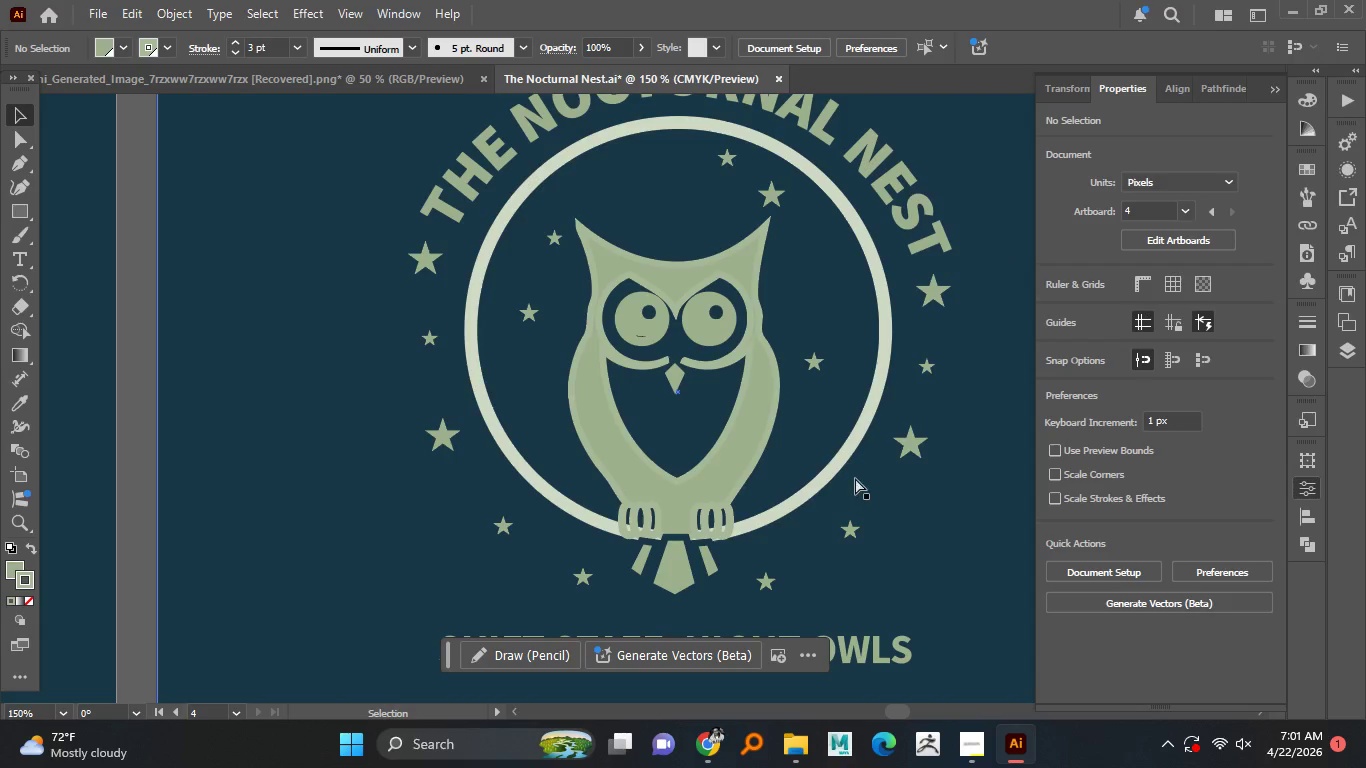 
key(Control+Z)
 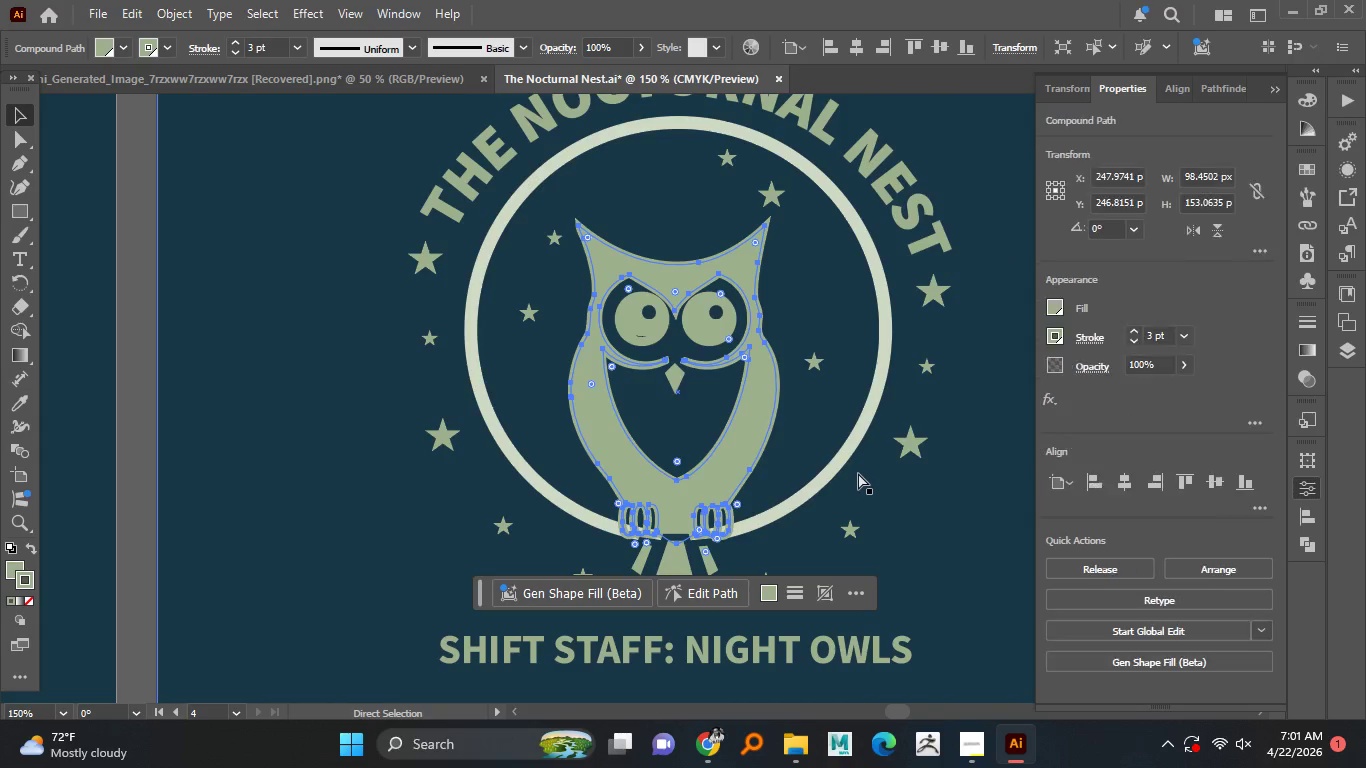 
key(Control+Z)
 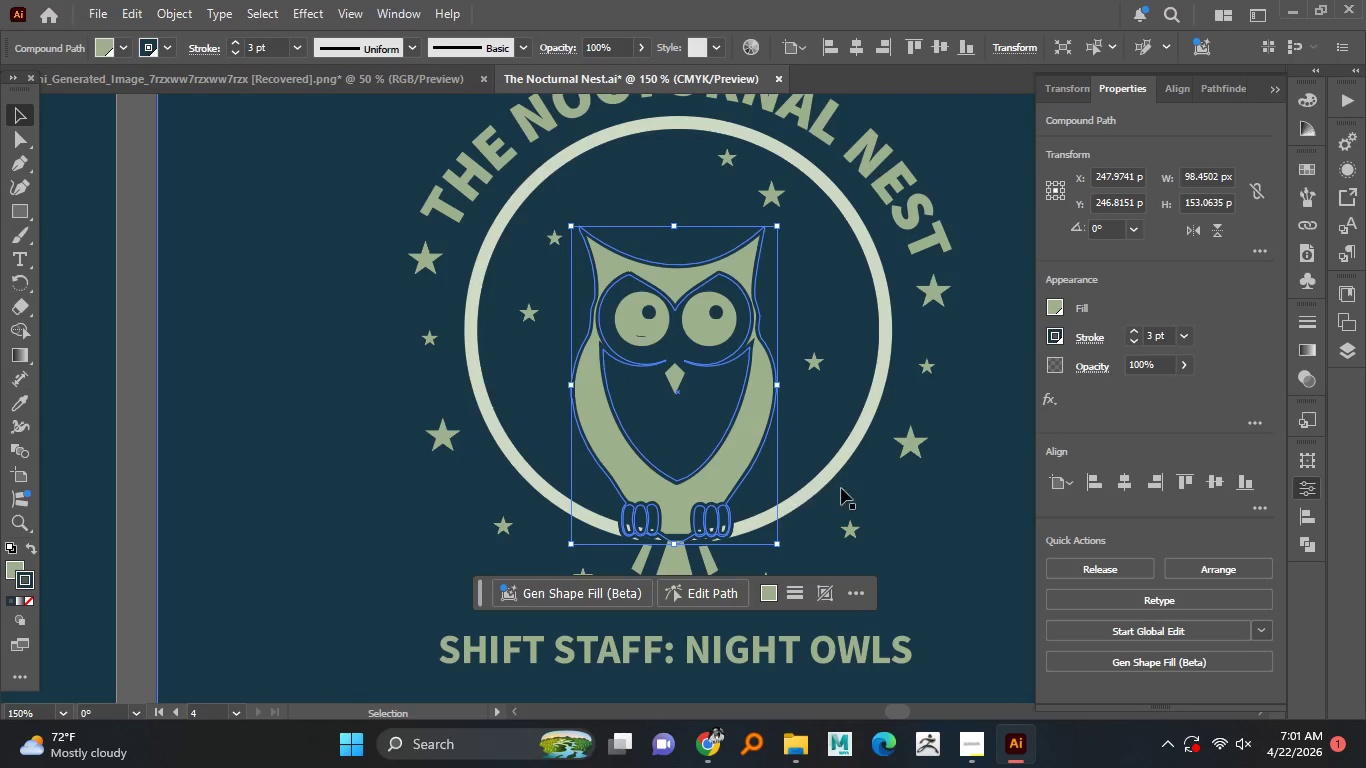 
left_click([985, 515])
 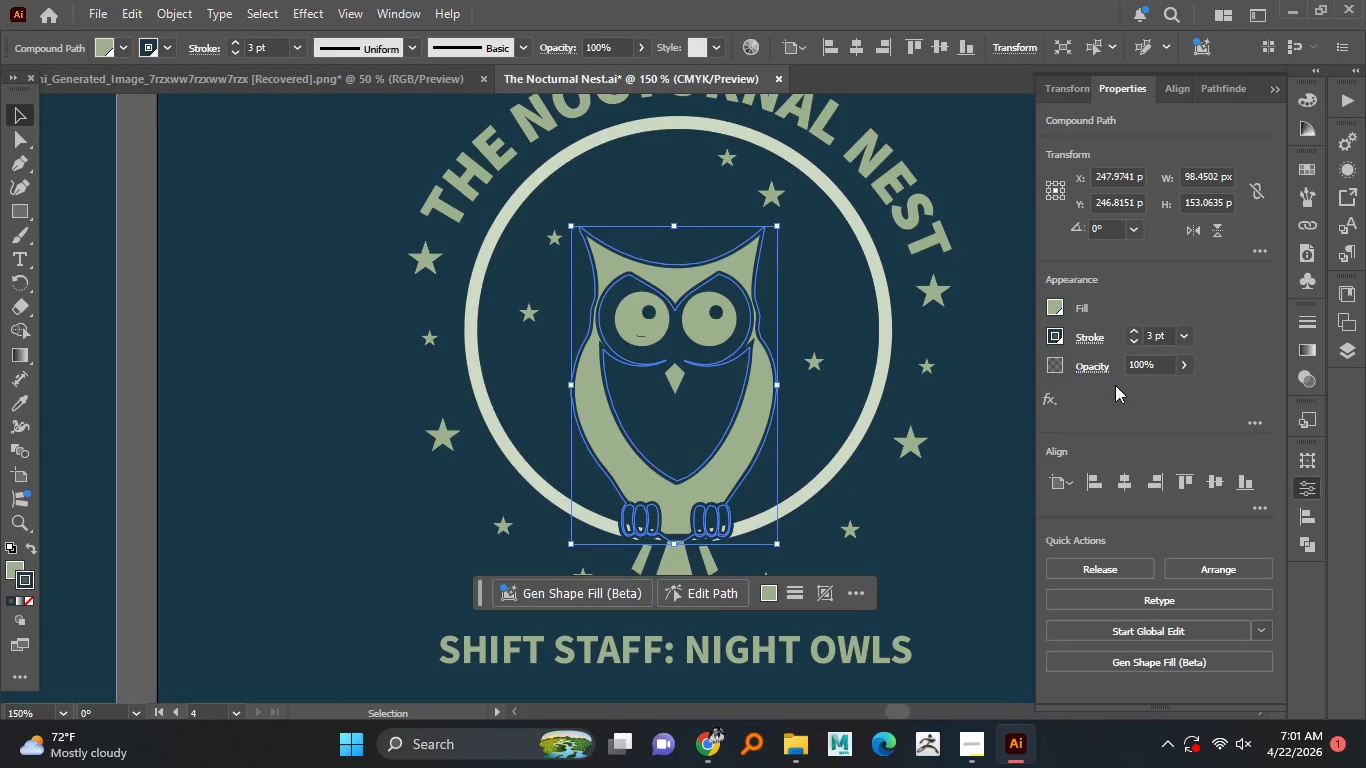 
wait(5.84)
 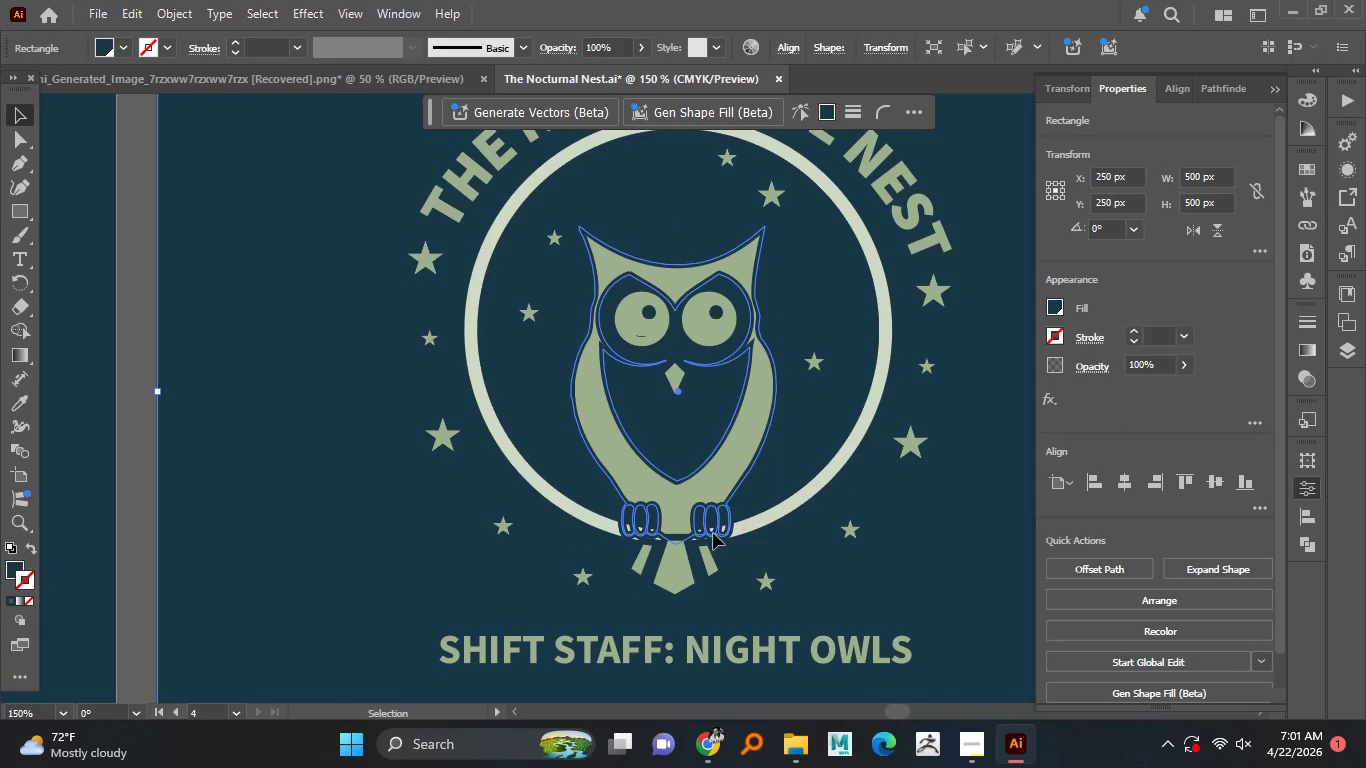 
mouse_move([41, 575])
 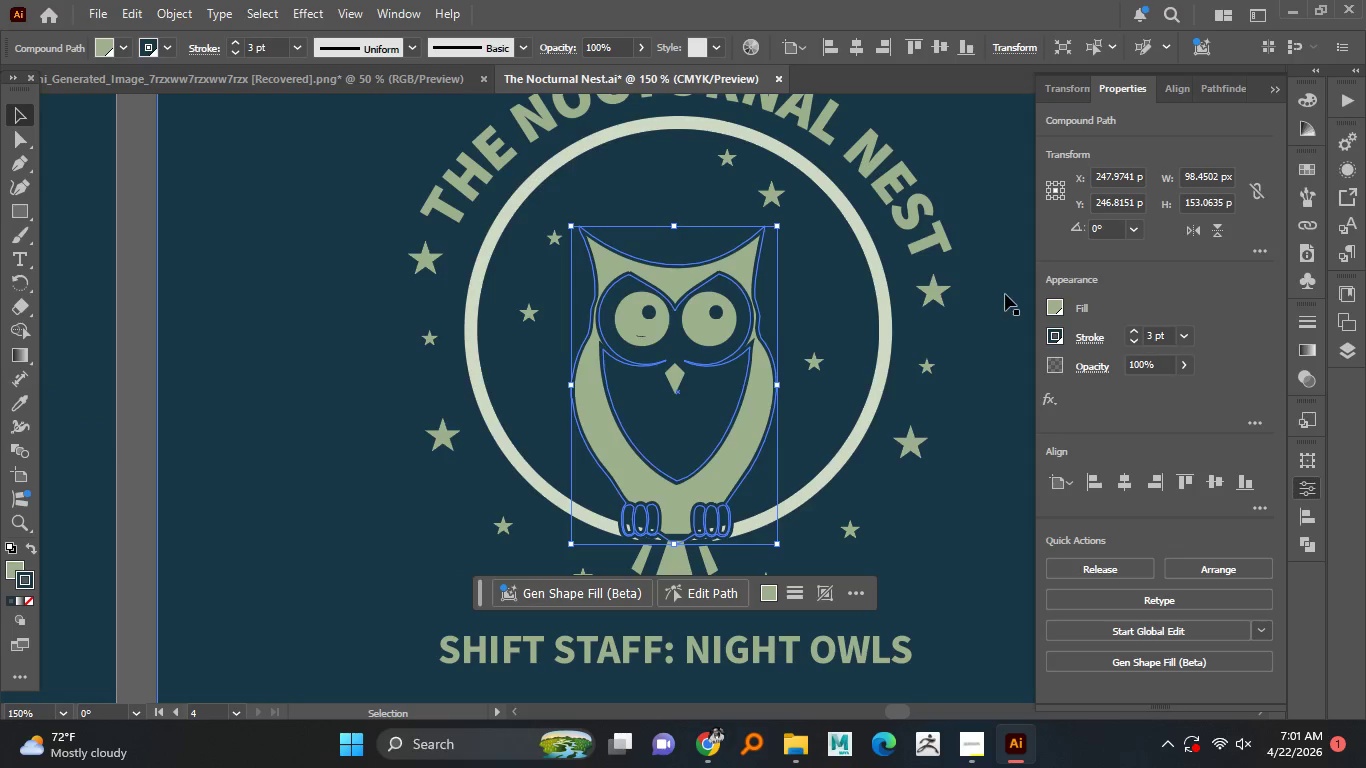 
mouse_move([1029, 365])
 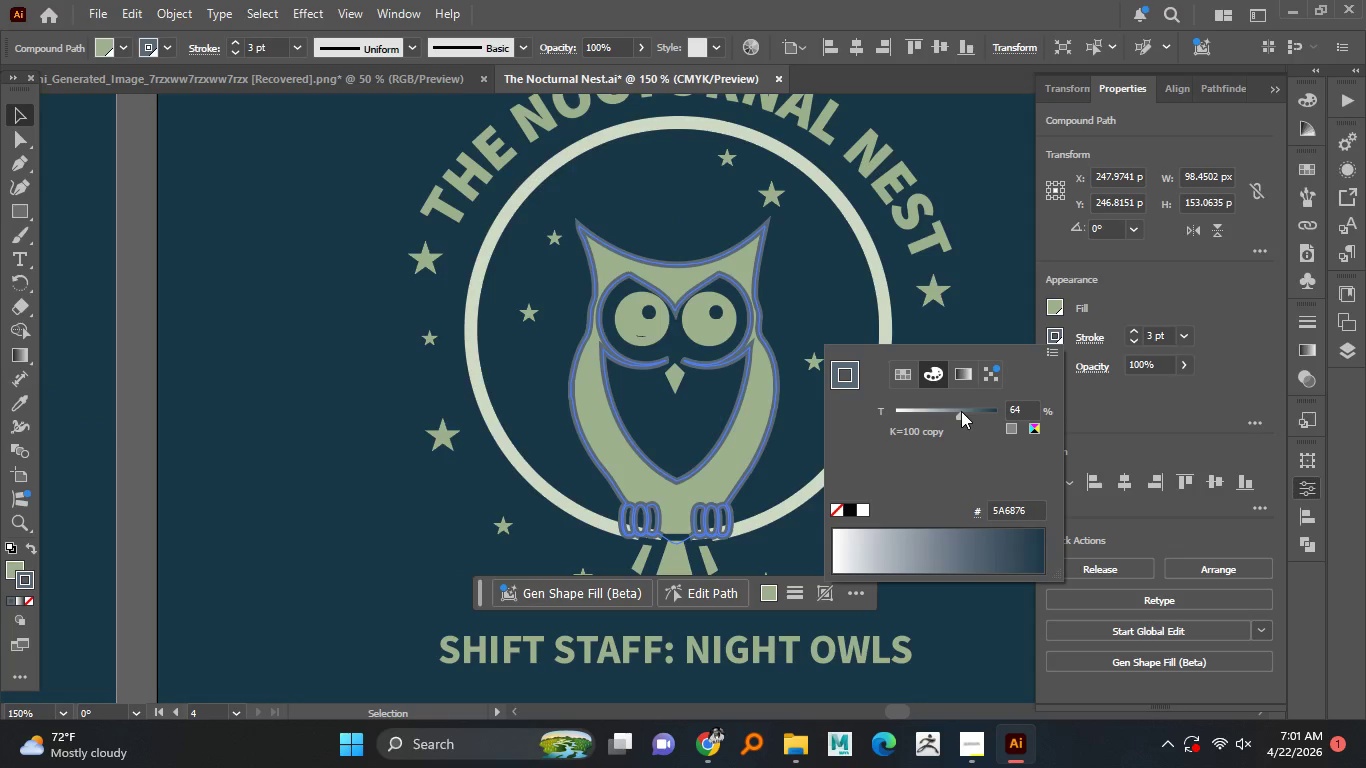 
left_click_drag(start_coordinate=[961, 411], to_coordinate=[992, 404])
 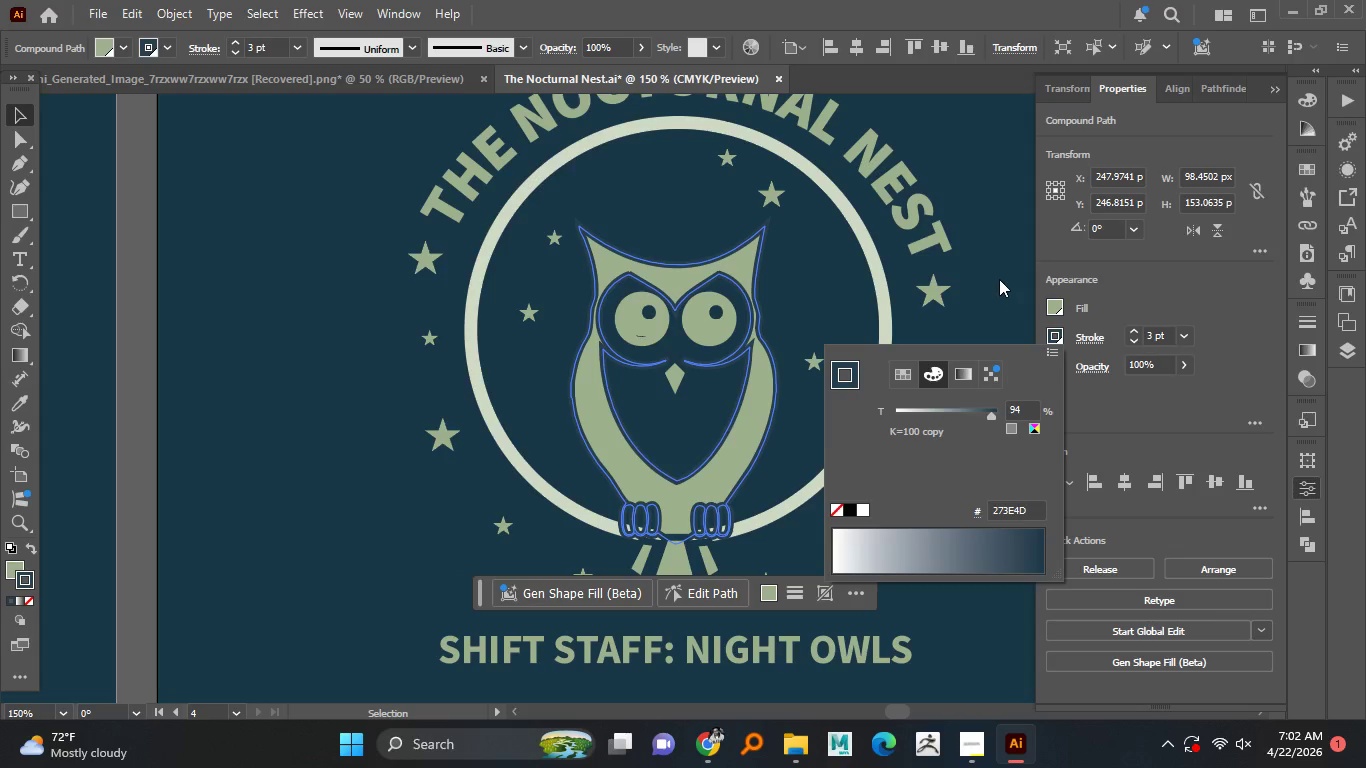 
left_click([1000, 278])
 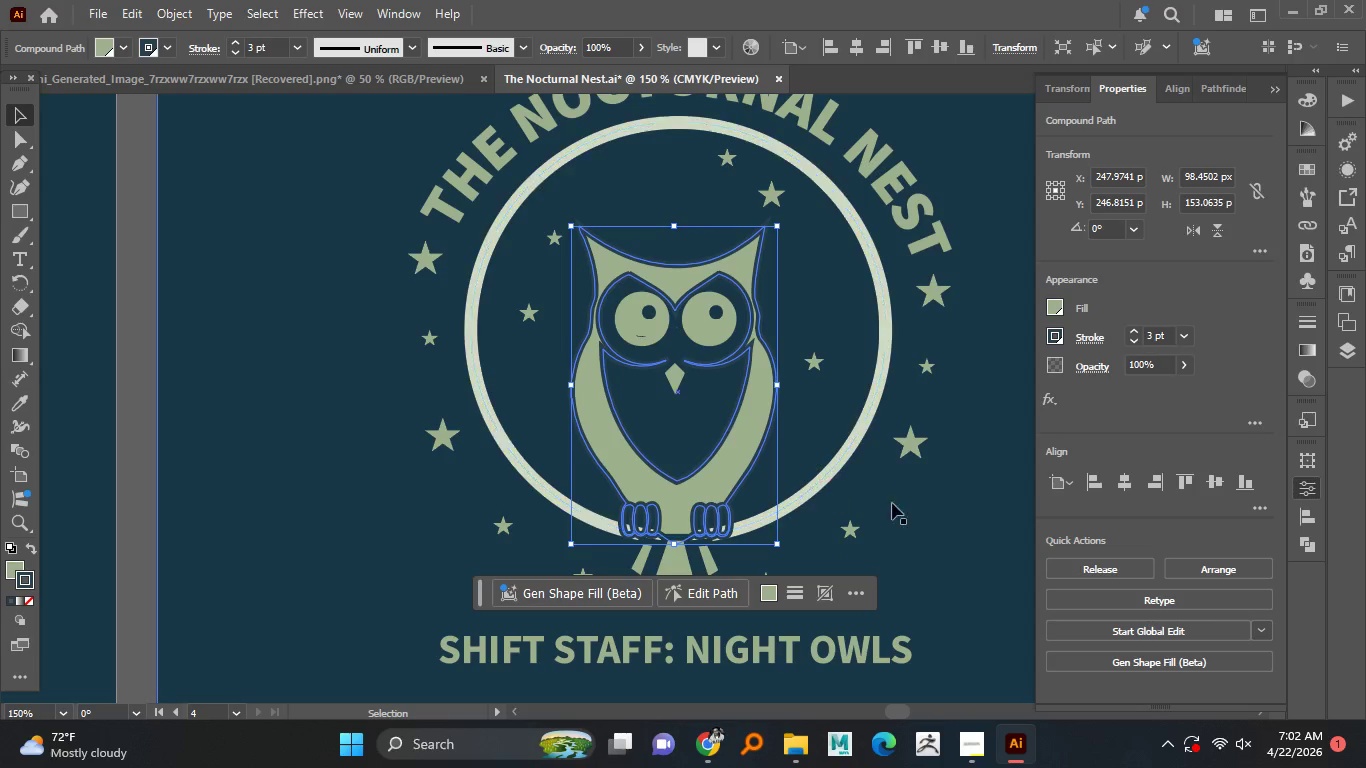 
left_click([958, 511])
 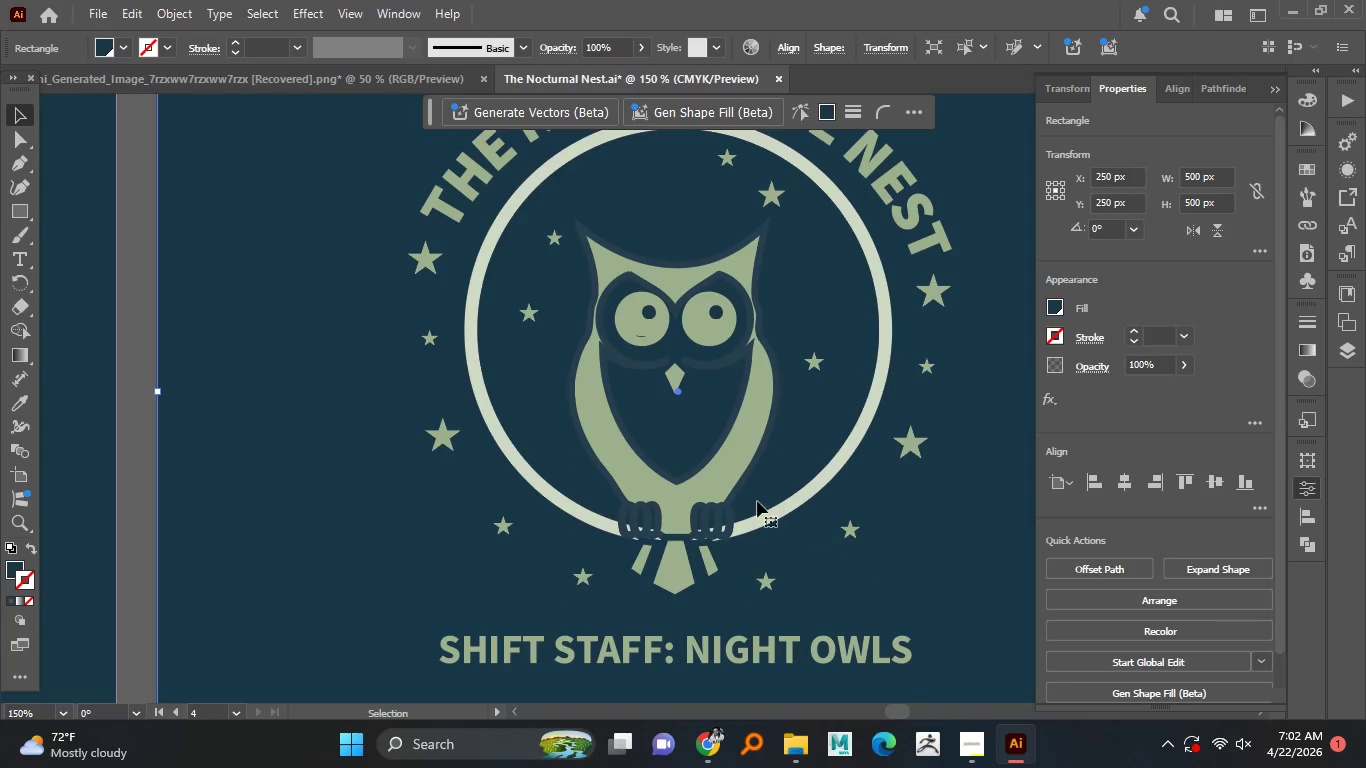 
hold_key(key=AltLeft, duration=1.51)
scroll: coordinate [720, 492], scroll_direction: down, amount: 1.0
 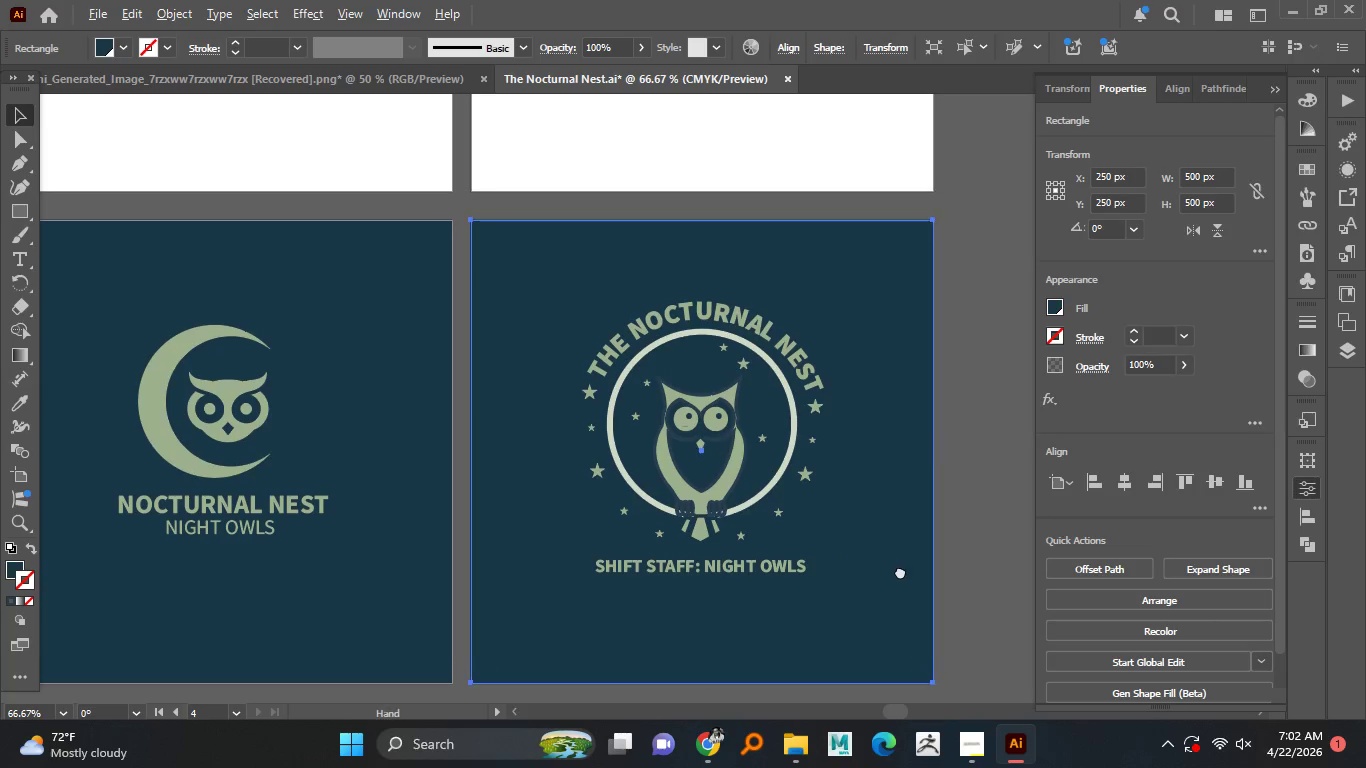 
hold_key(key=AltLeft, duration=1.5)
 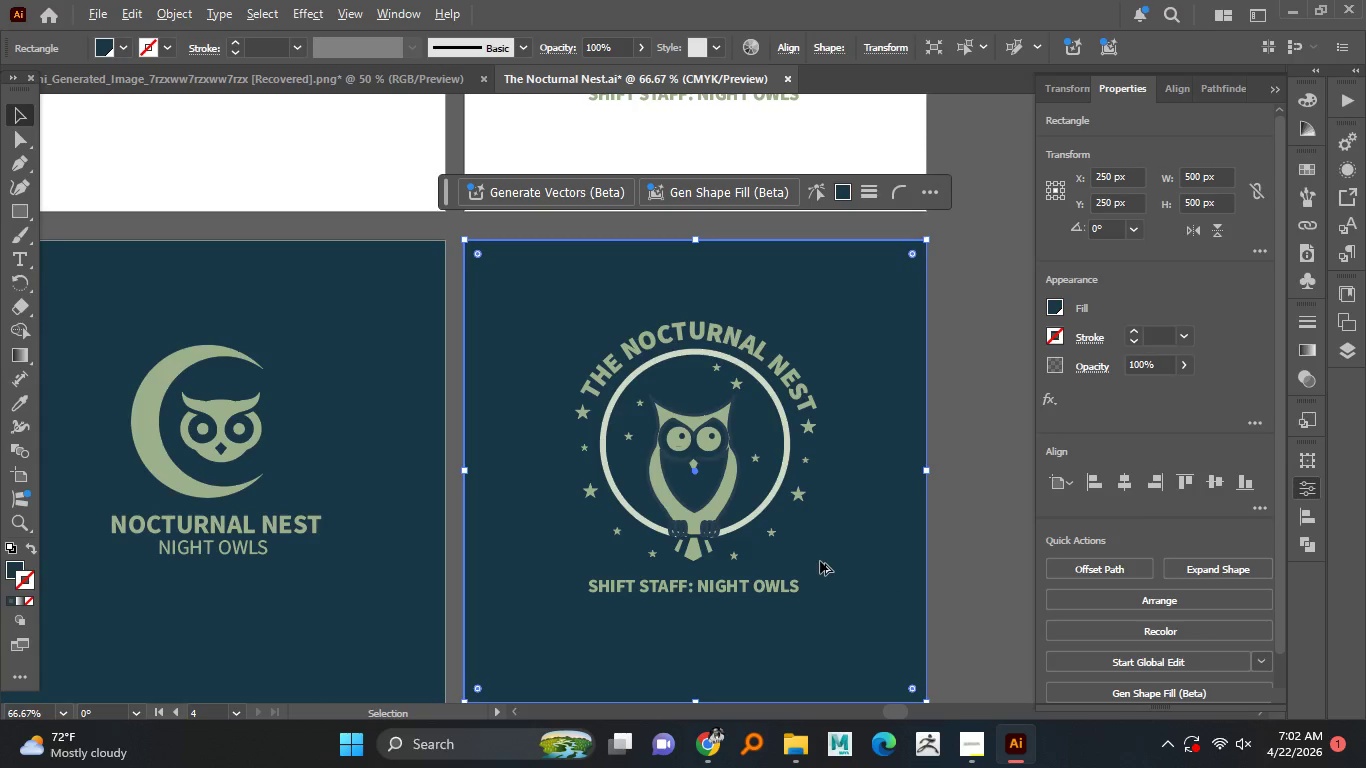 
hold_key(key=AltLeft, duration=1.5)
 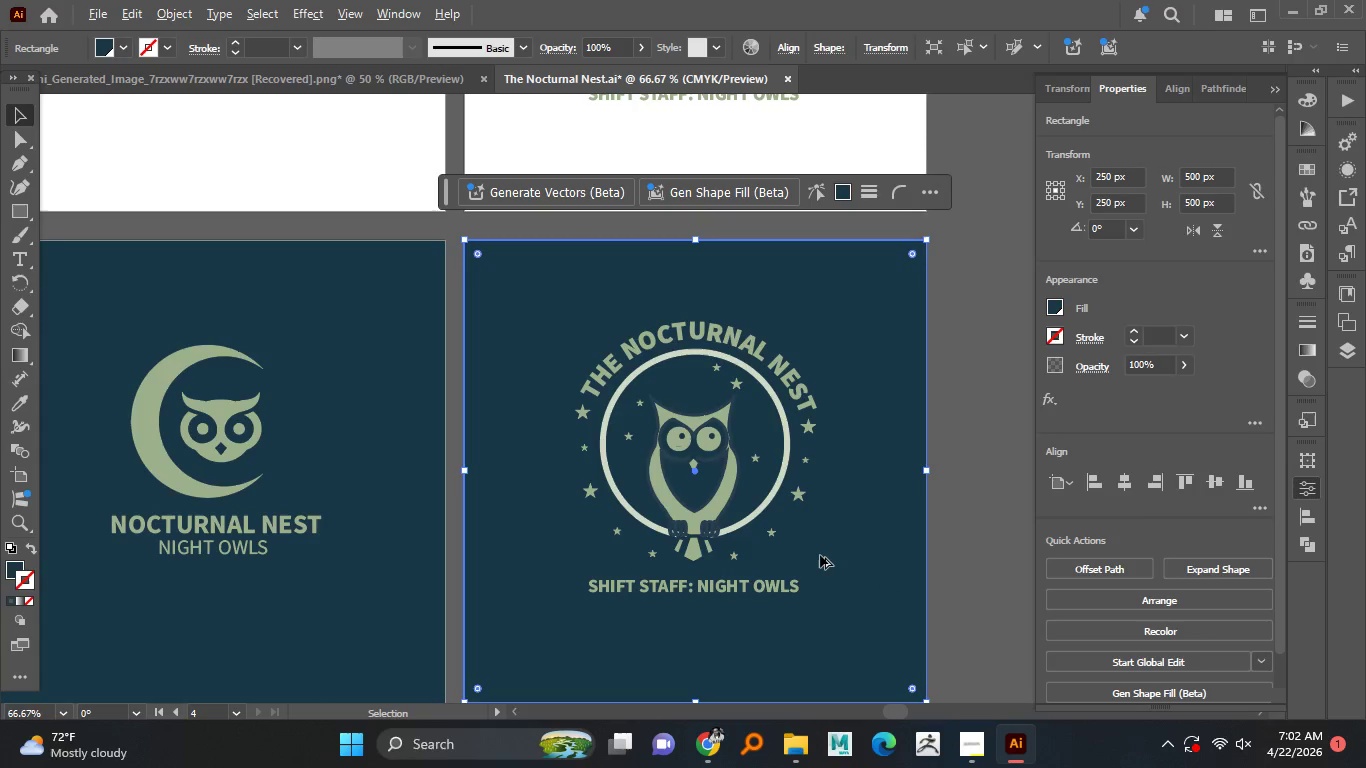 
hold_key(key=AltLeft, duration=1.5)
 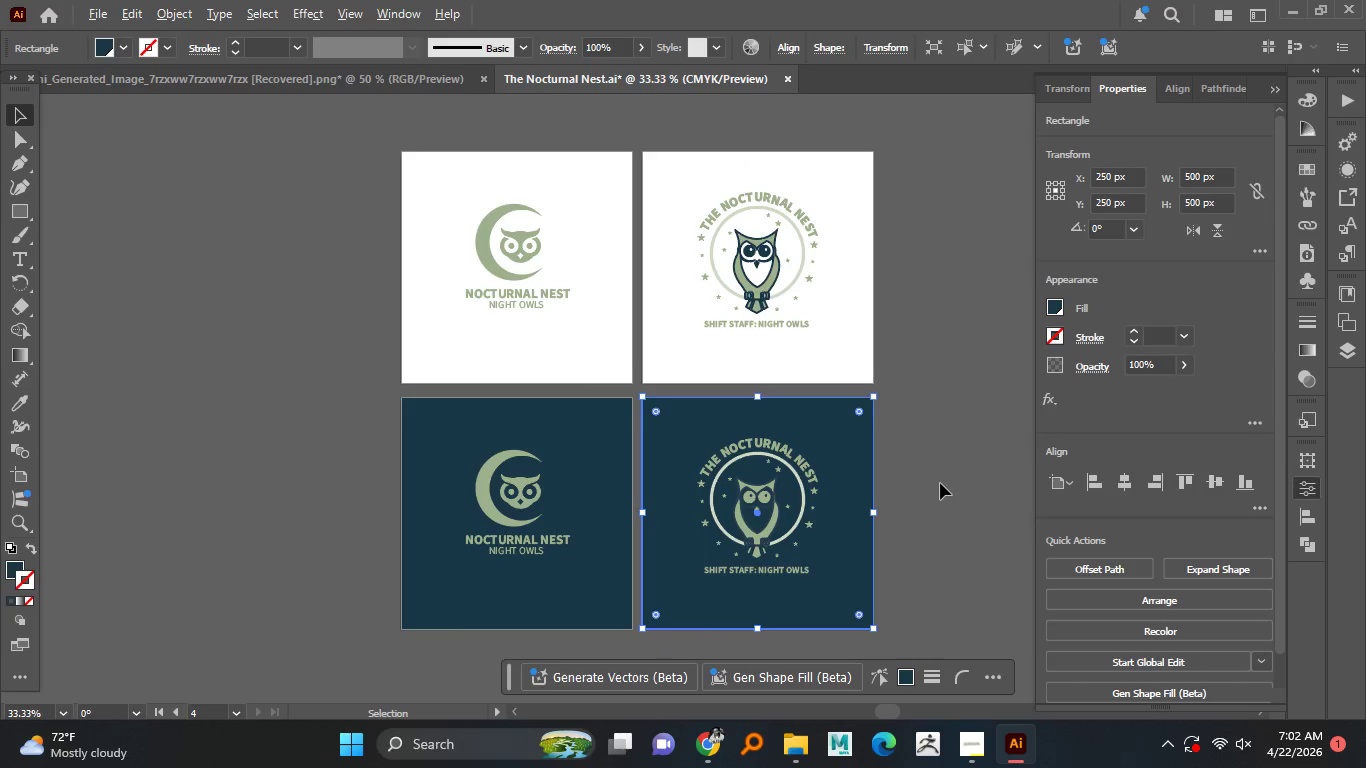 
hold_key(key=AltLeft, duration=1.5)
 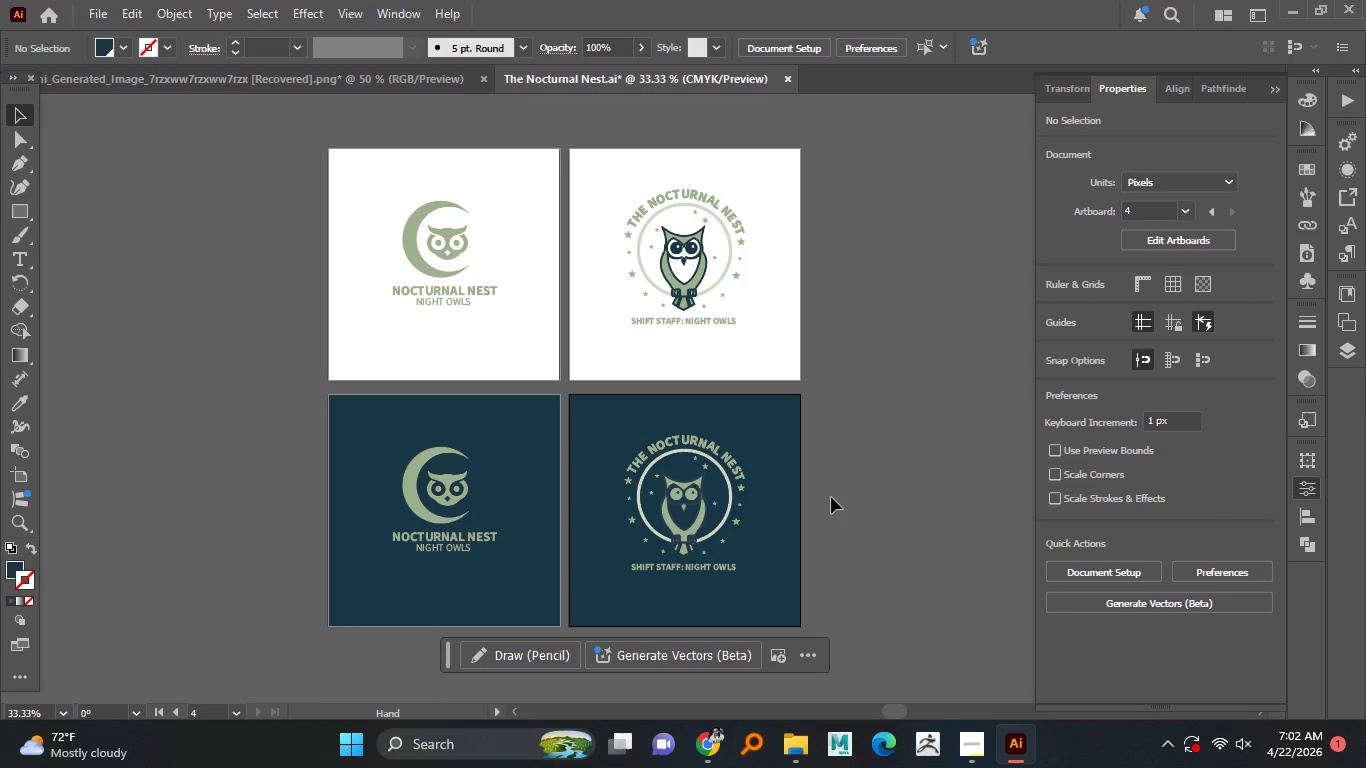 
scroll: coordinate [820, 555], scroll_direction: down, amount: 2.0
 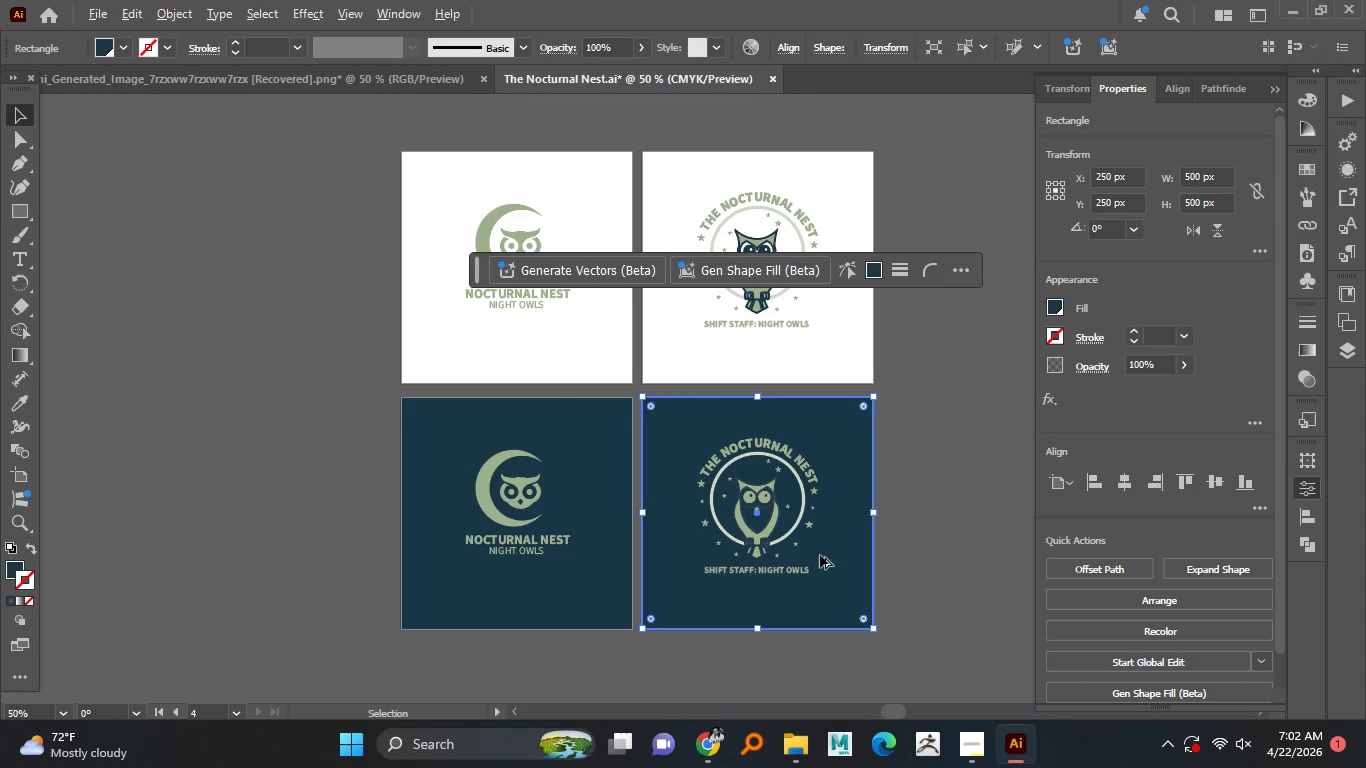 
left_click([943, 473])
 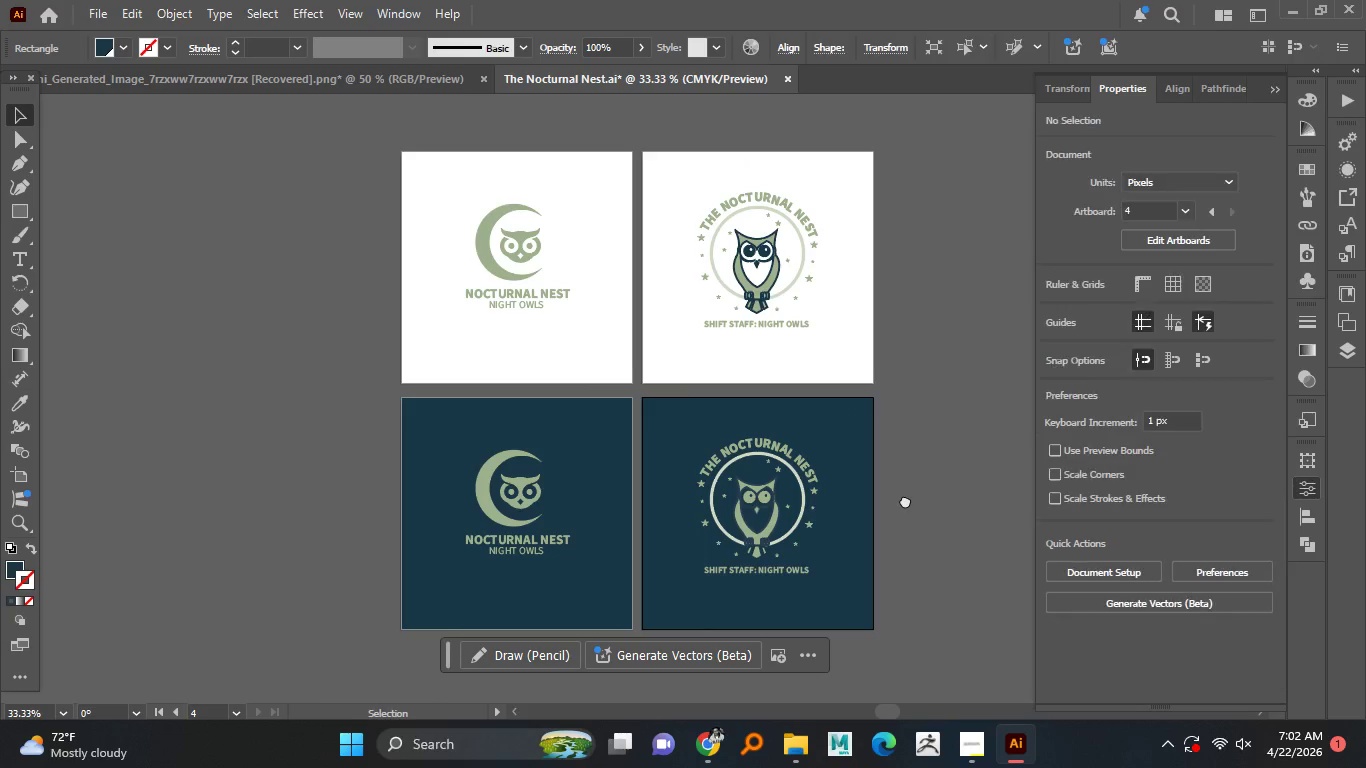 
hold_key(key=AltLeft, duration=1.5)
 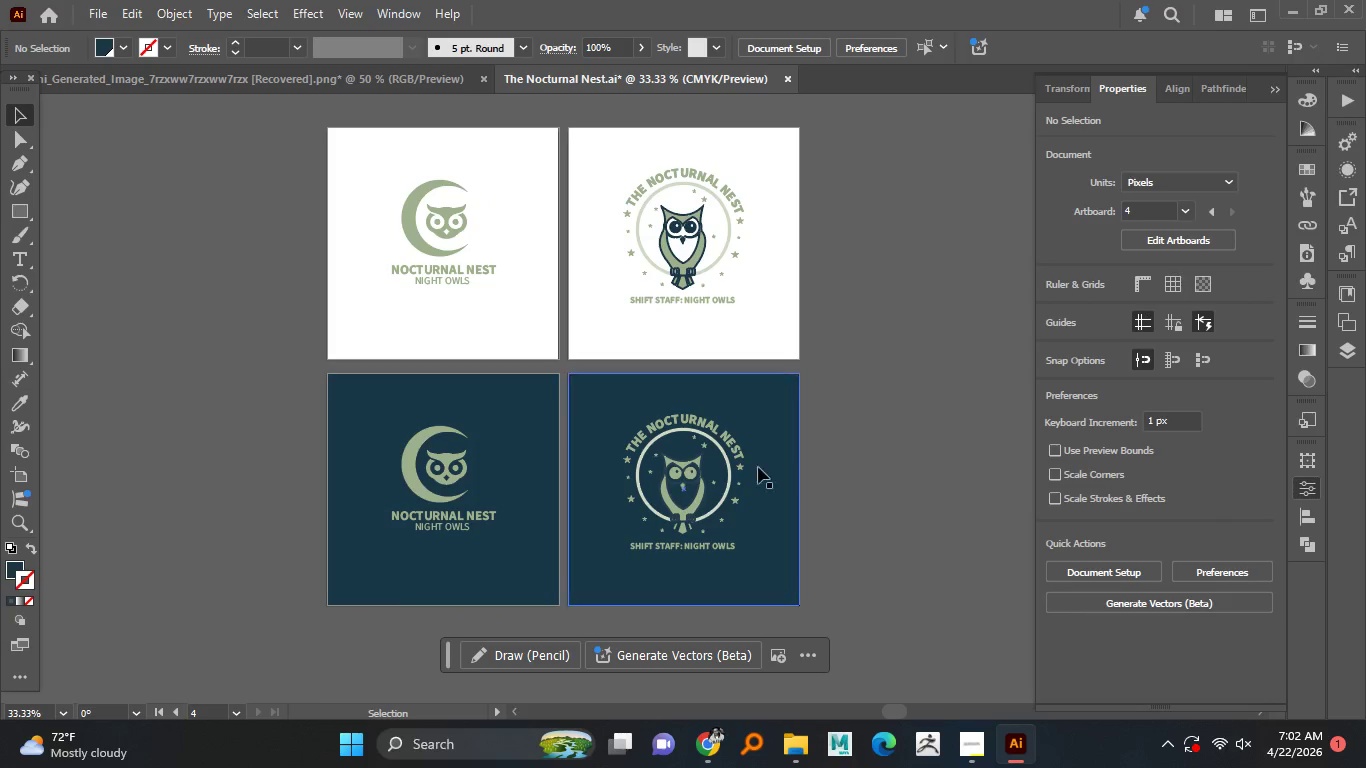 
hold_key(key=AltLeft, duration=1.5)
scroll: coordinate [709, 478], scroll_direction: up, amount: 2.0
 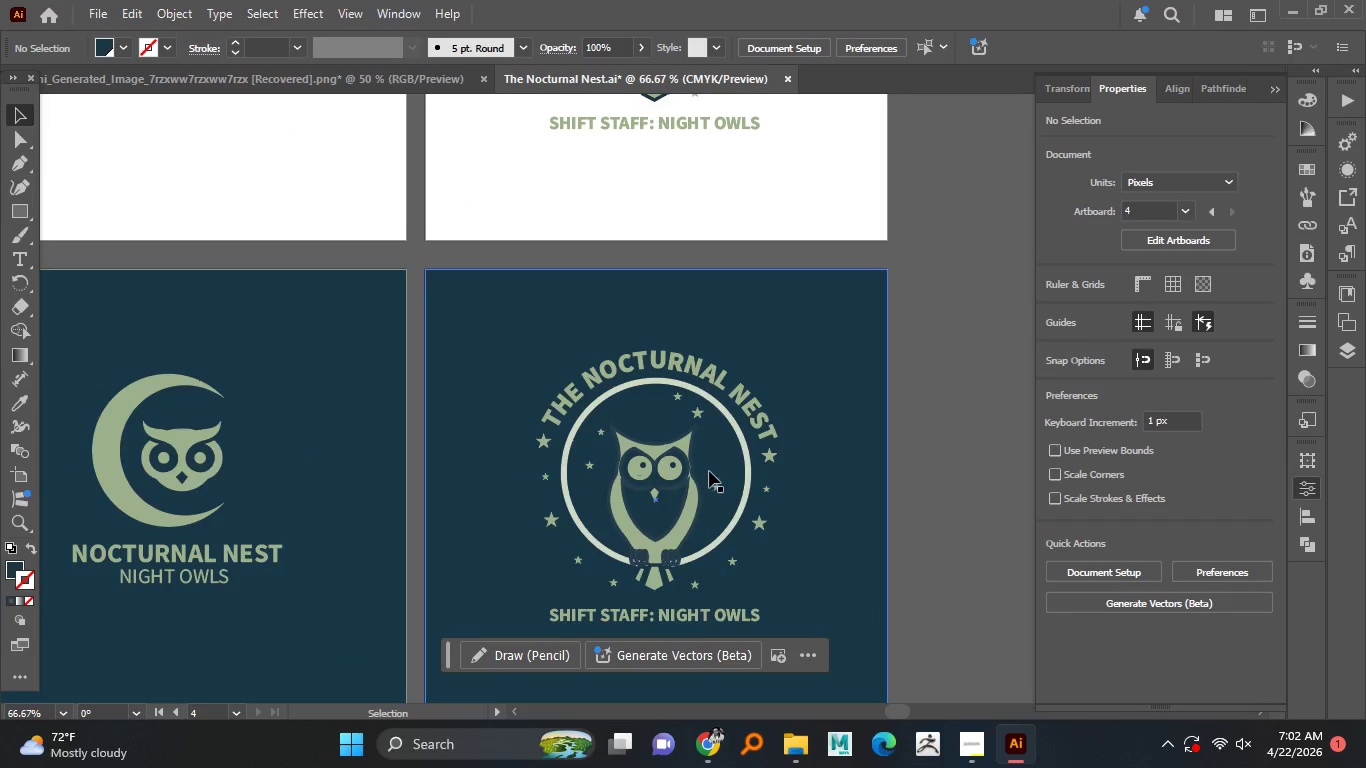 
hold_key(key=AltLeft, duration=1.38)
scroll: coordinate [697, 428], scroll_direction: up, amount: 2.0
 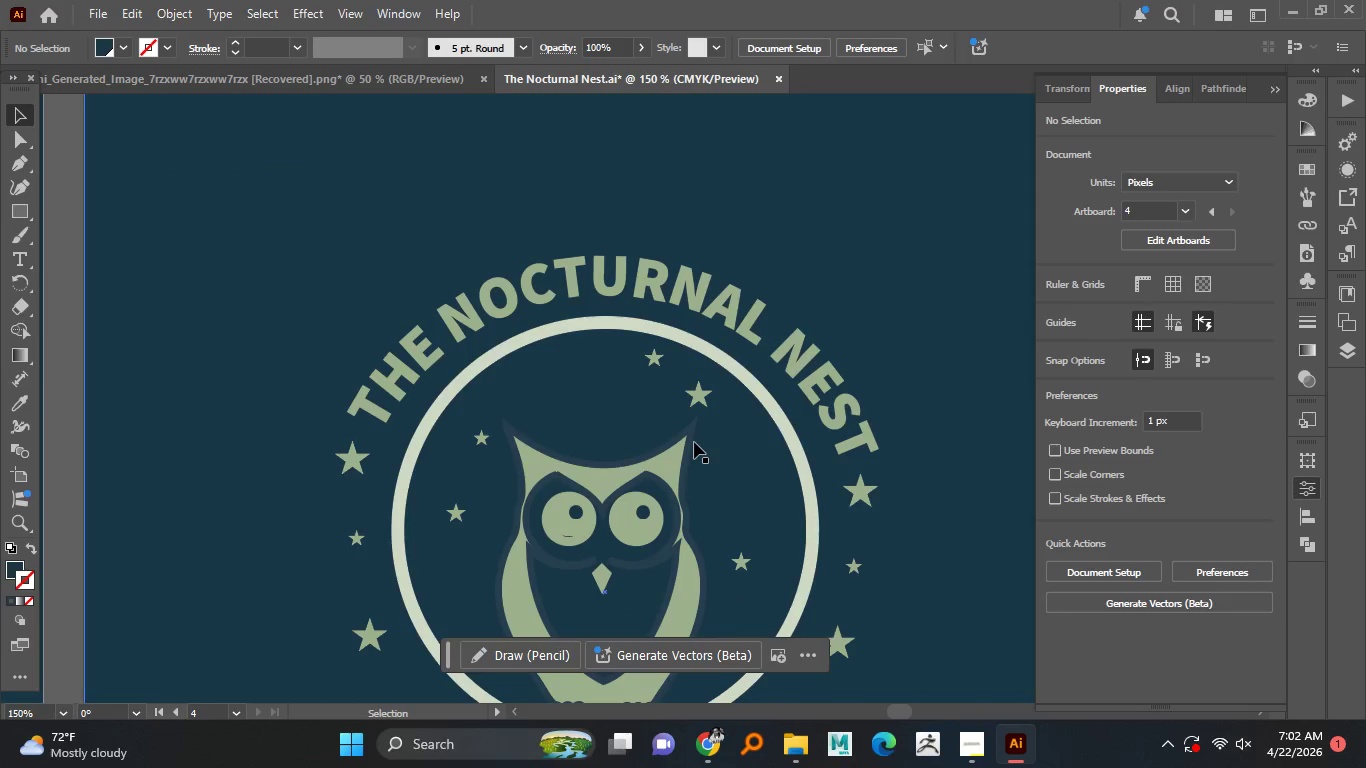 
scroll: coordinate [694, 443], scroll_direction: down, amount: 3.0
 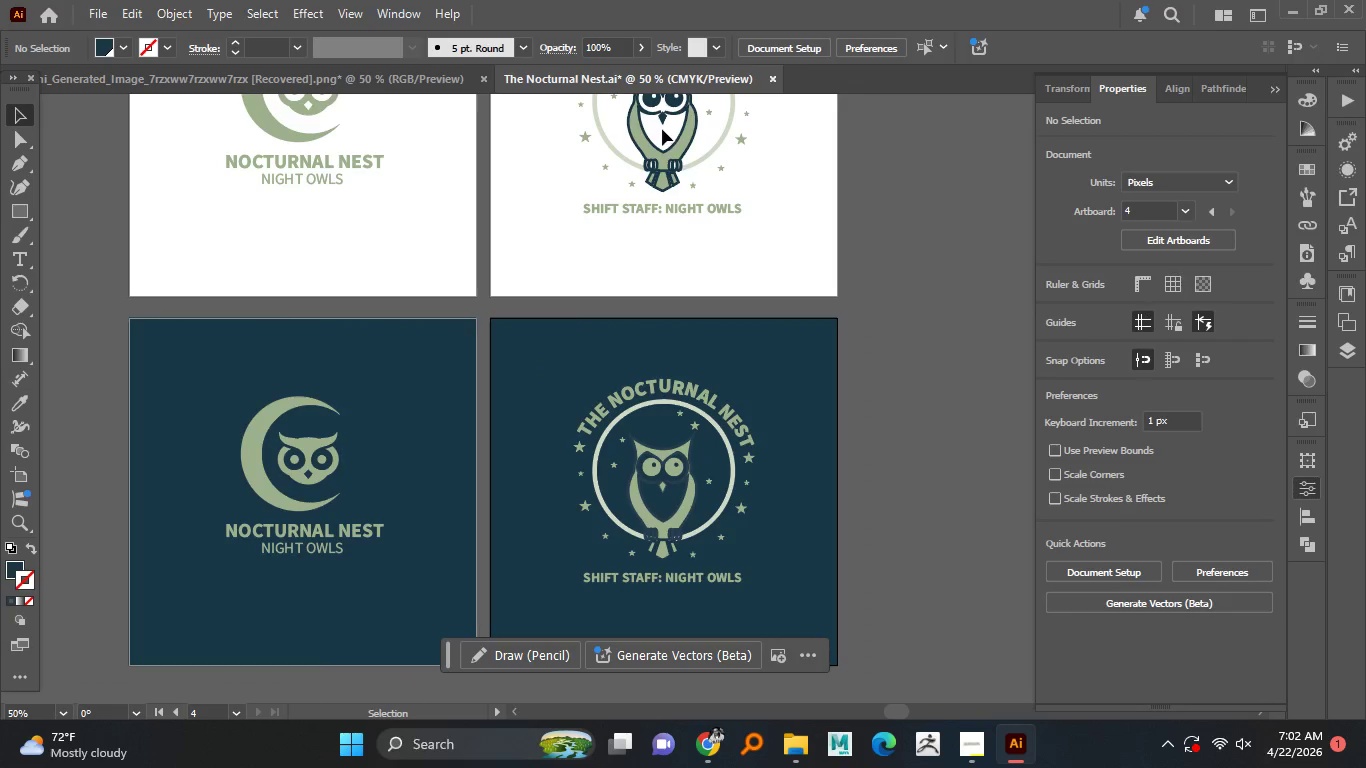 
left_click([675, 162])
 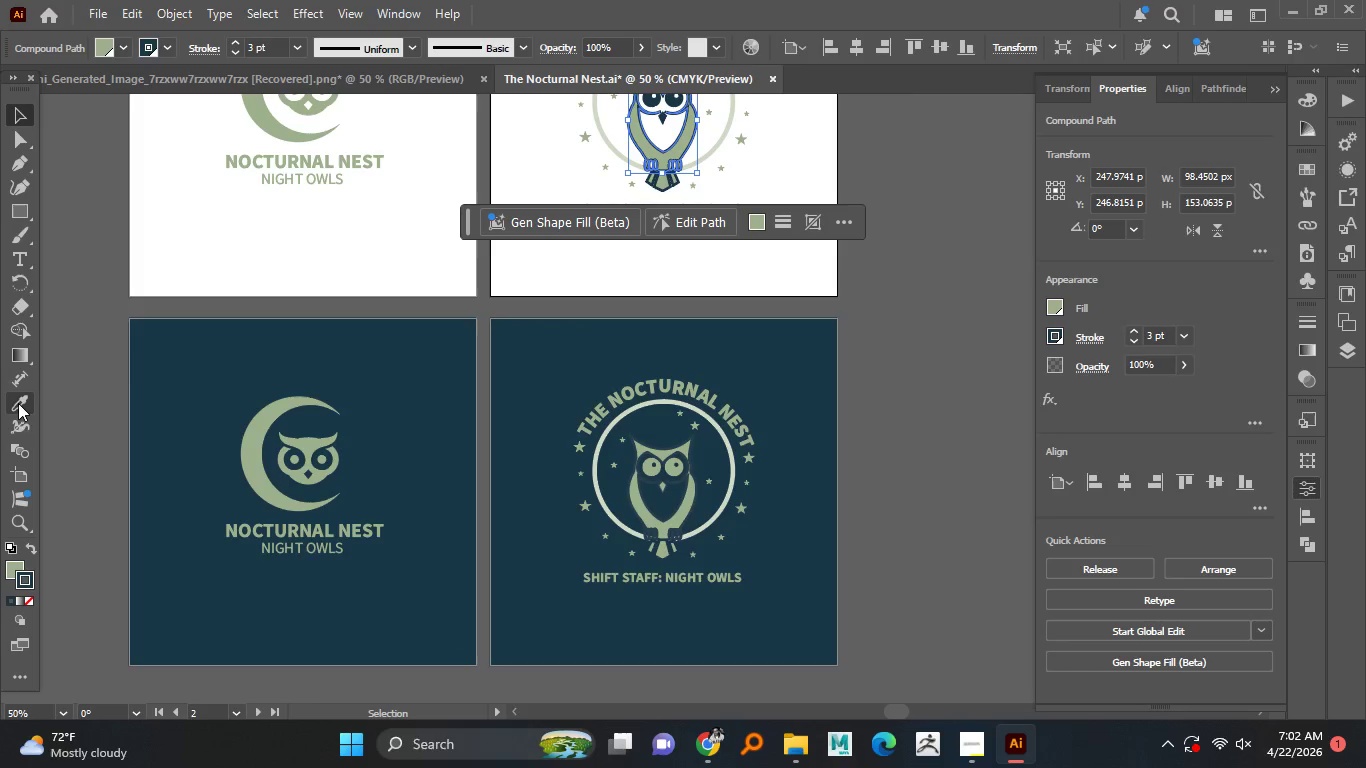 
left_click([15, 405])
 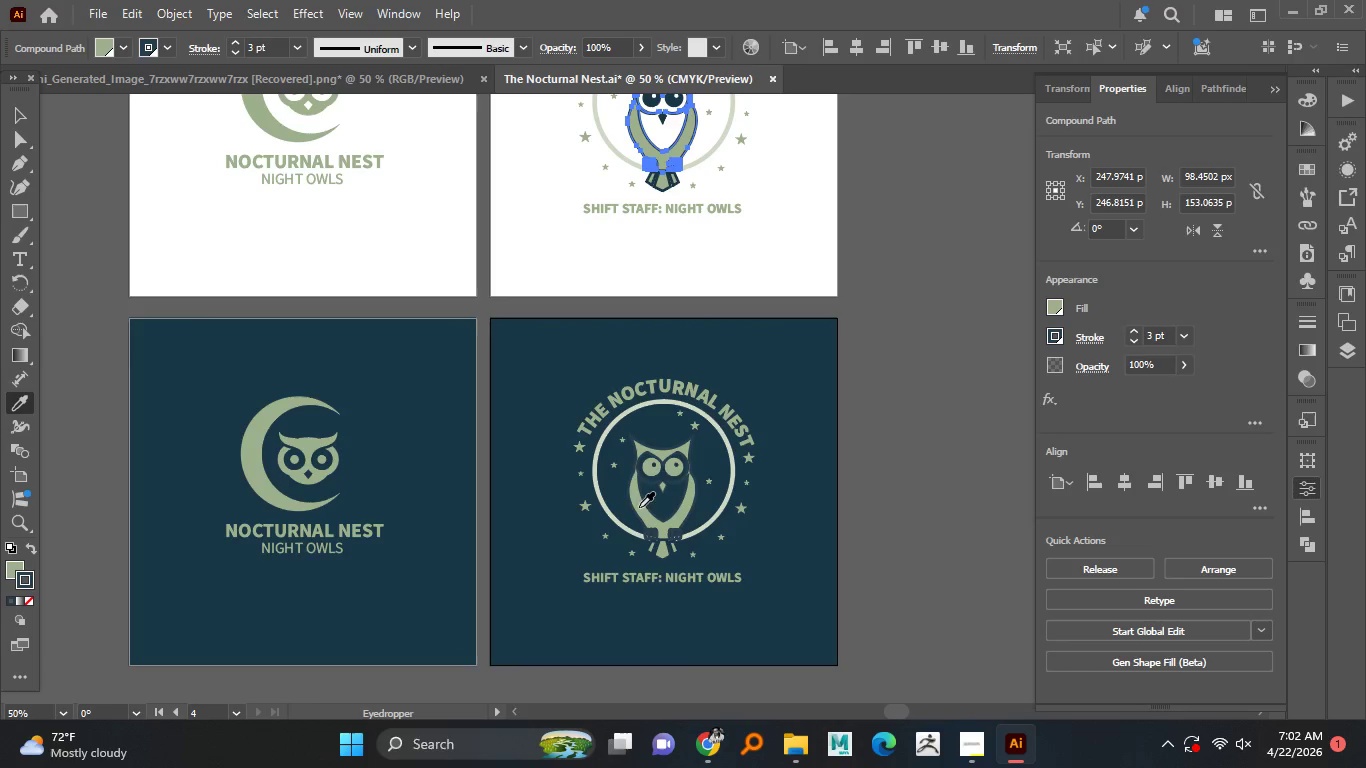 
hold_key(key=AltLeft, duration=1.12)
scroll: coordinate [730, 197], scroll_direction: up, amount: 2.0
 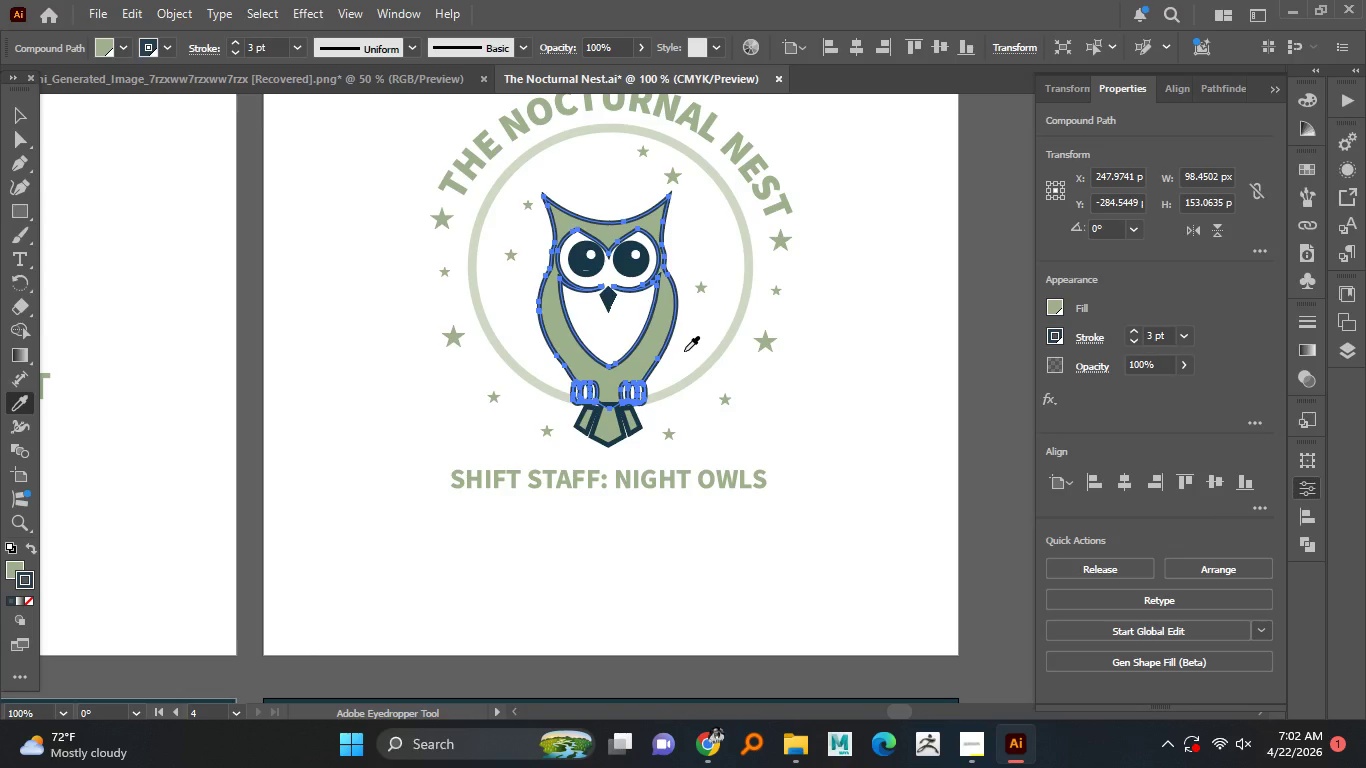 
key(V)
 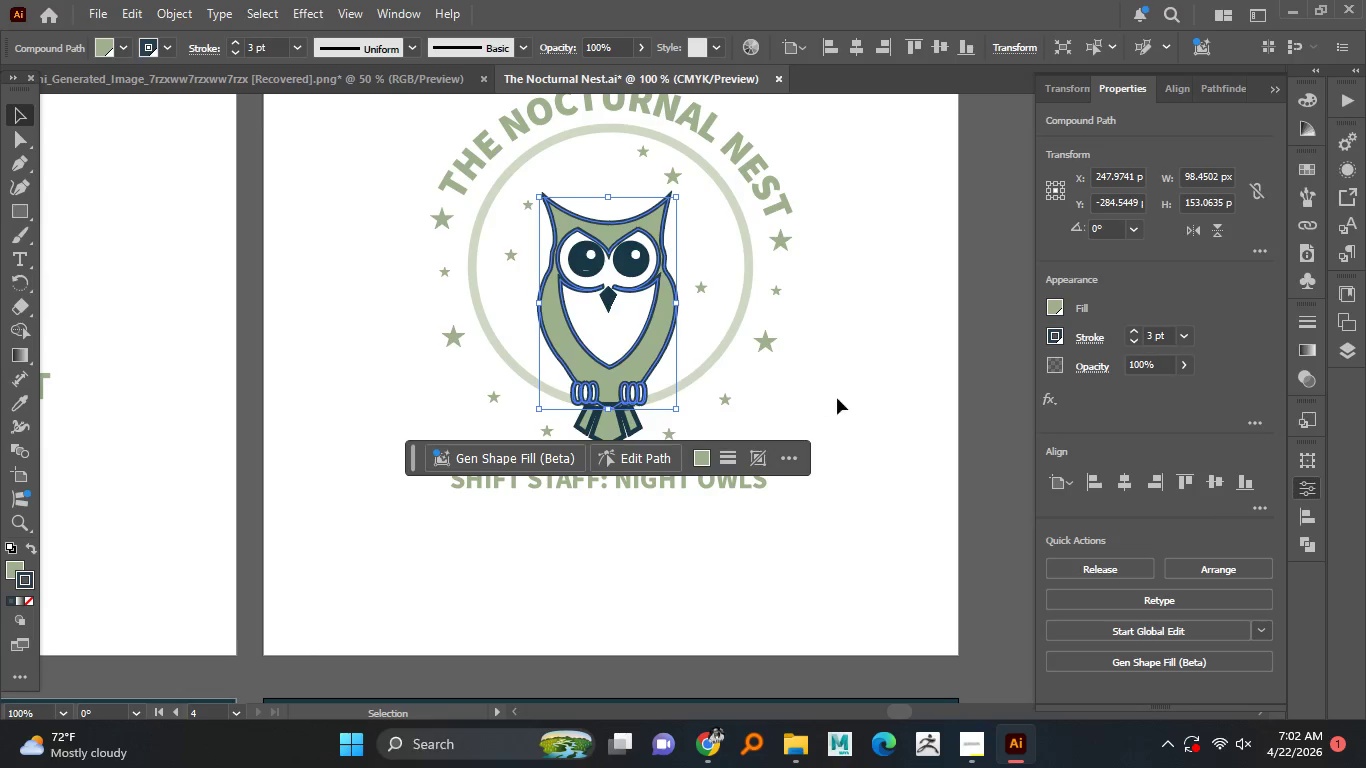 
left_click([839, 398])
 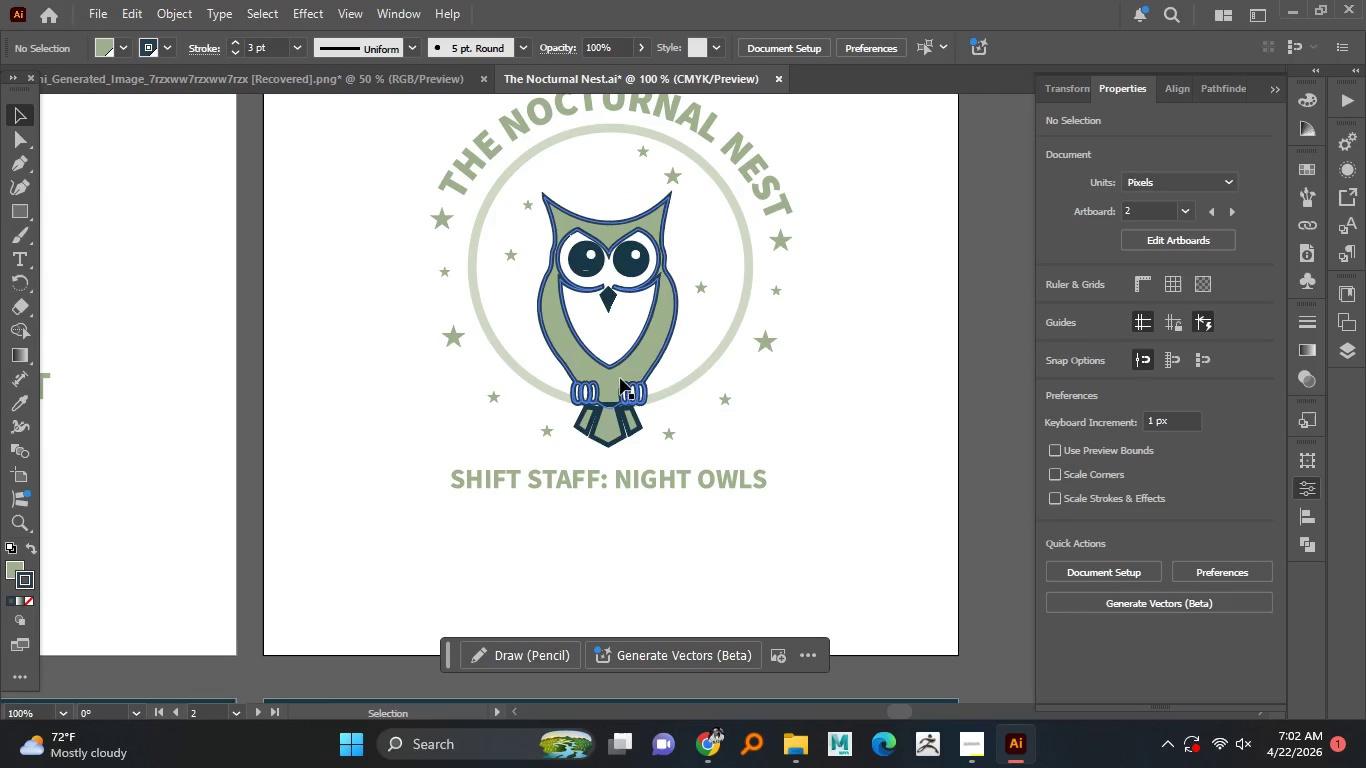 
left_click([617, 364])
 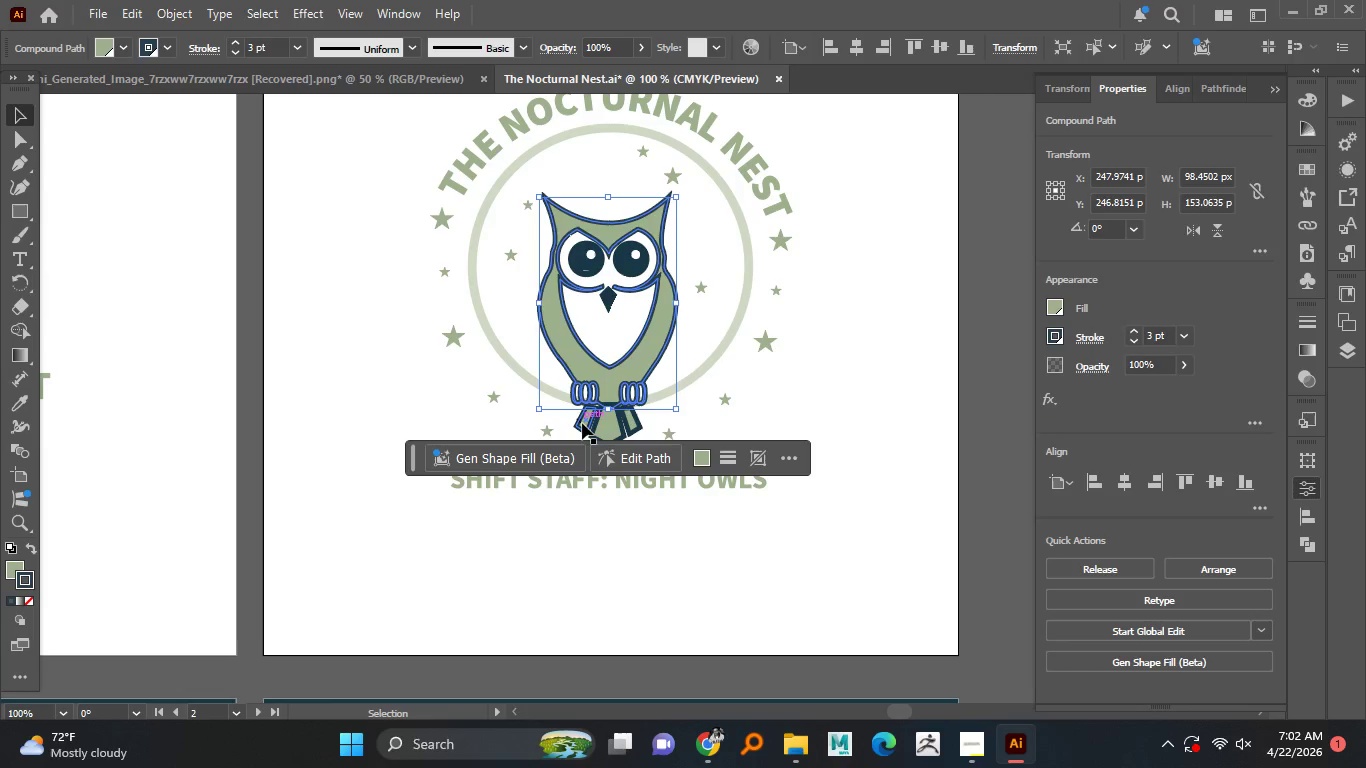 
left_click([582, 423])
 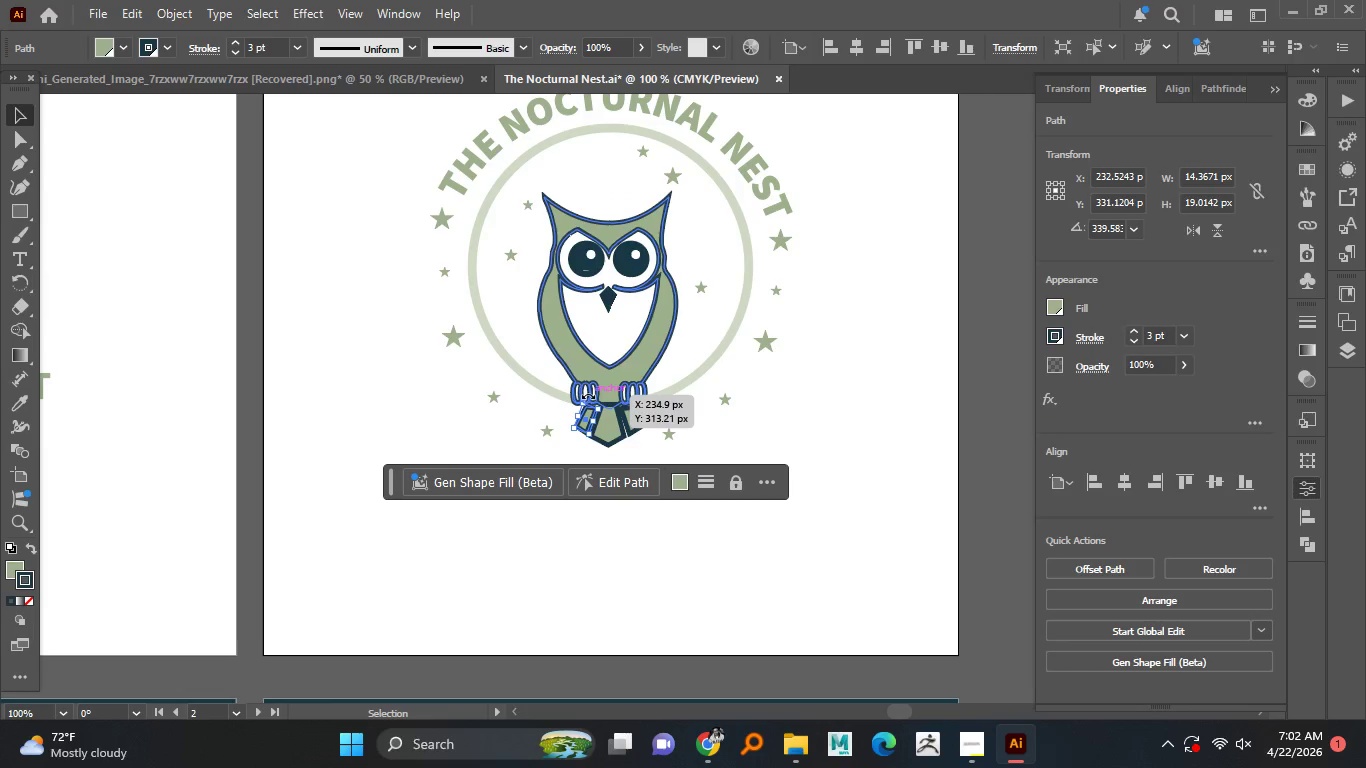 
hold_key(key=AltLeft, duration=1.5)
scroll: coordinate [564, 356], scroll_direction: up, amount: 2.0
 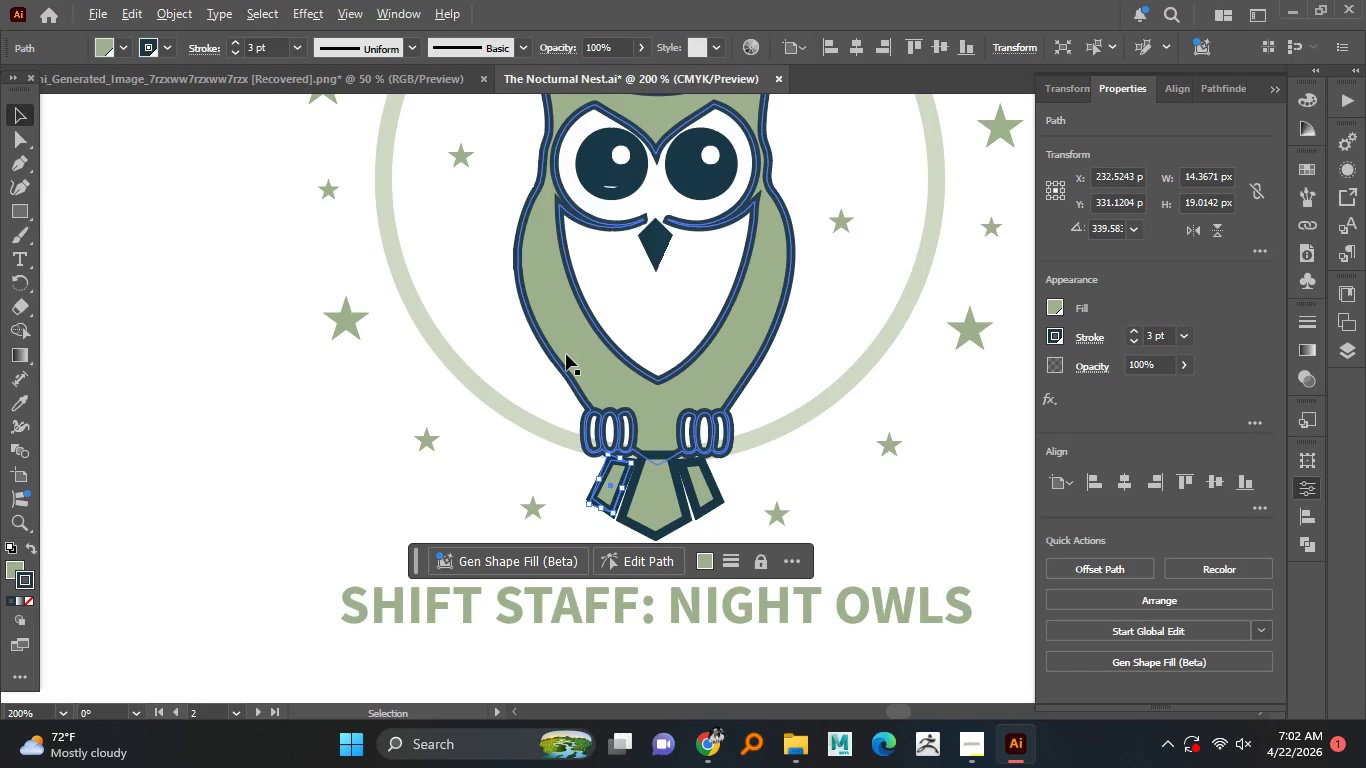 
left_click_drag(start_coordinate=[576, 346], to_coordinate=[650, 400])
 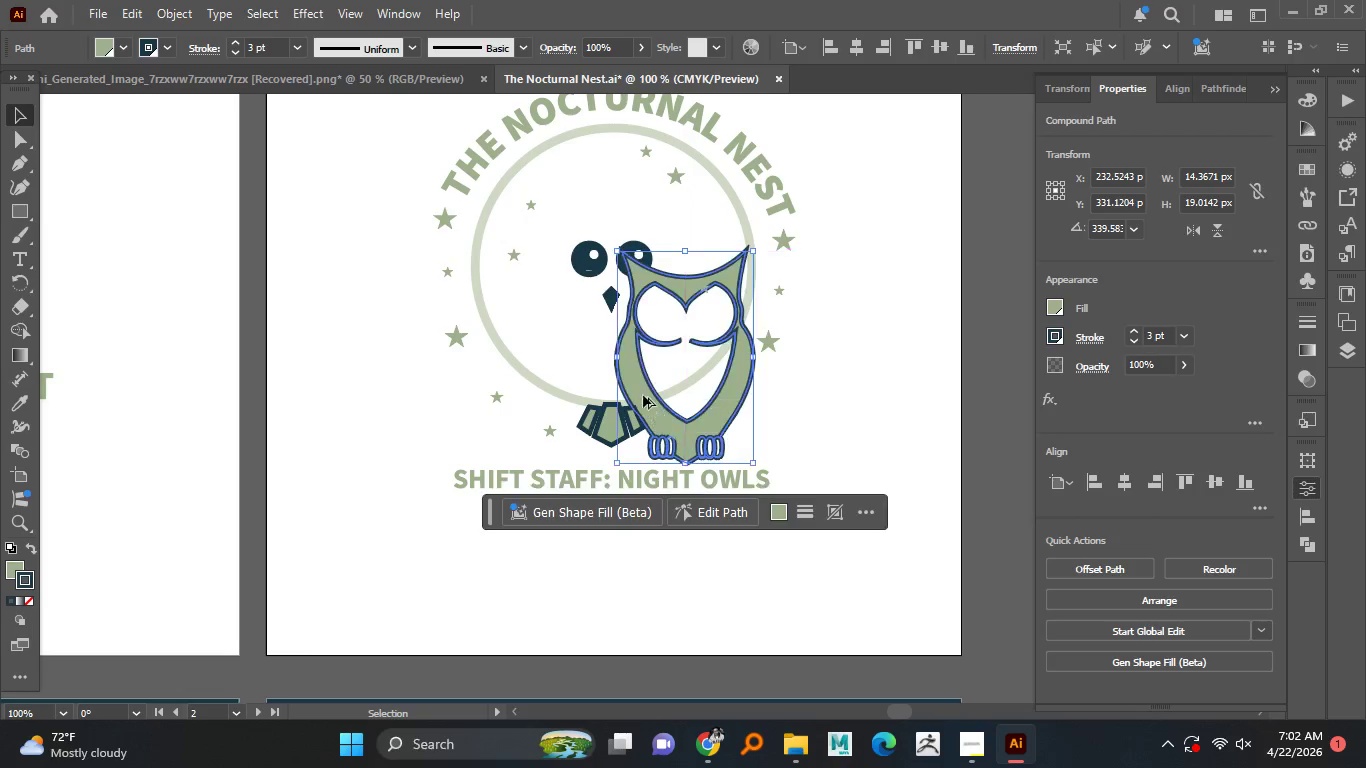 
scroll: coordinate [566, 354], scroll_direction: down, amount: 2.0
 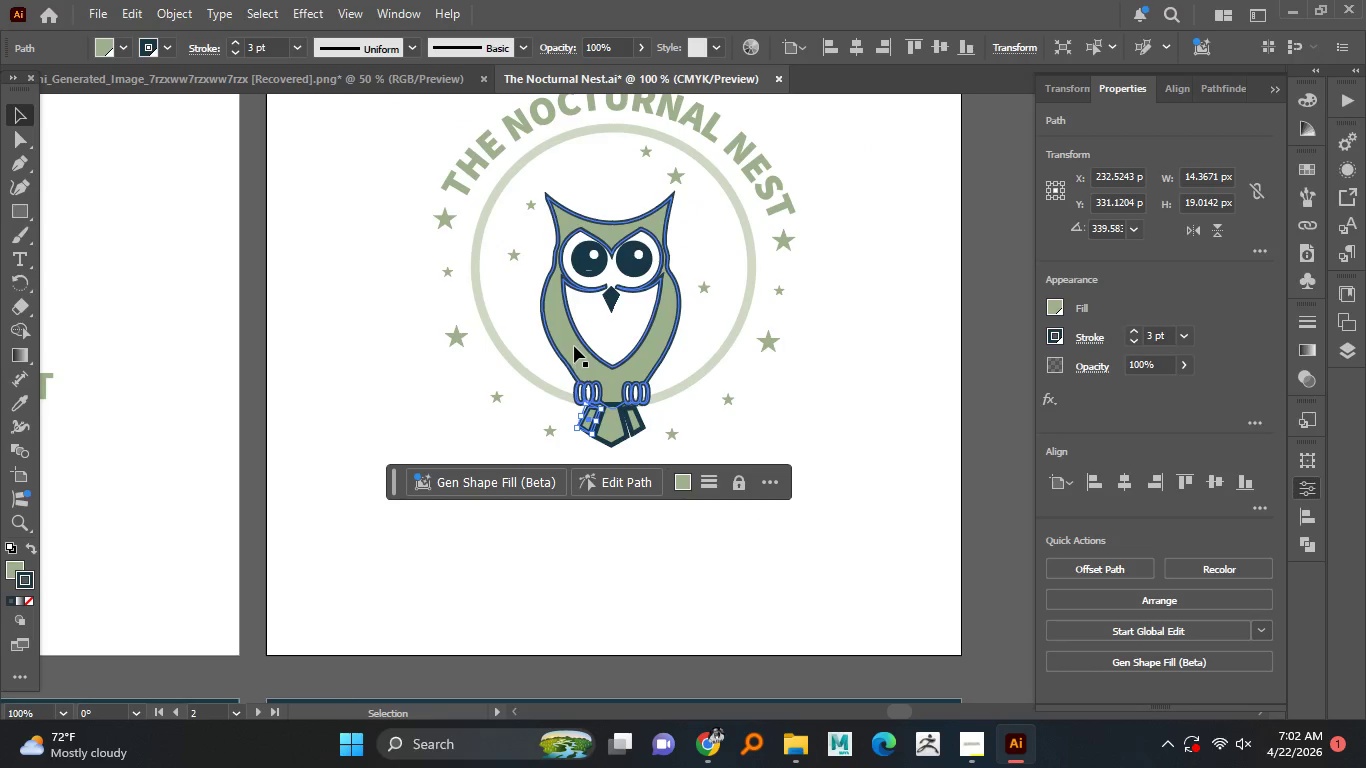 
hold_key(key=AltLeft, duration=0.89)
scroll: coordinate [643, 392], scroll_direction: down, amount: 3.0
 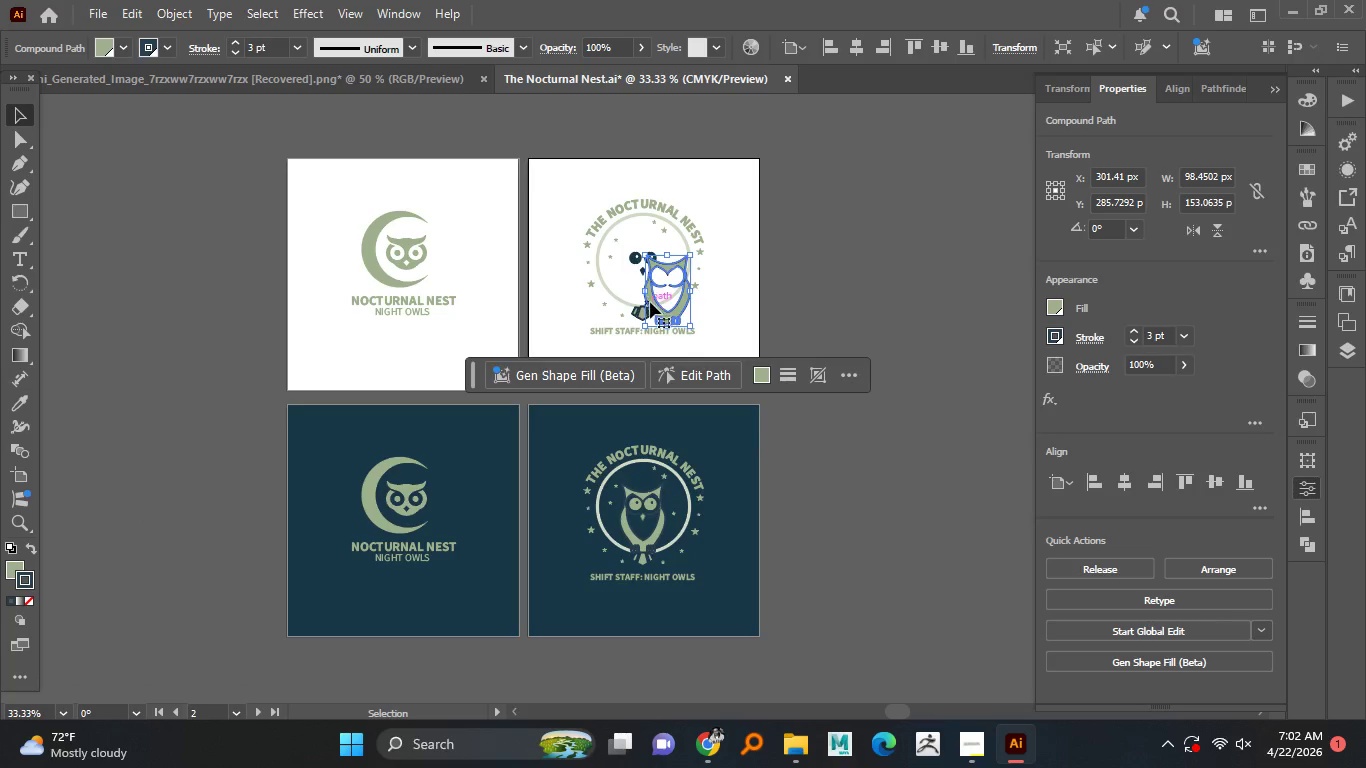 
left_click_drag(start_coordinate=[656, 305], to_coordinate=[548, 512])
 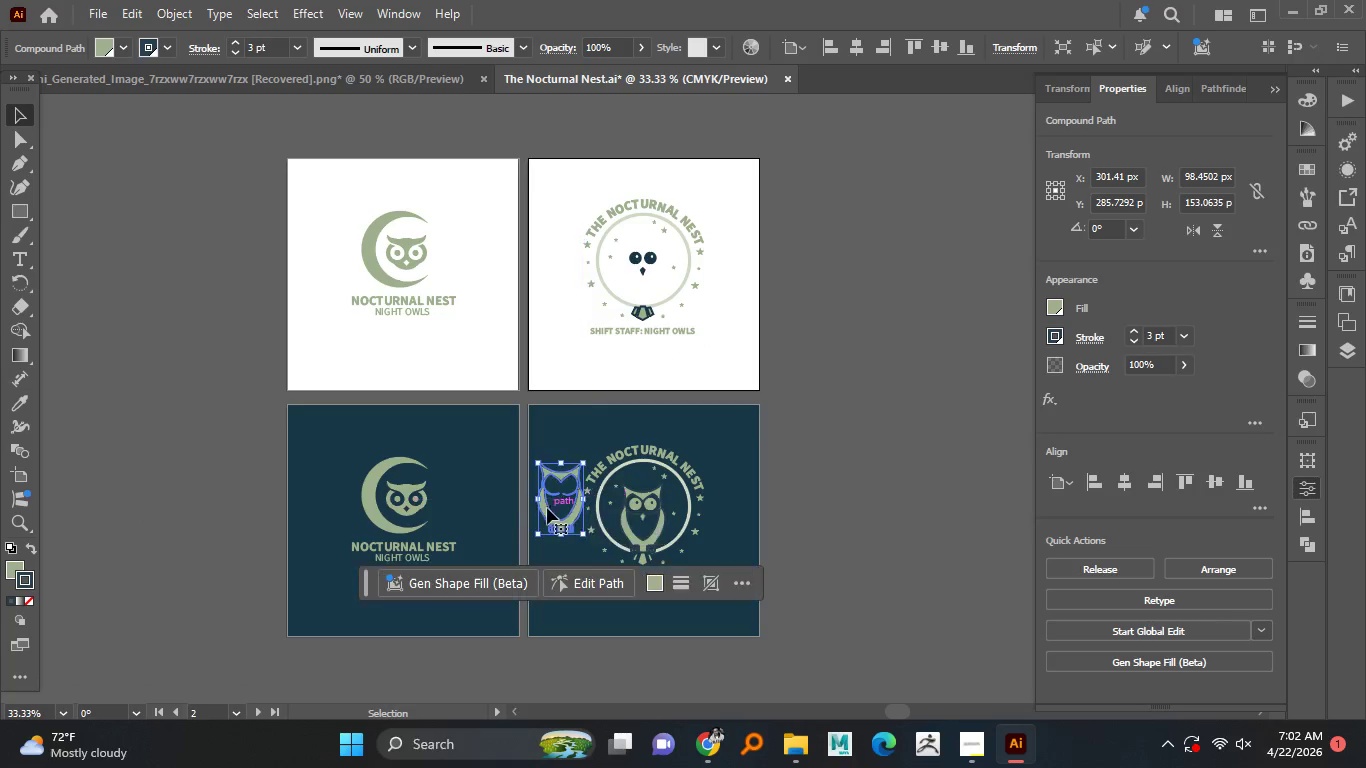 
hold_key(key=AltLeft, duration=0.61)
 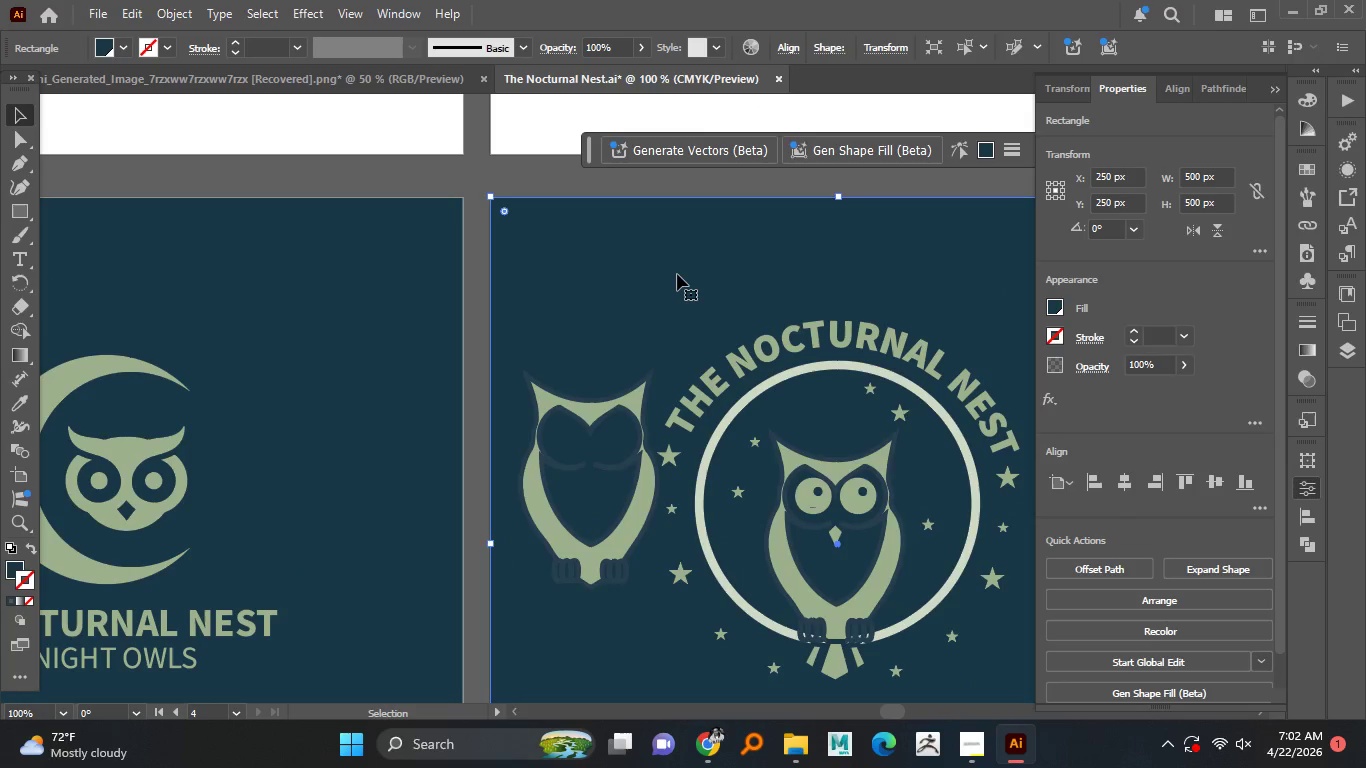 
left_click([678, 273])
 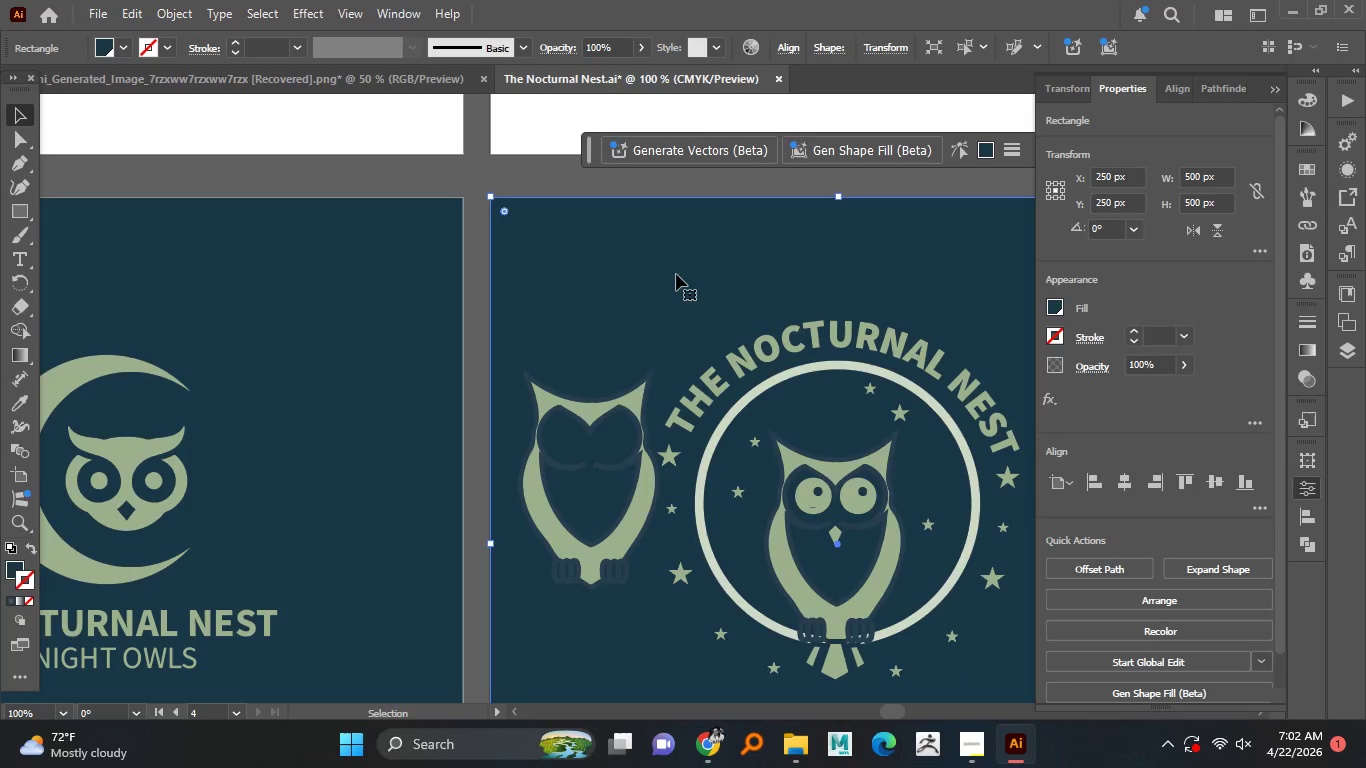 
scroll: coordinate [547, 508], scroll_direction: up, amount: 3.0
 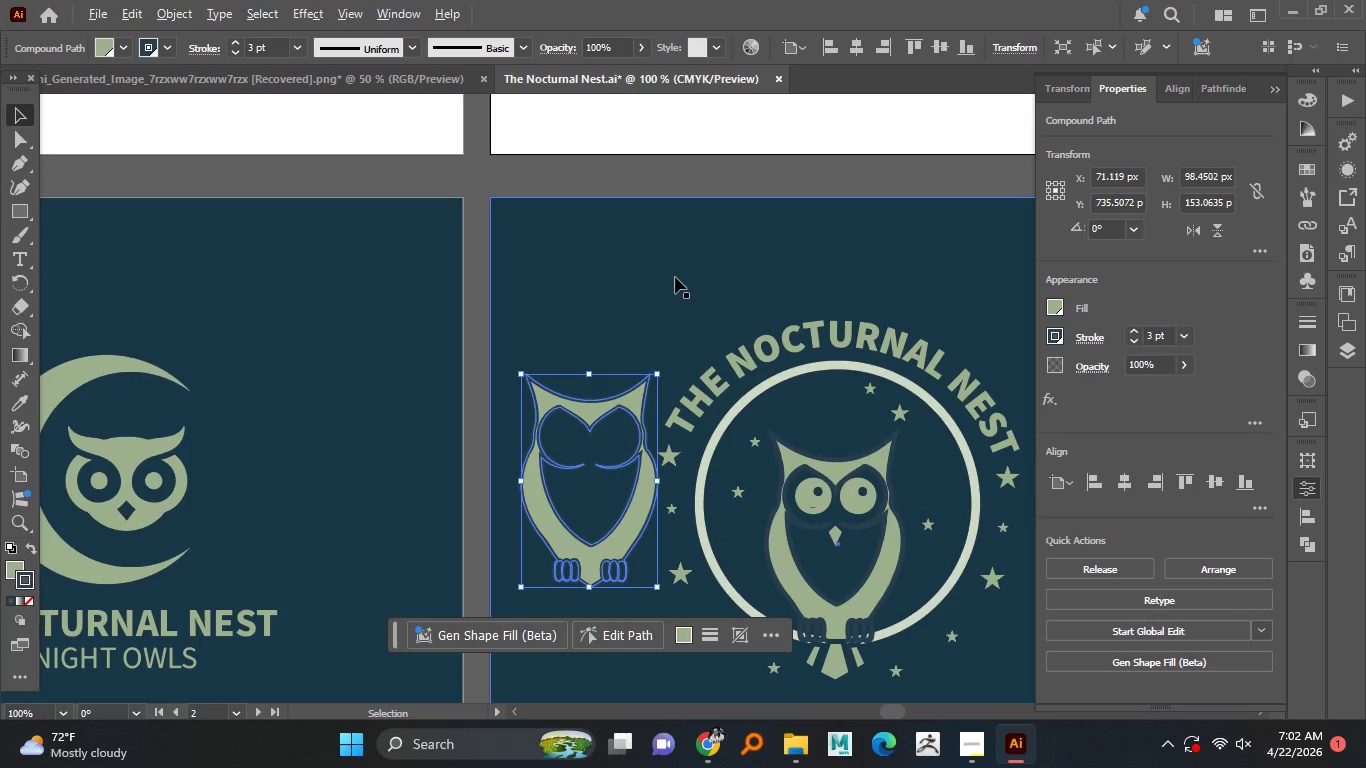 
key(Control+Z)
 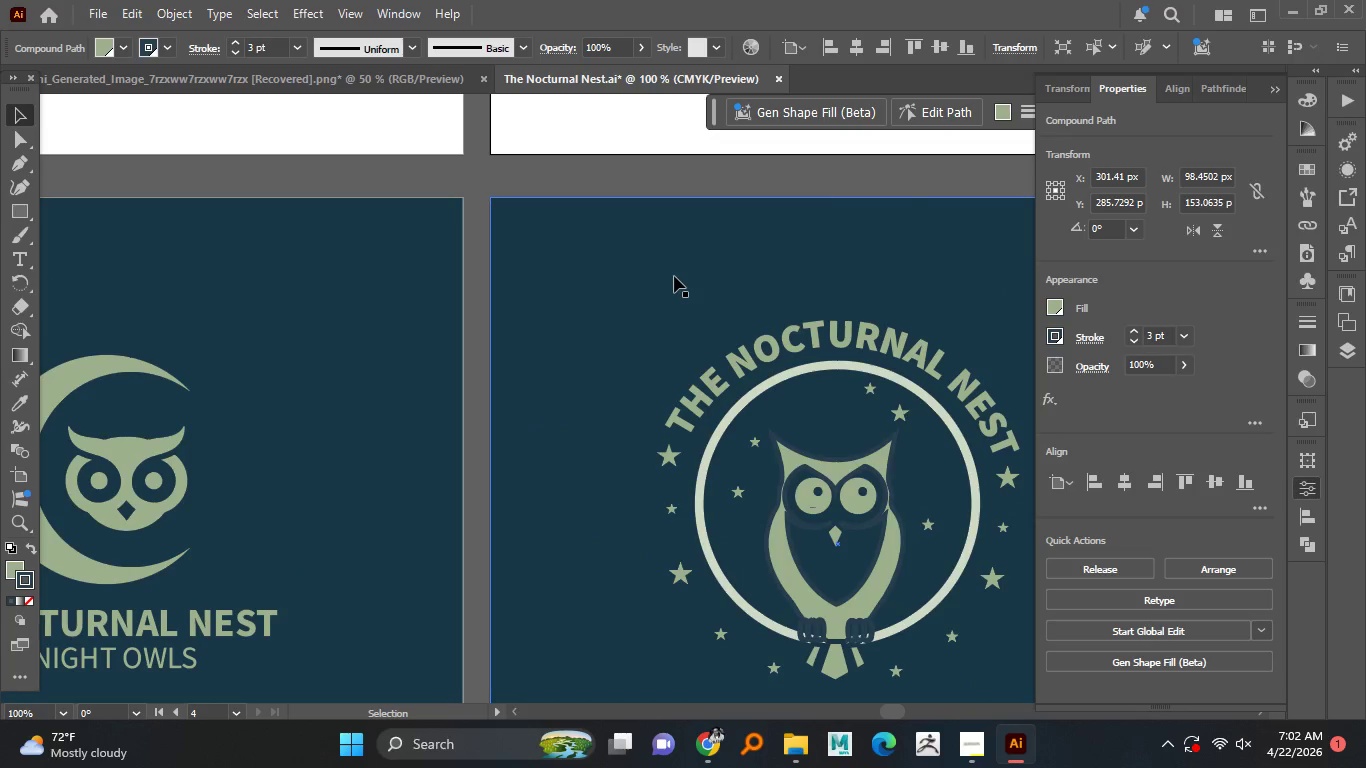 
hold_key(key=AltLeft, duration=0.94)
scroll: coordinate [672, 280], scroll_direction: down, amount: 2.0
 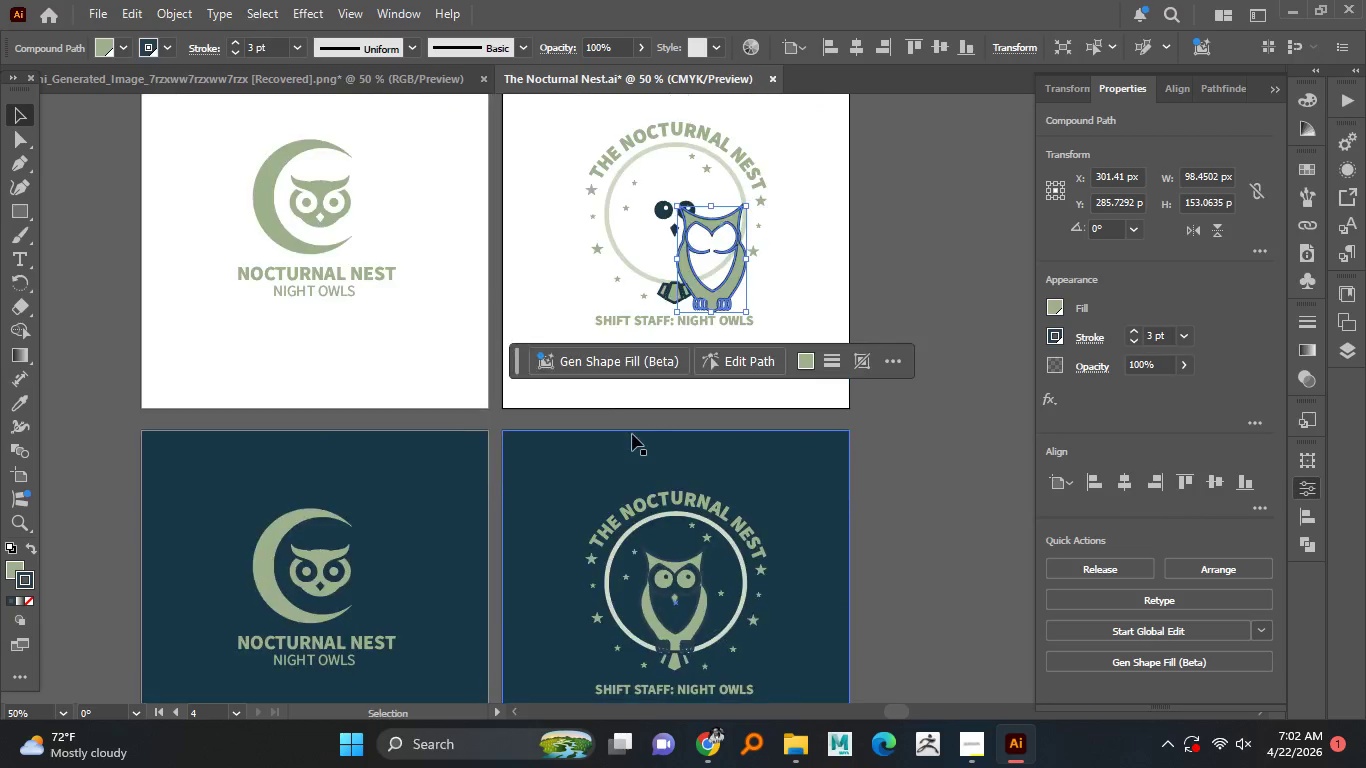 
hold_key(key=ControlLeft, duration=1.52)
 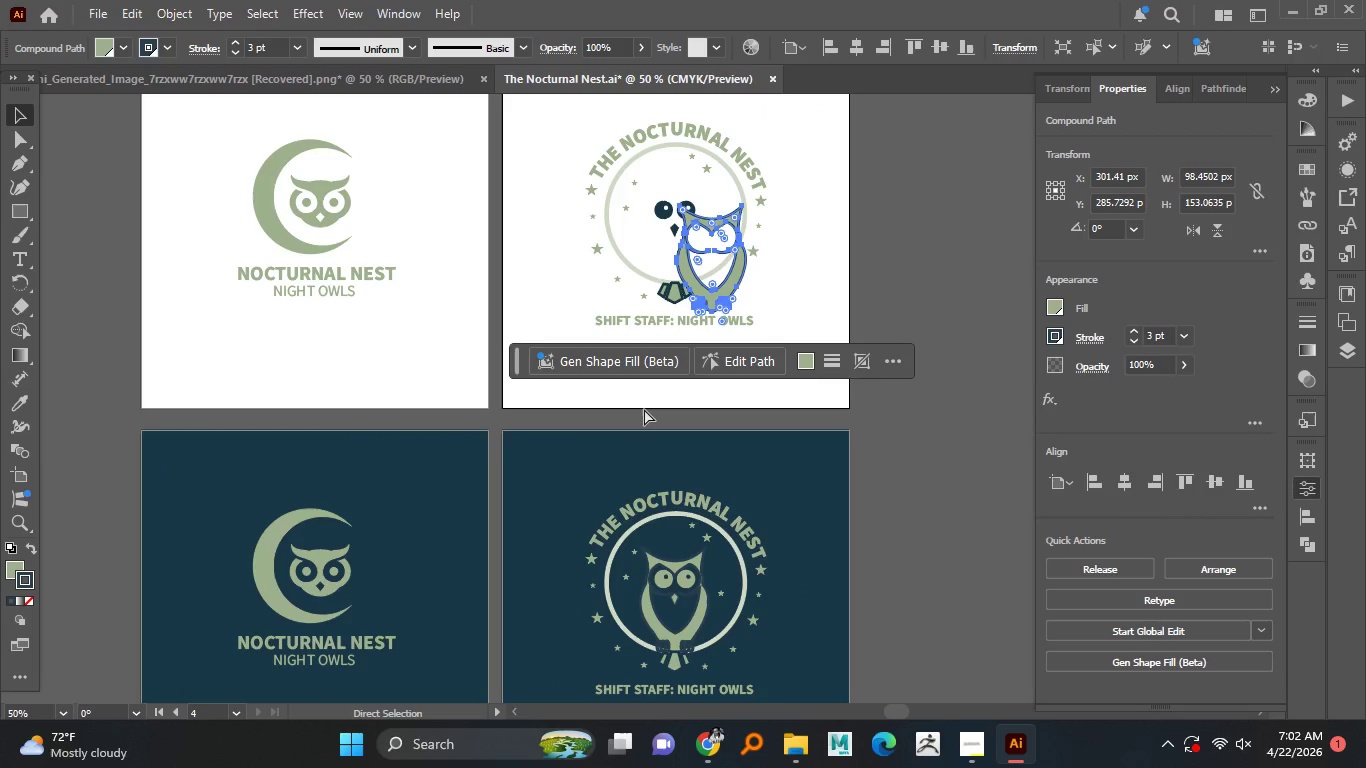 
key(Control+Z)
 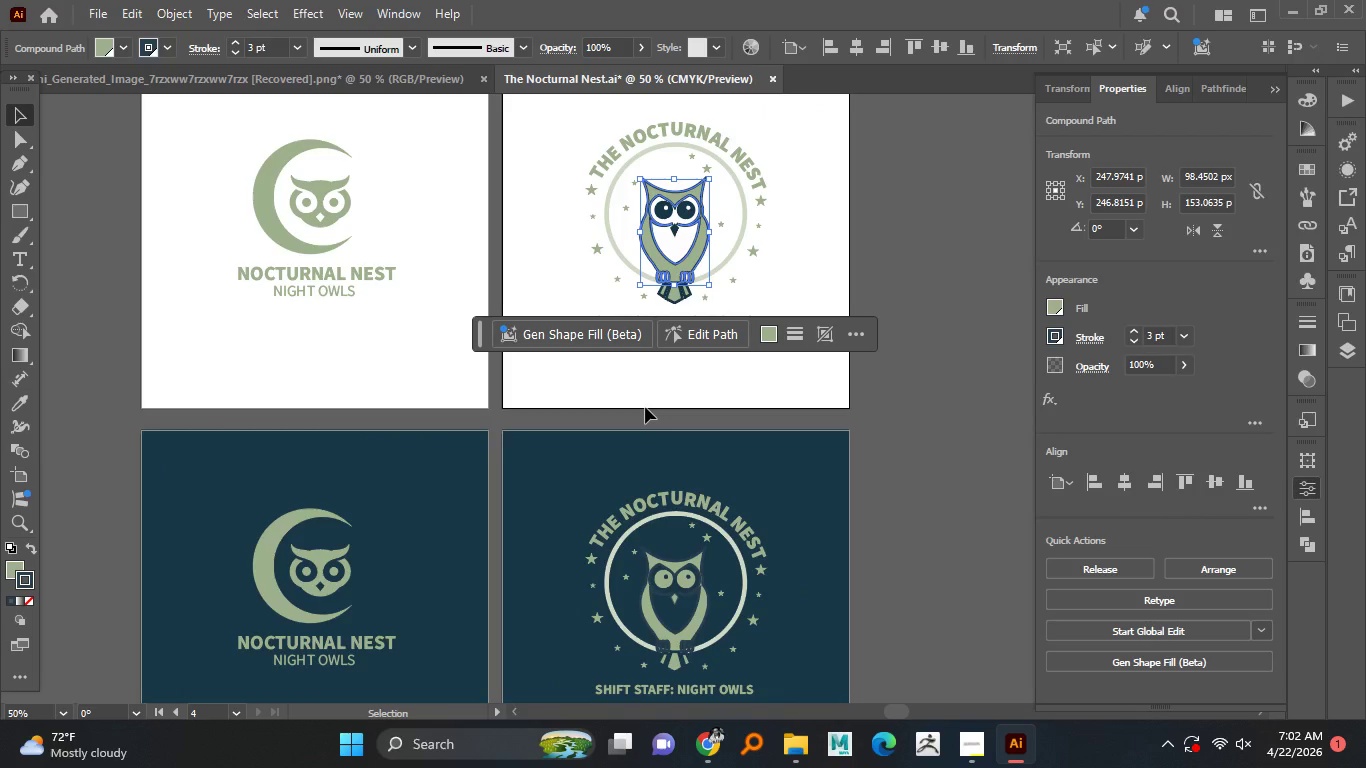 
hold_key(key=ControlLeft, duration=1.51)
 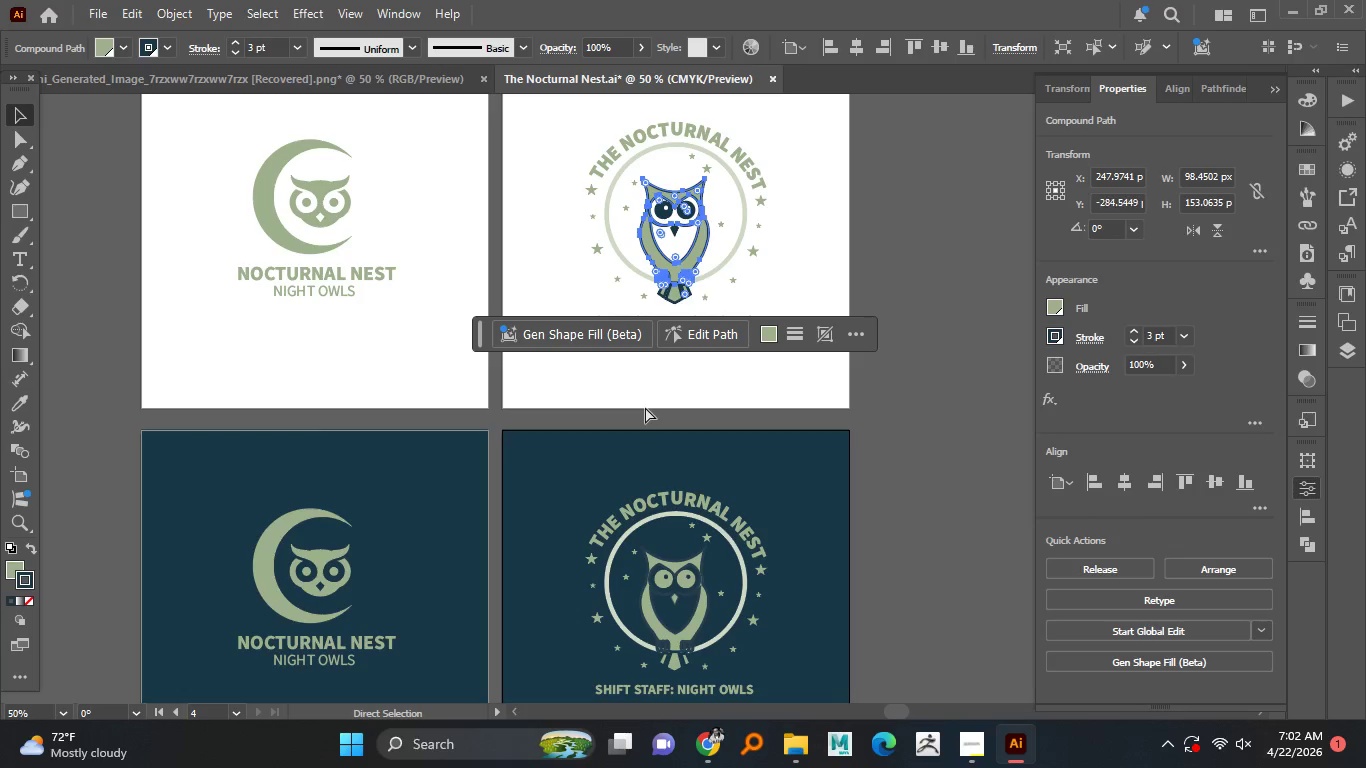 
key(Control+Z)
 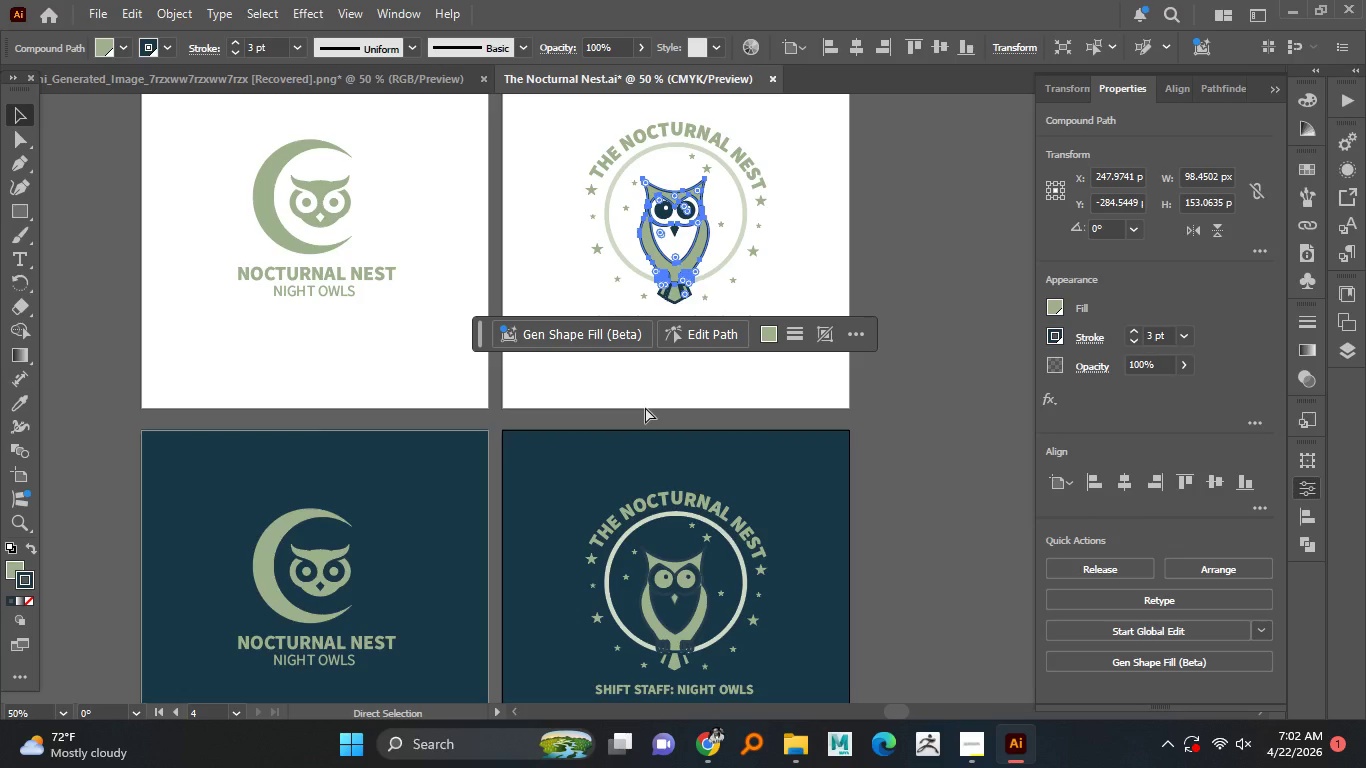 
hold_key(key=Z, duration=0.78)
 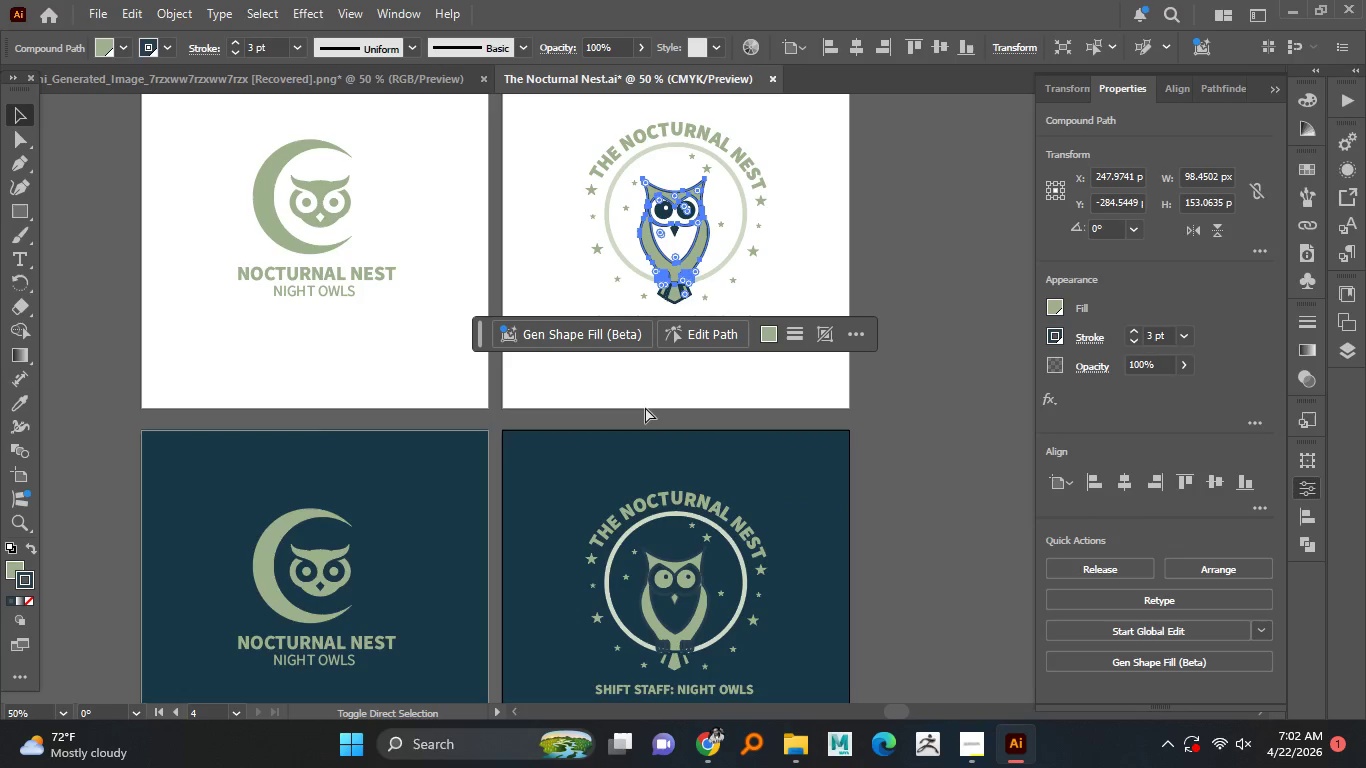 
key(Control+Shift+Z)
 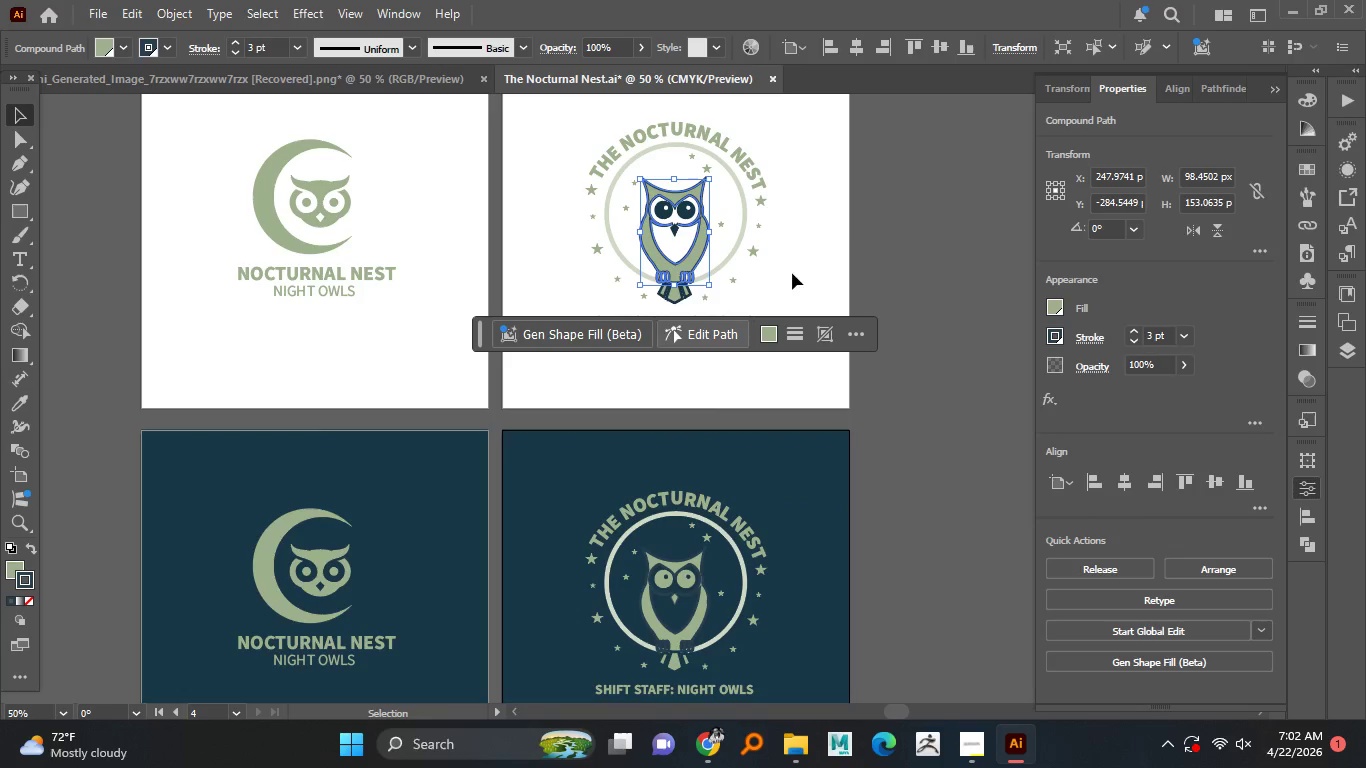 
left_click([860, 228])
 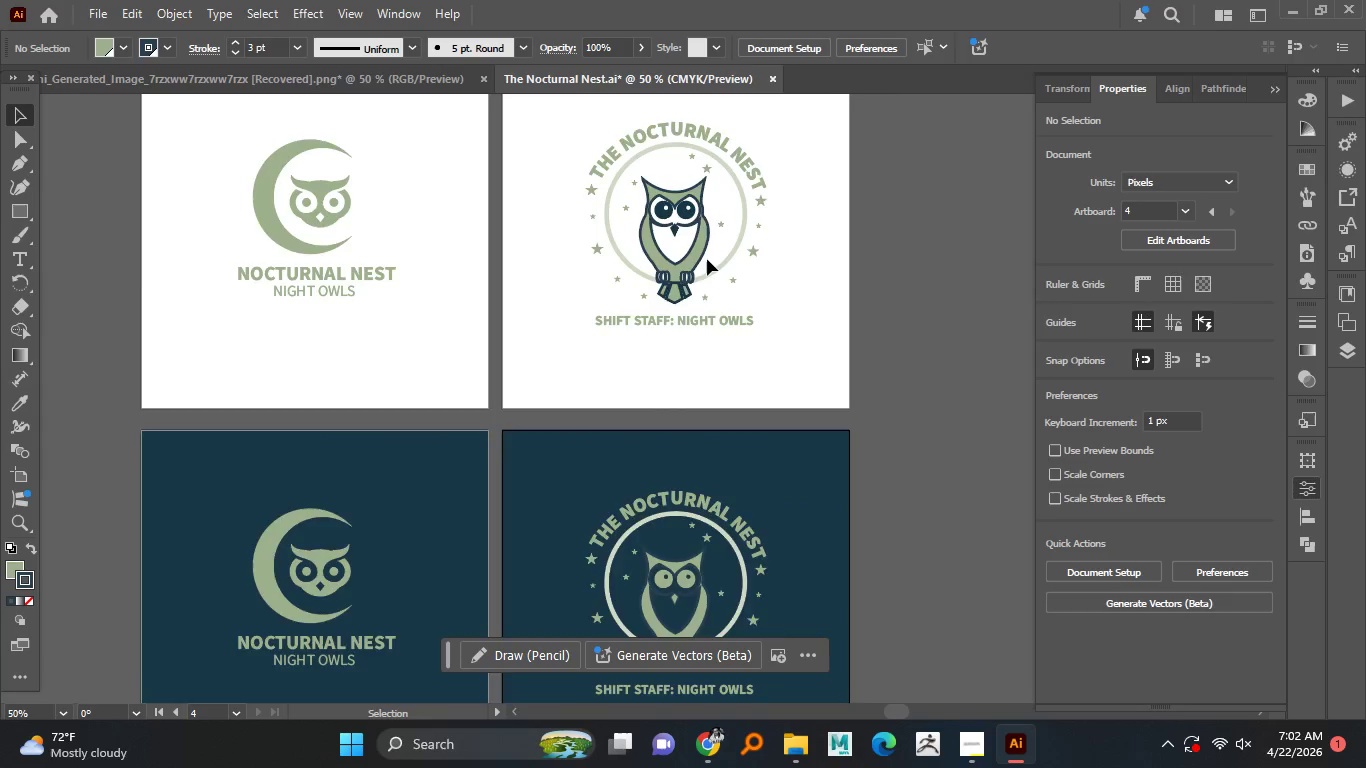 
hold_key(key=AltLeft, duration=1.08)
scroll: coordinate [677, 240], scroll_direction: up, amount: 4.0
 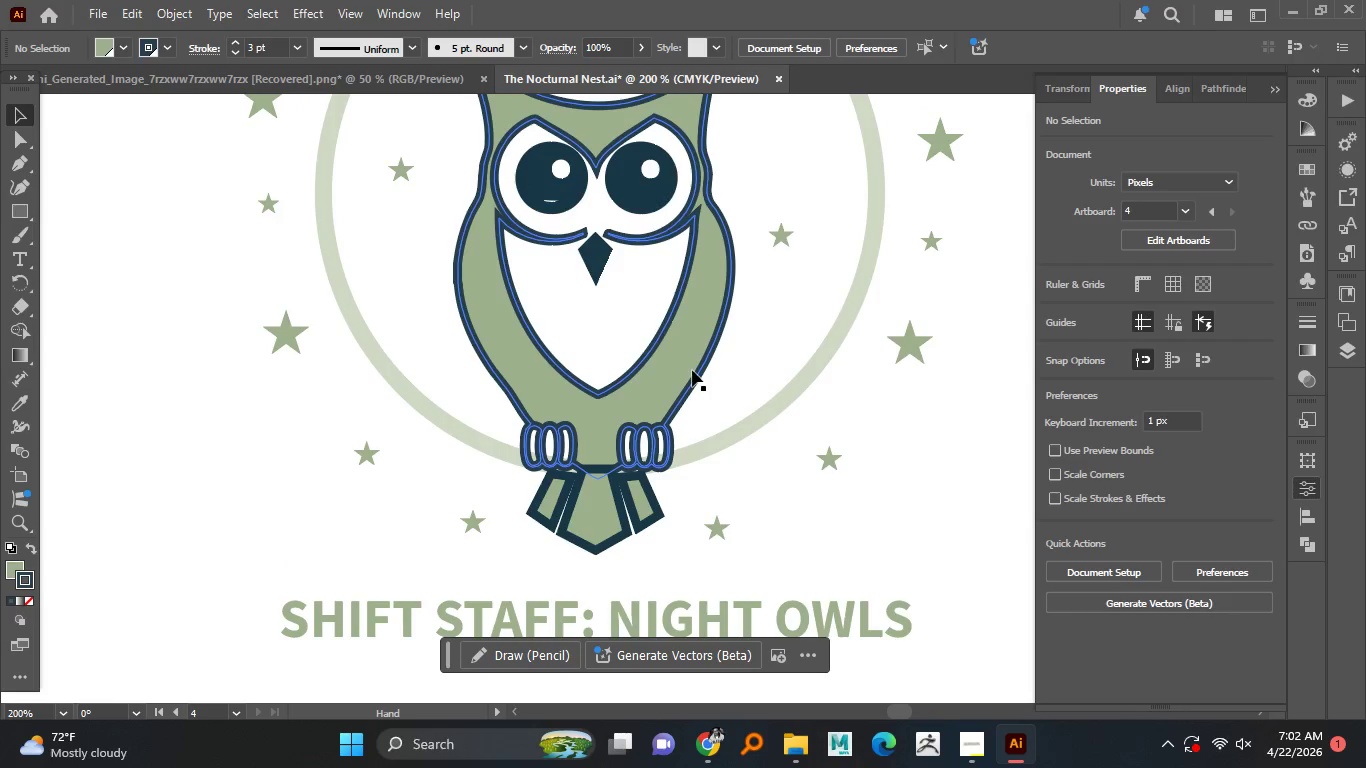 
key(Control+Shift+Z)
 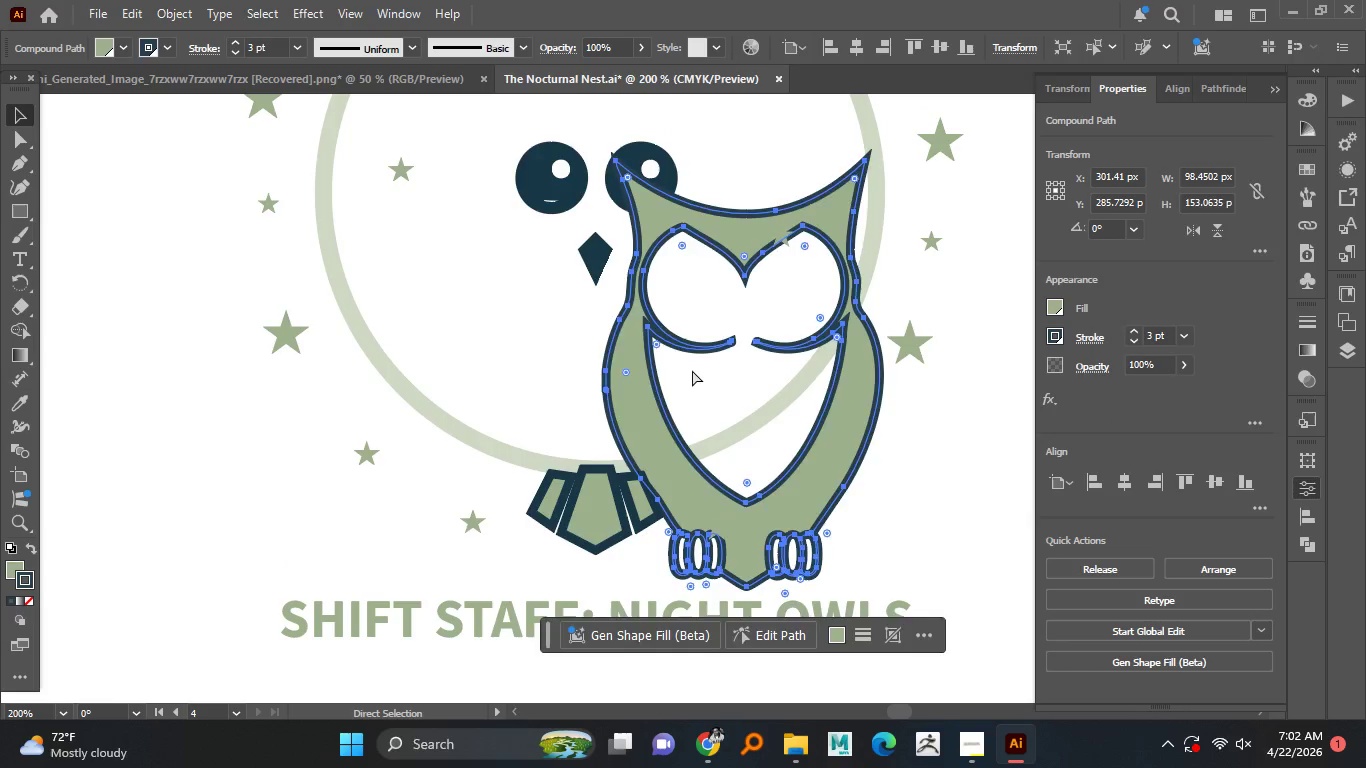 
key(Control+Z)
 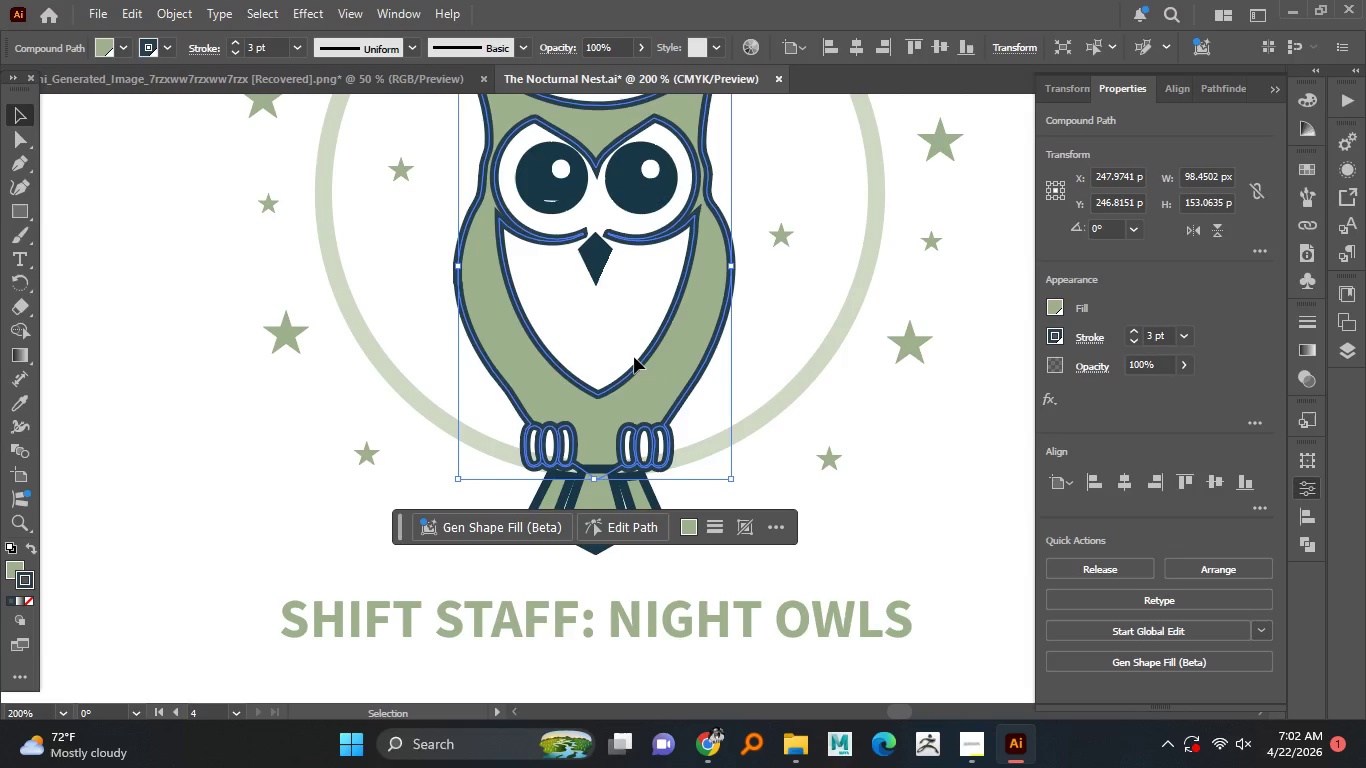 
hold_key(key=MetaLeft, duration=0.69)
scroll: coordinate [634, 357], scroll_direction: down, amount: 1.0
 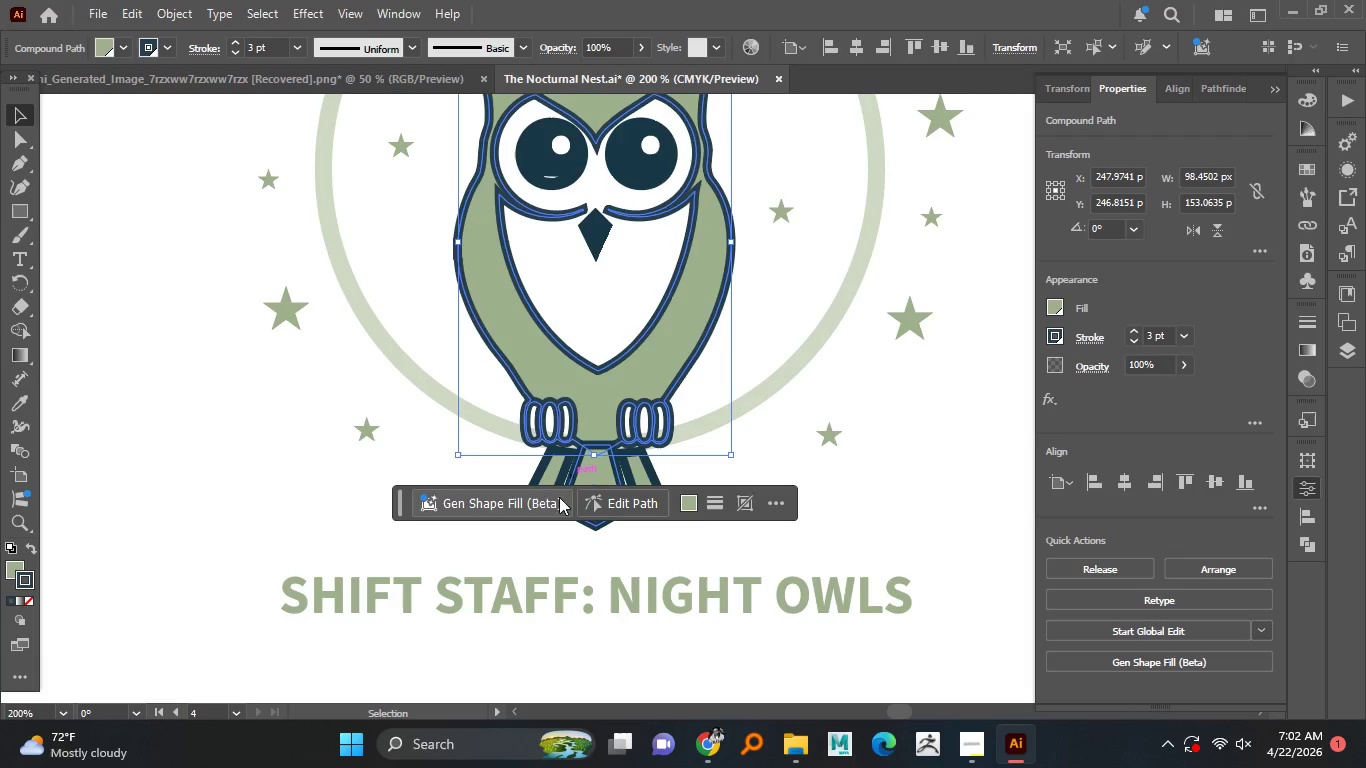 
left_click([542, 471])
 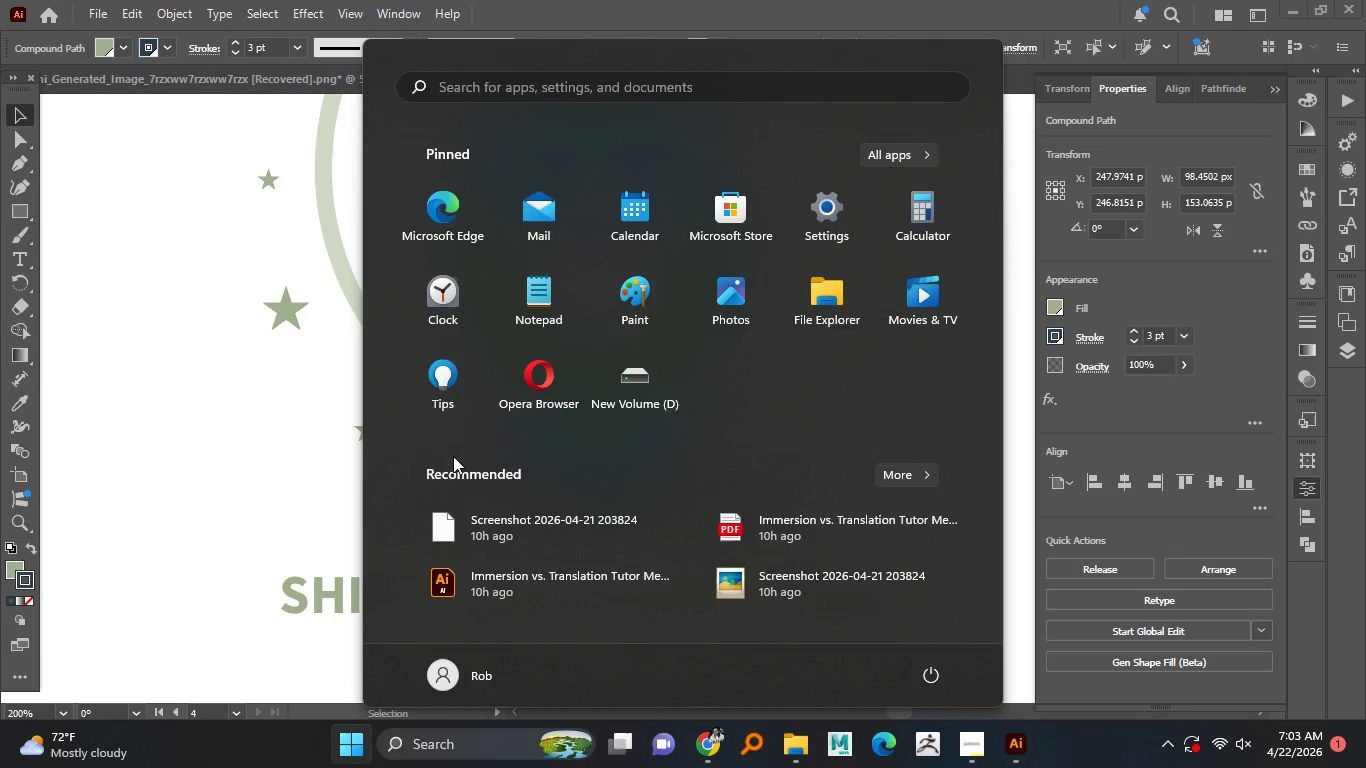 
left_click([231, 458])
 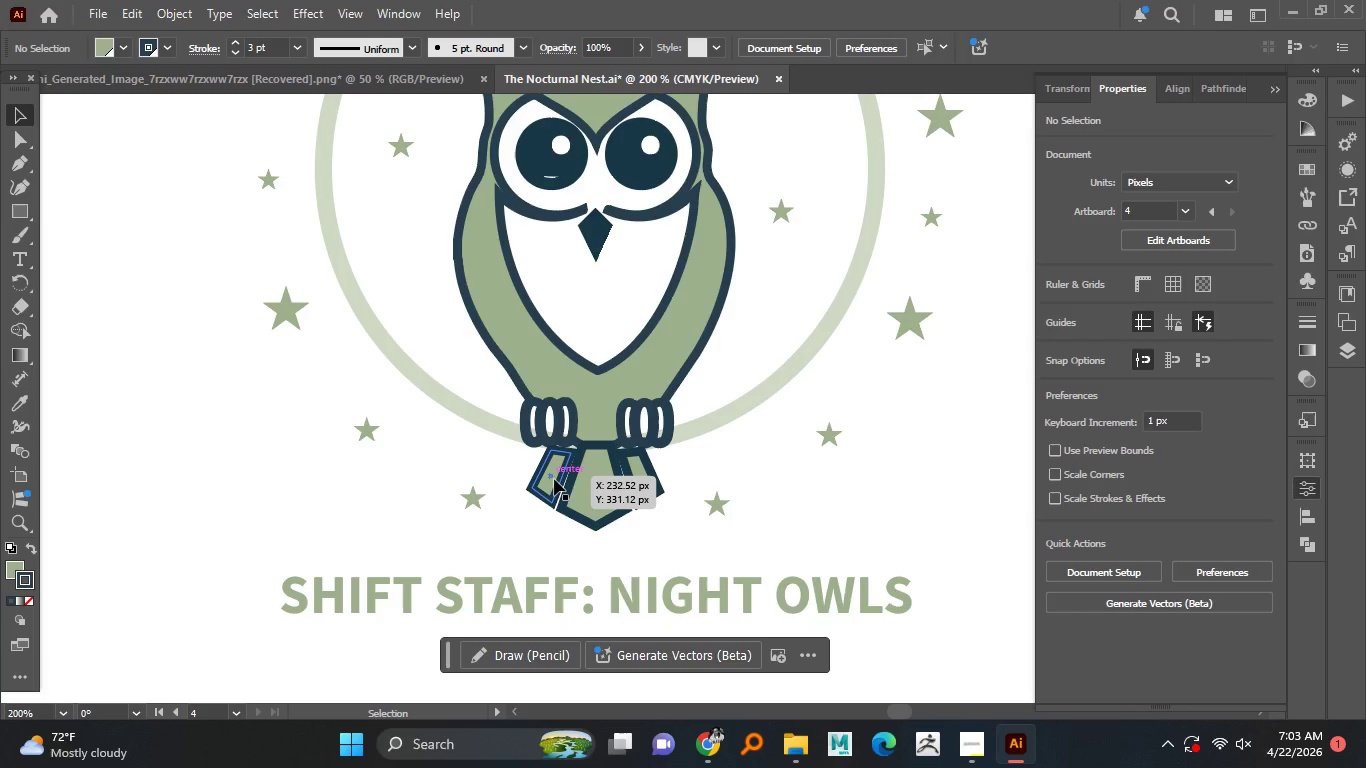 
left_click([550, 479])
 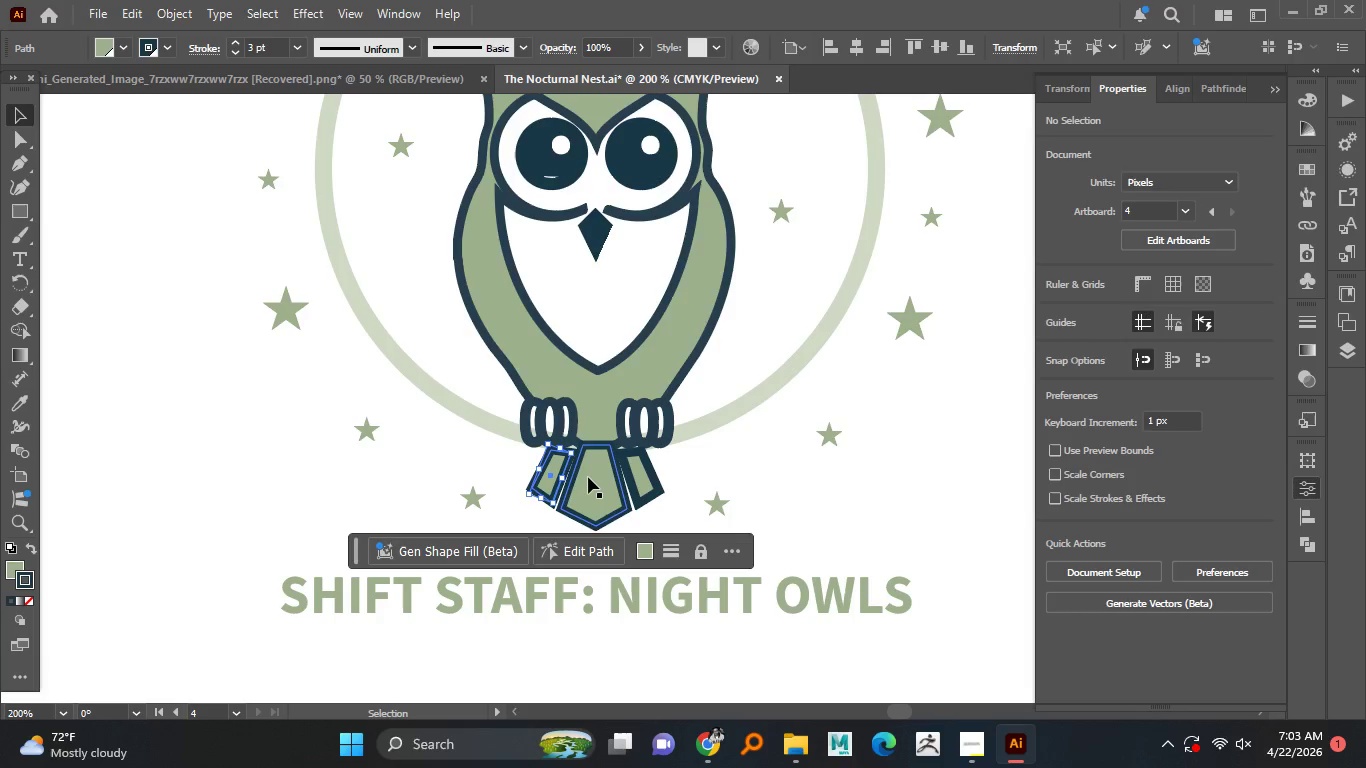 
hold_key(key=ShiftLeft, duration=1.52)
left_click([595, 477])
 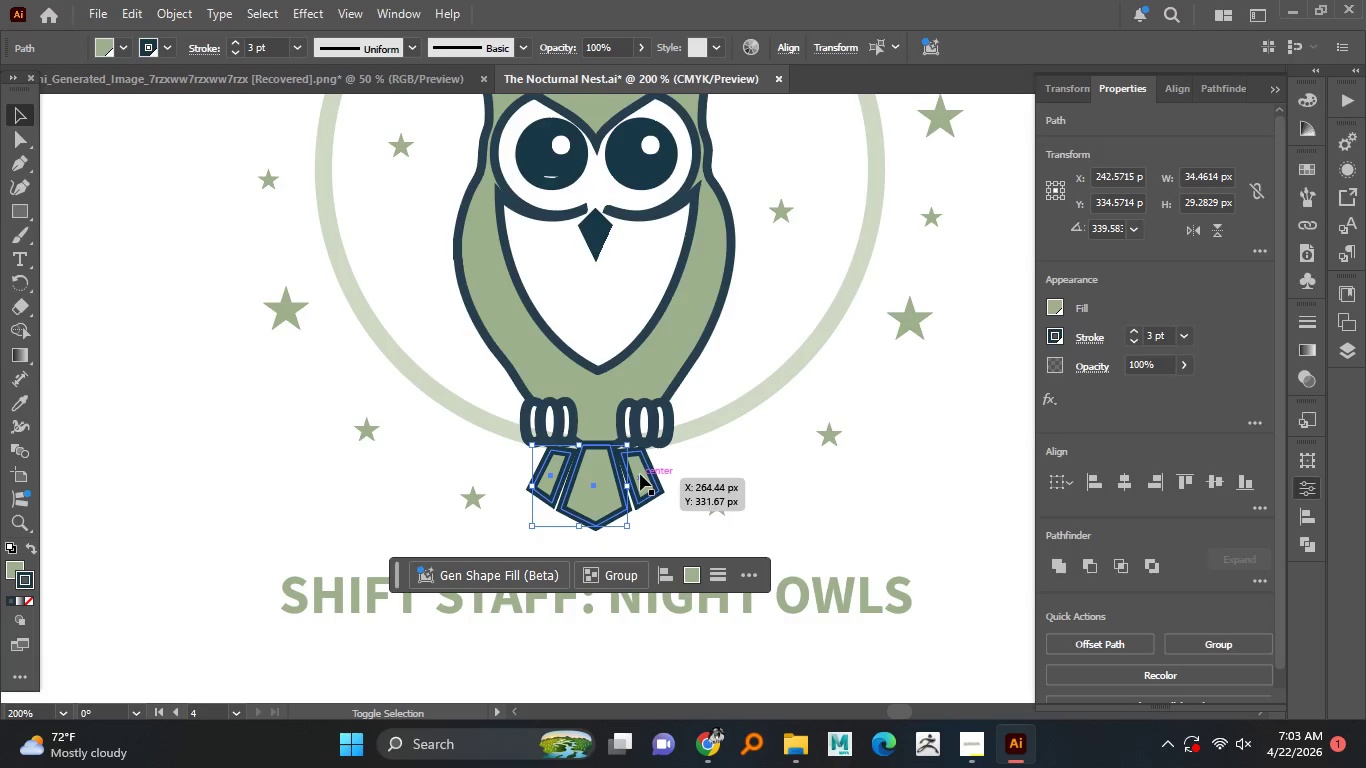 
left_click([640, 474])
 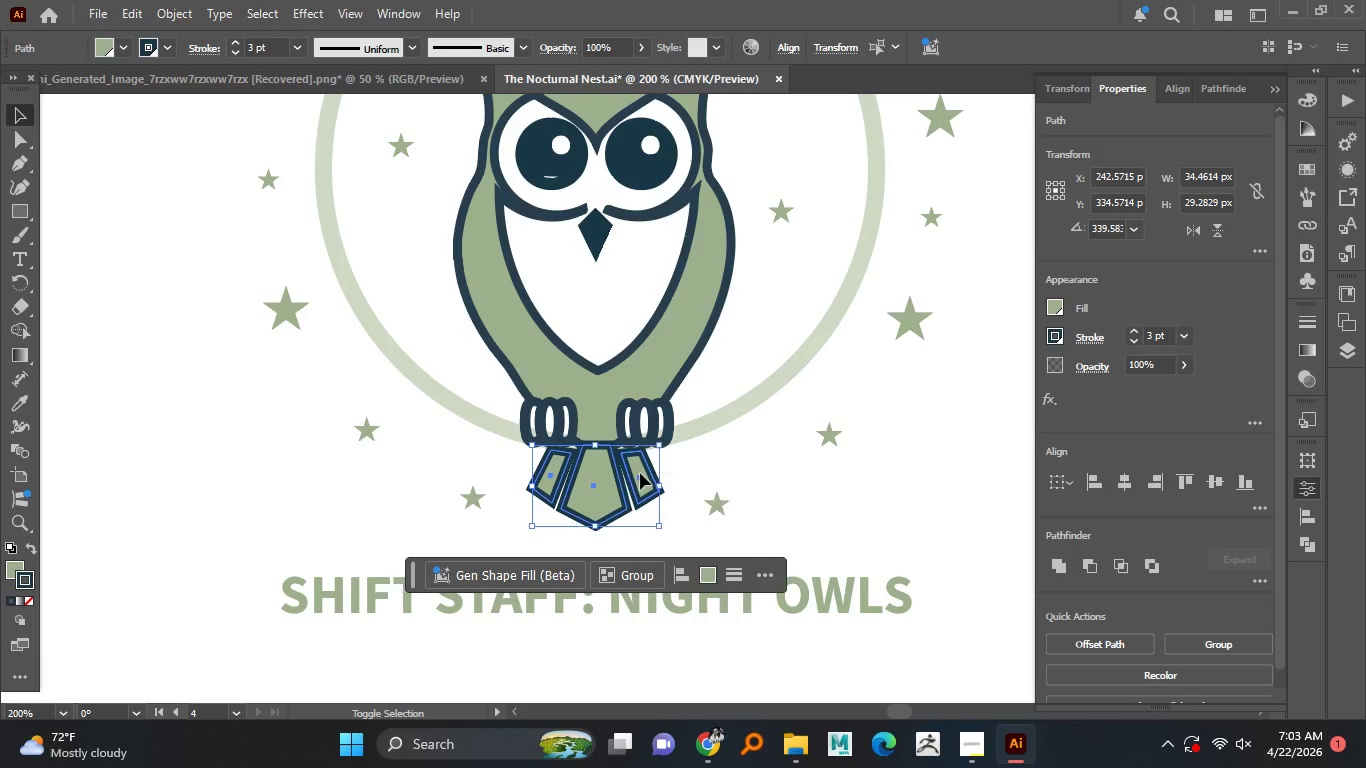 
key(Shift+ShiftLeft)
 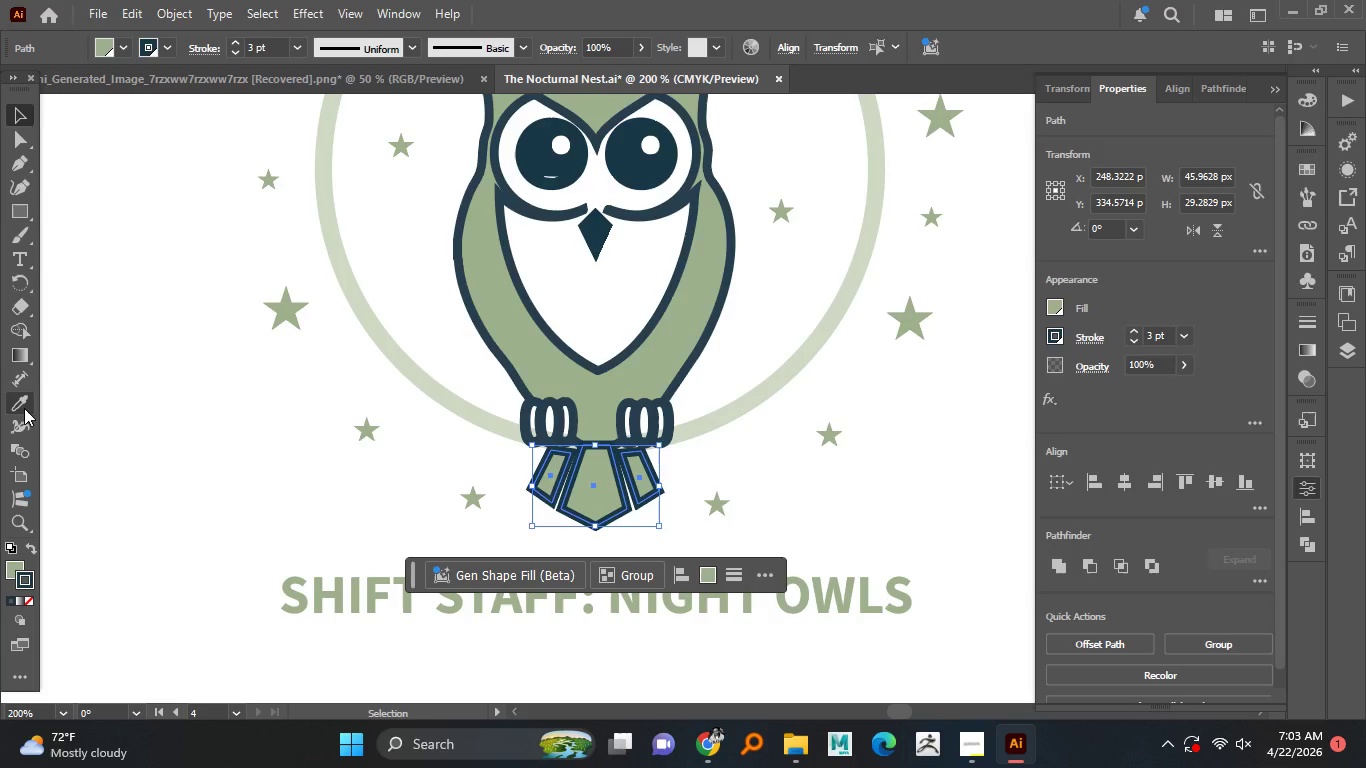 
left_click([24, 408])
 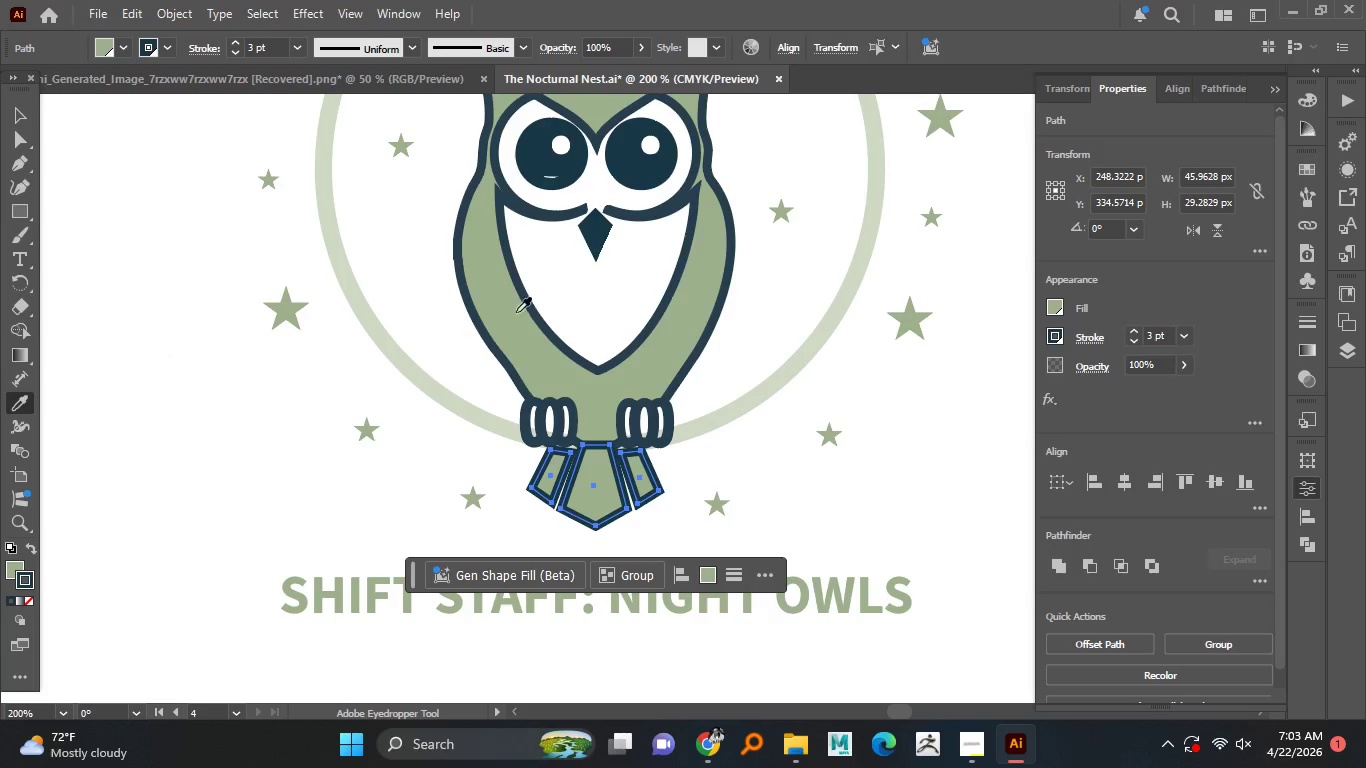 
left_click([513, 314])
 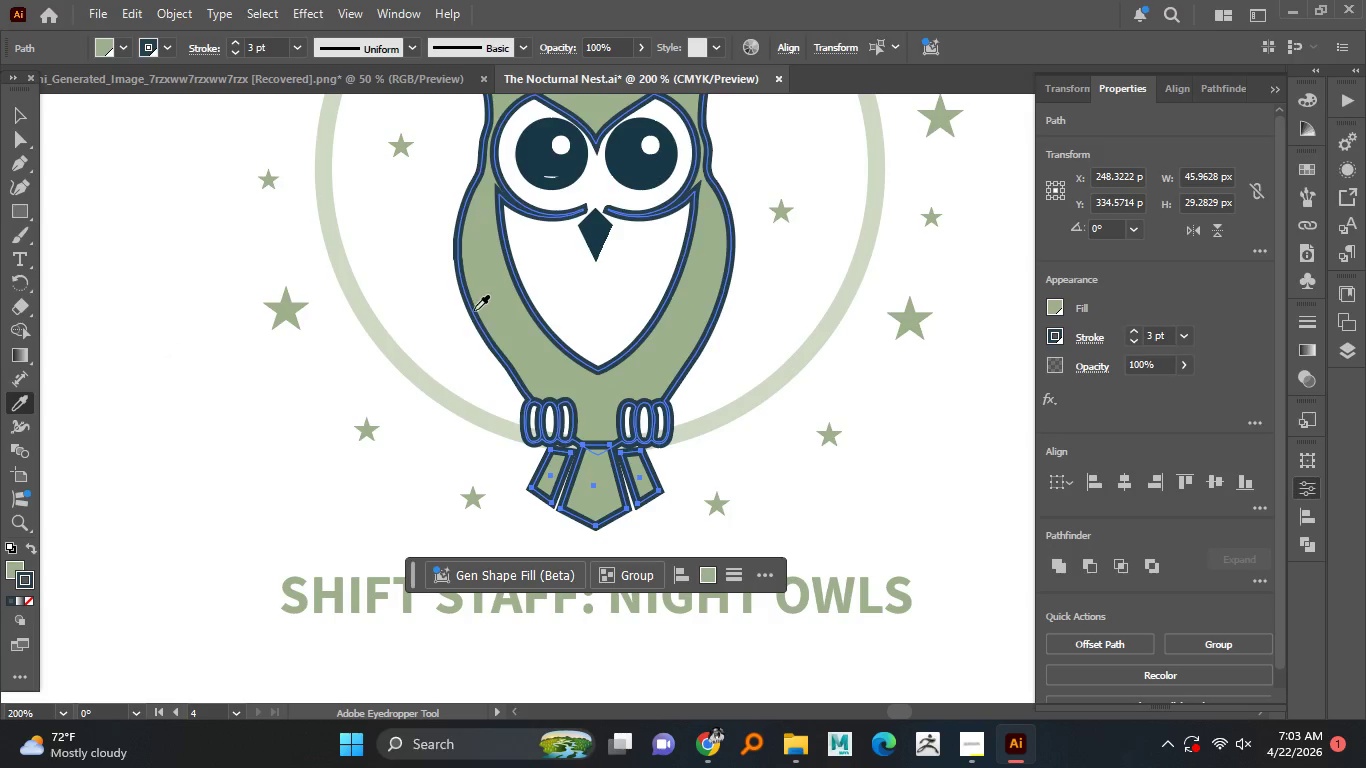 
hold_key(key=AltLeft, duration=0.8)
 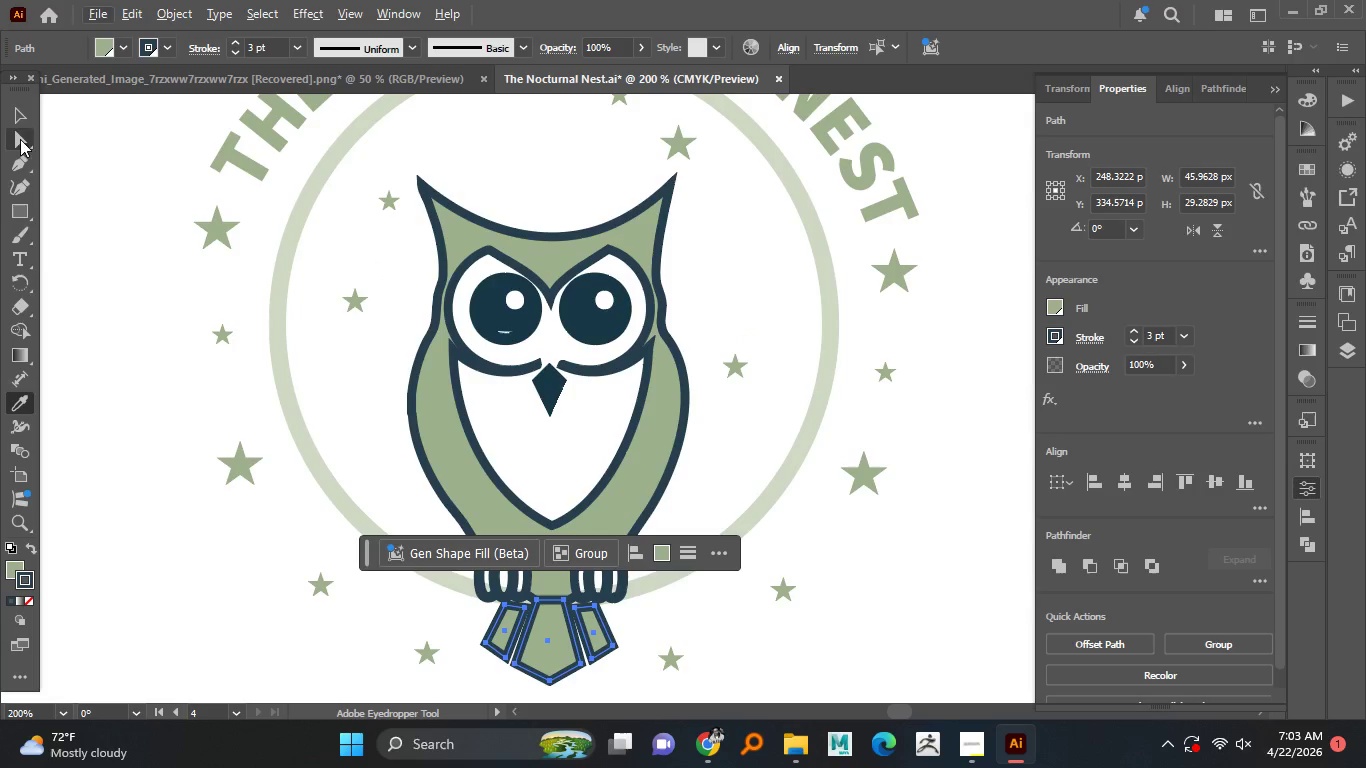 
left_click([25, 113])
 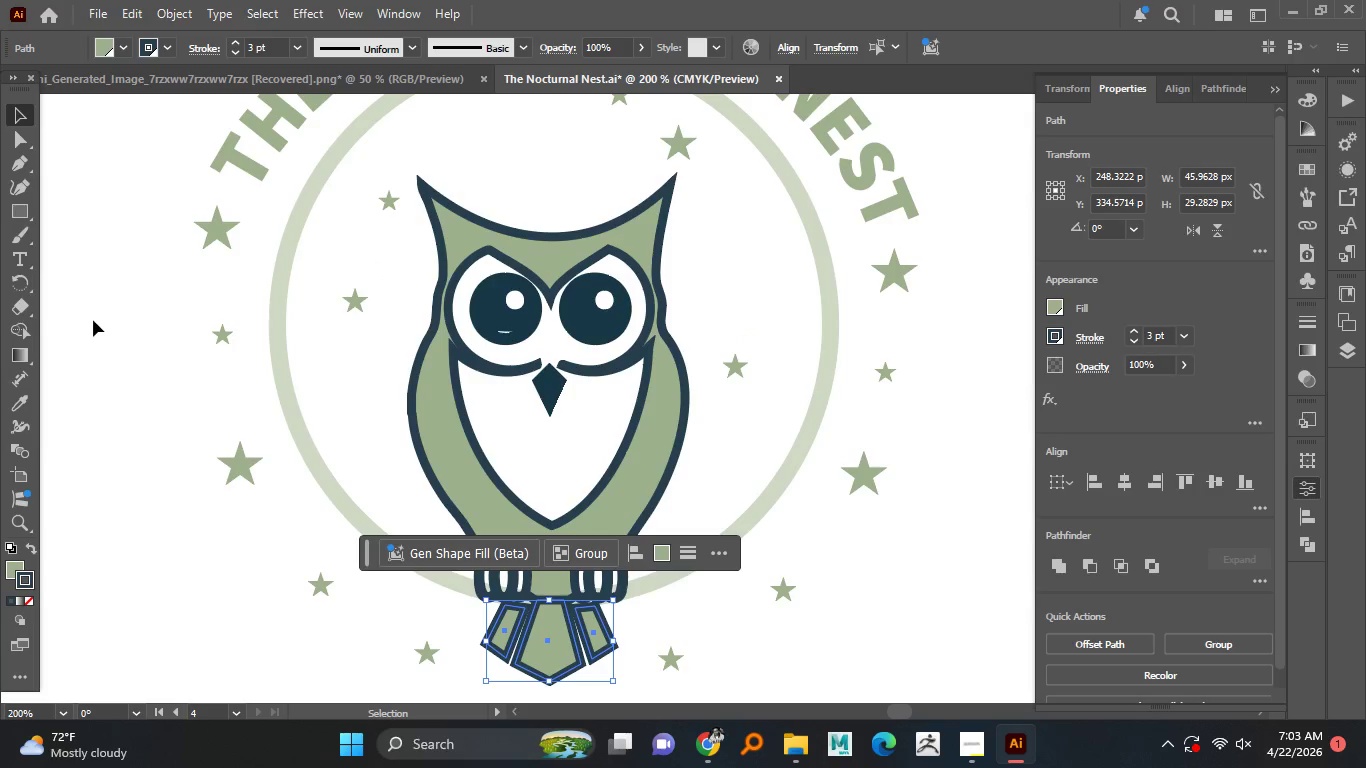 
left_click([114, 323])
 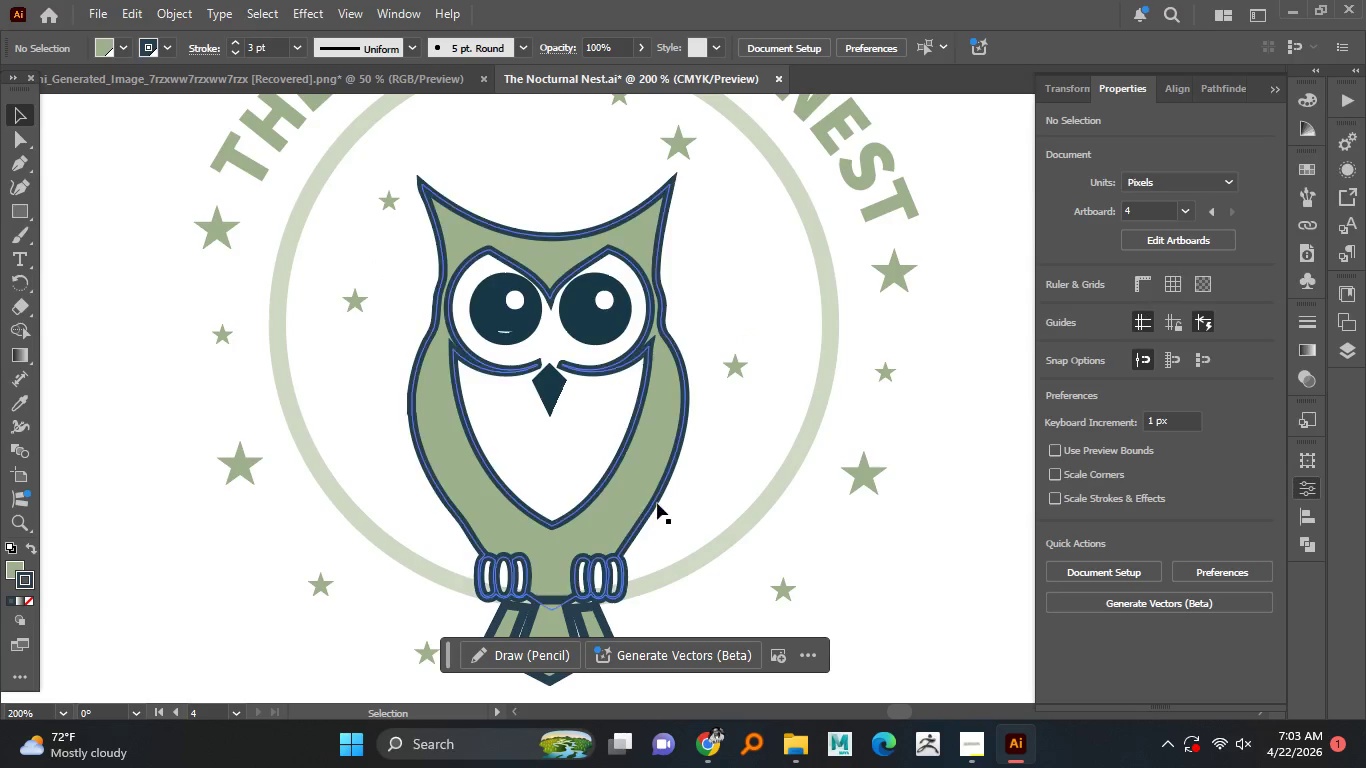 
hold_key(key=AltLeft, duration=1.5)
scroll: coordinate [720, 482], scroll_direction: down, amount: 3.0
 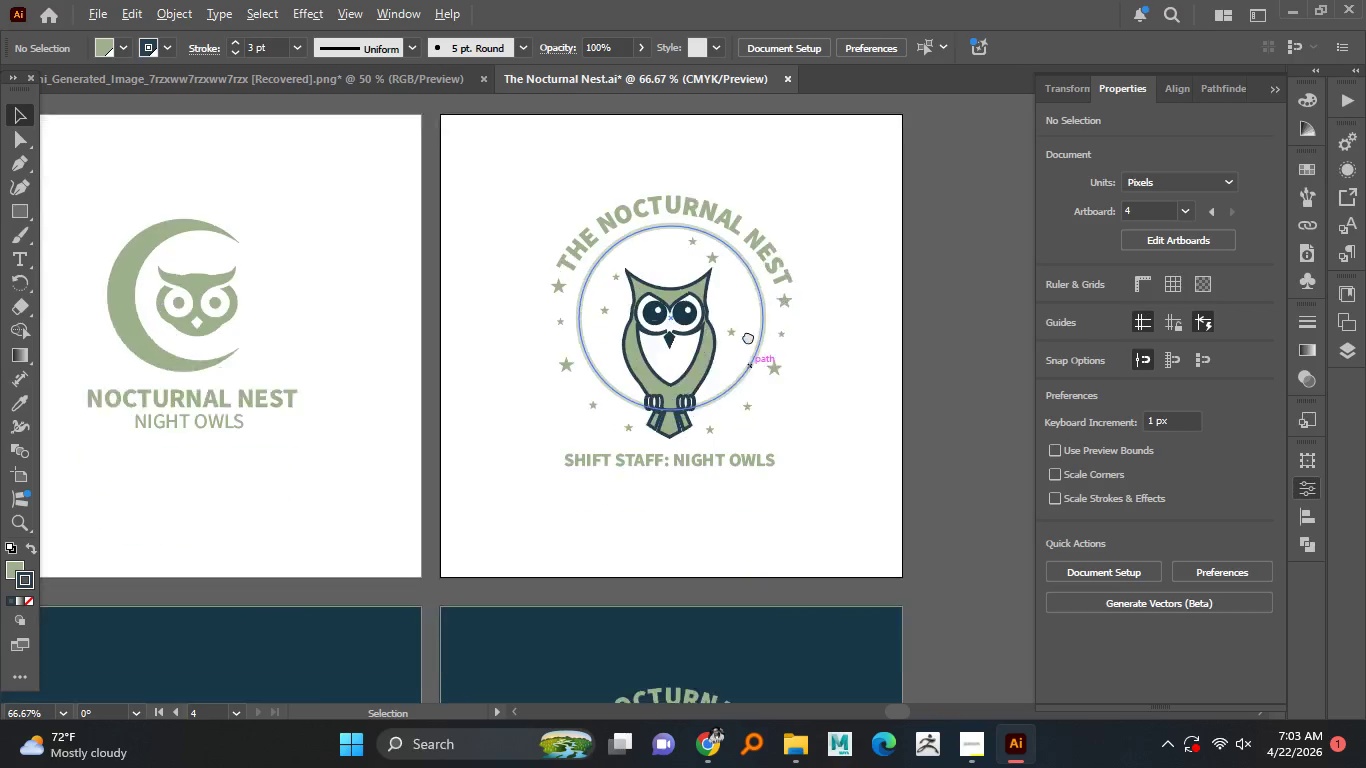 
key(Alt+AltLeft)
 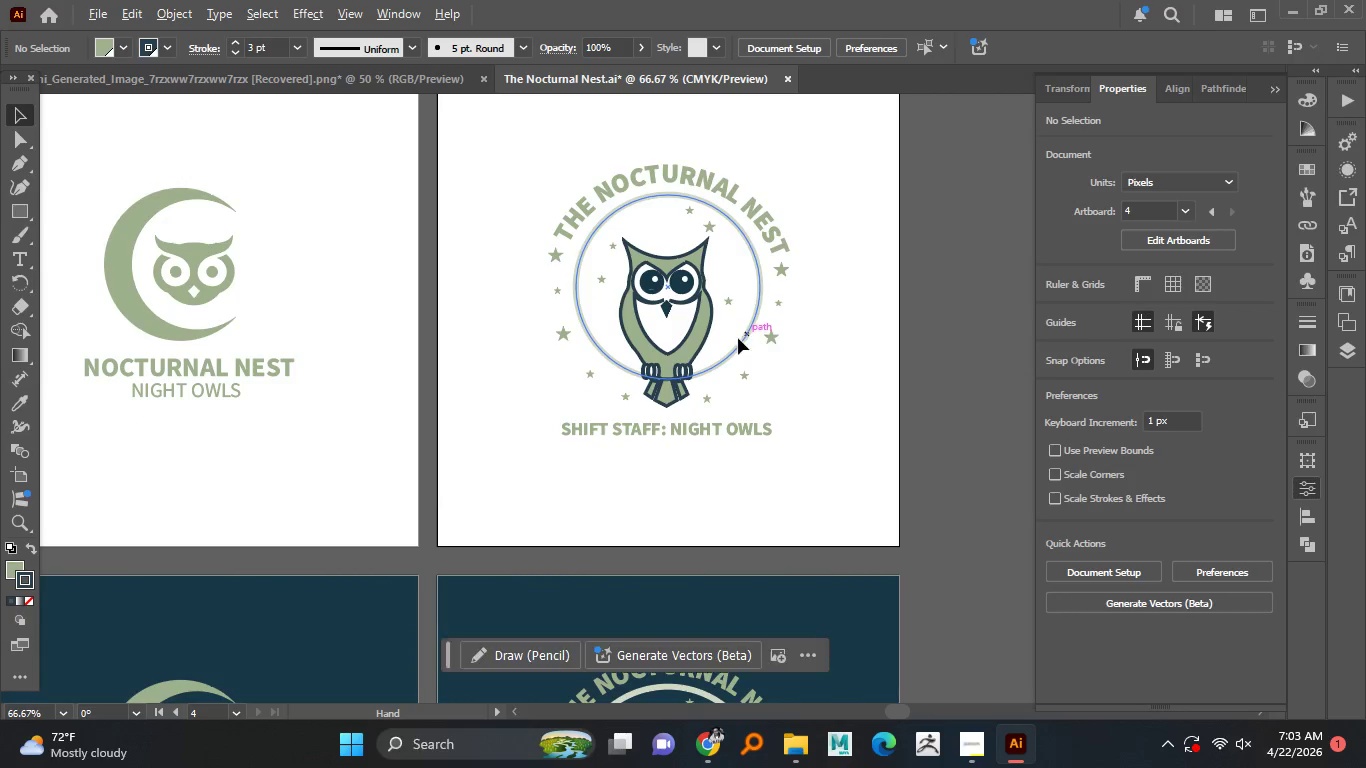 
key(Alt+AltLeft)
 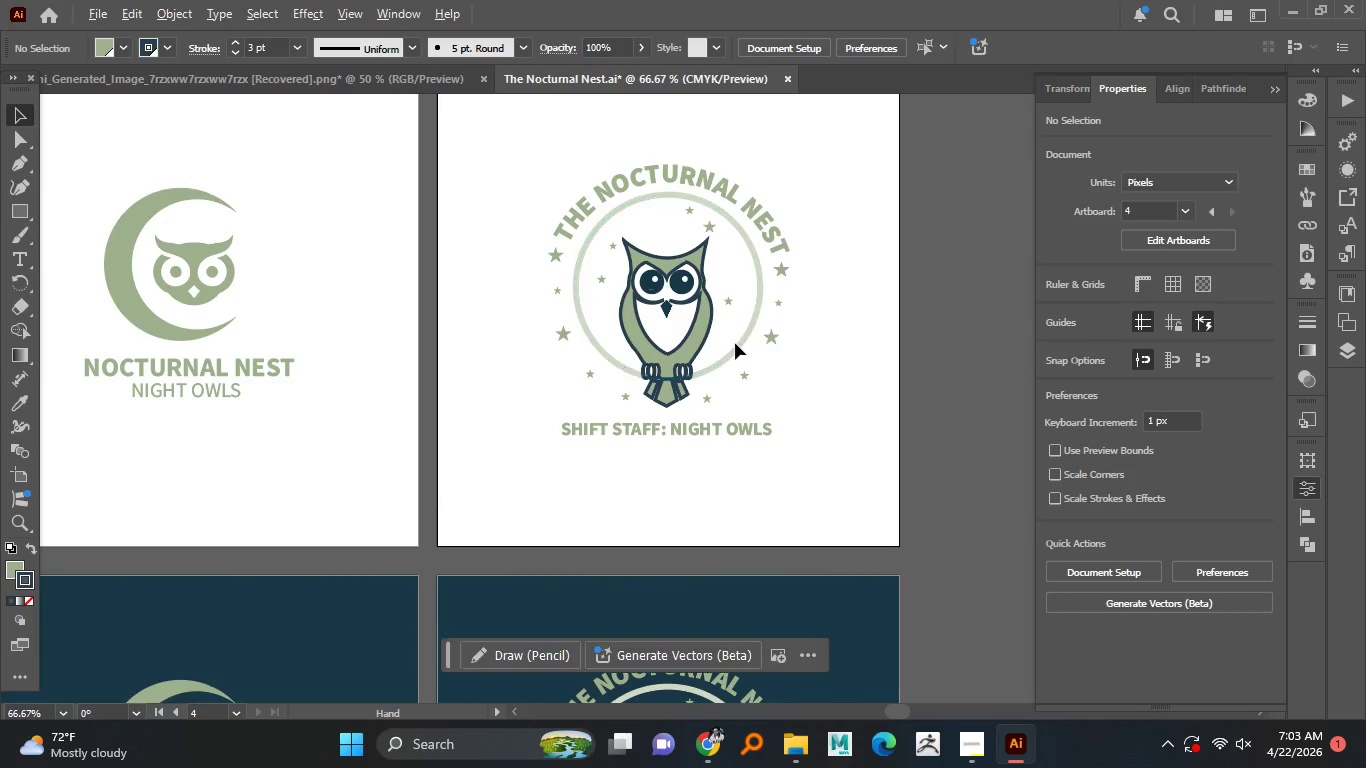 
key(Alt+AltLeft)
 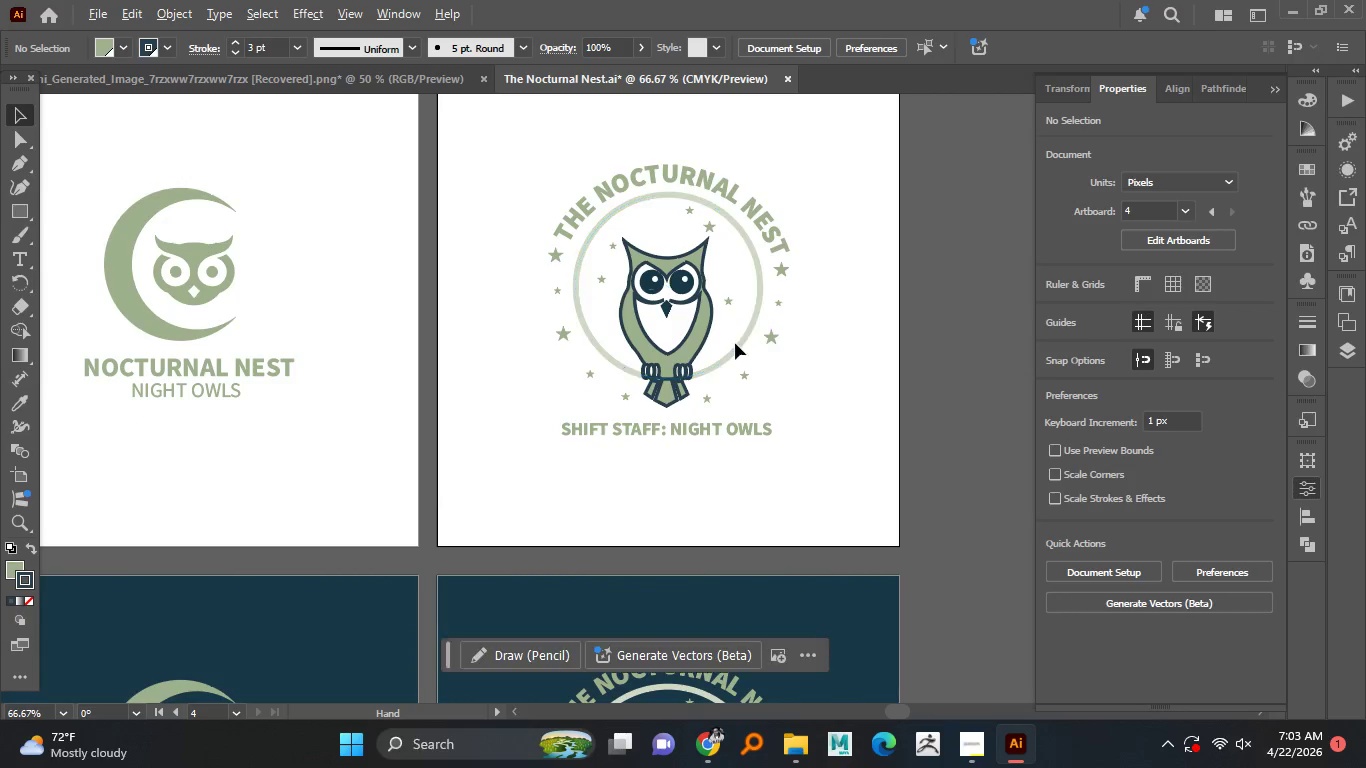 
key(Alt+AltLeft)
 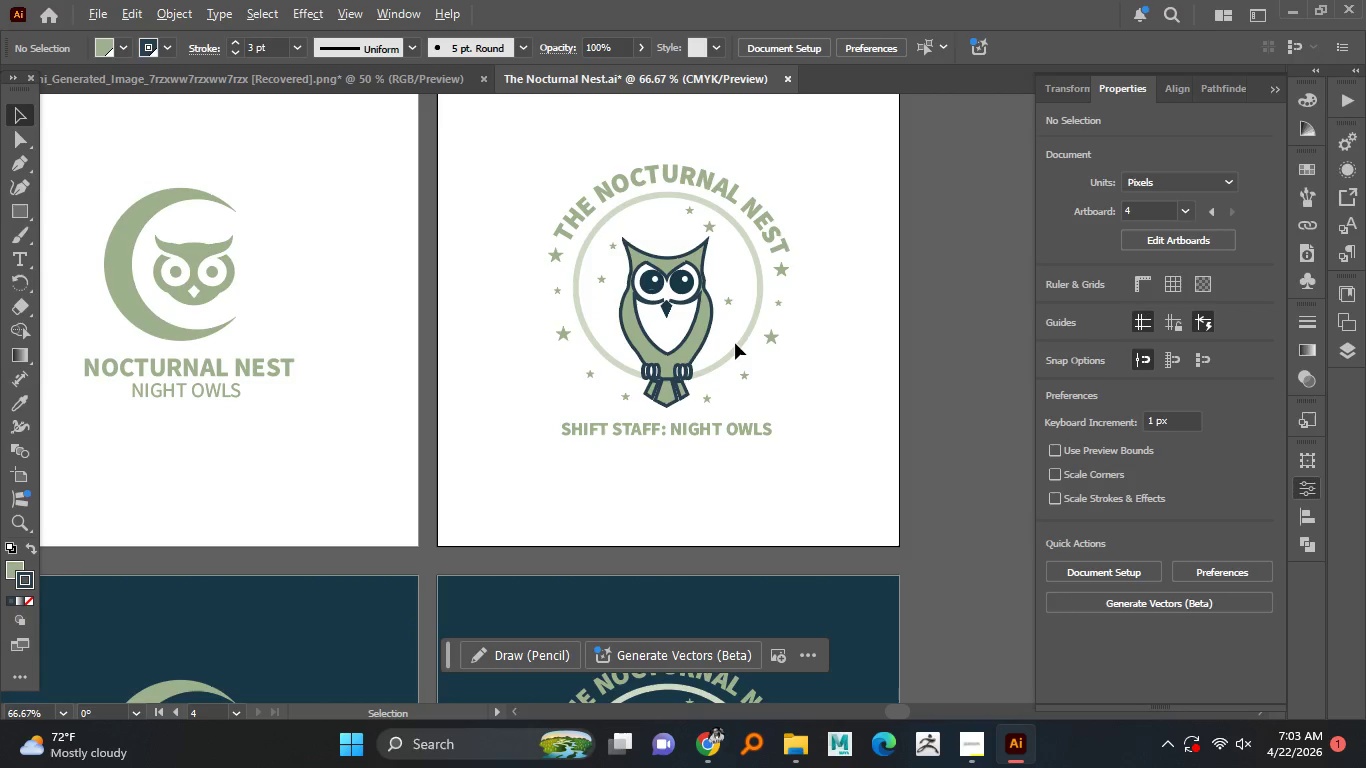 
key(Alt+AltLeft)
 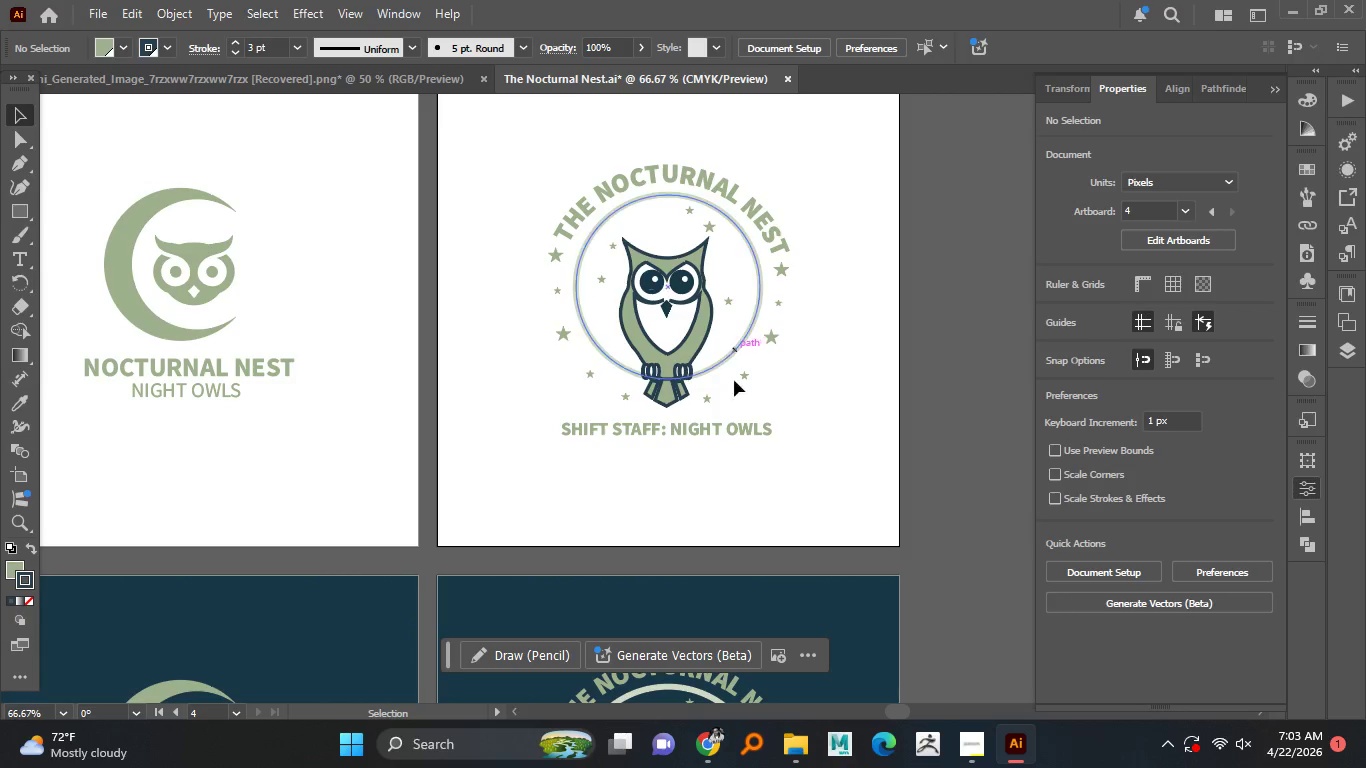 
hold_key(key=AltLeft, duration=0.8)
 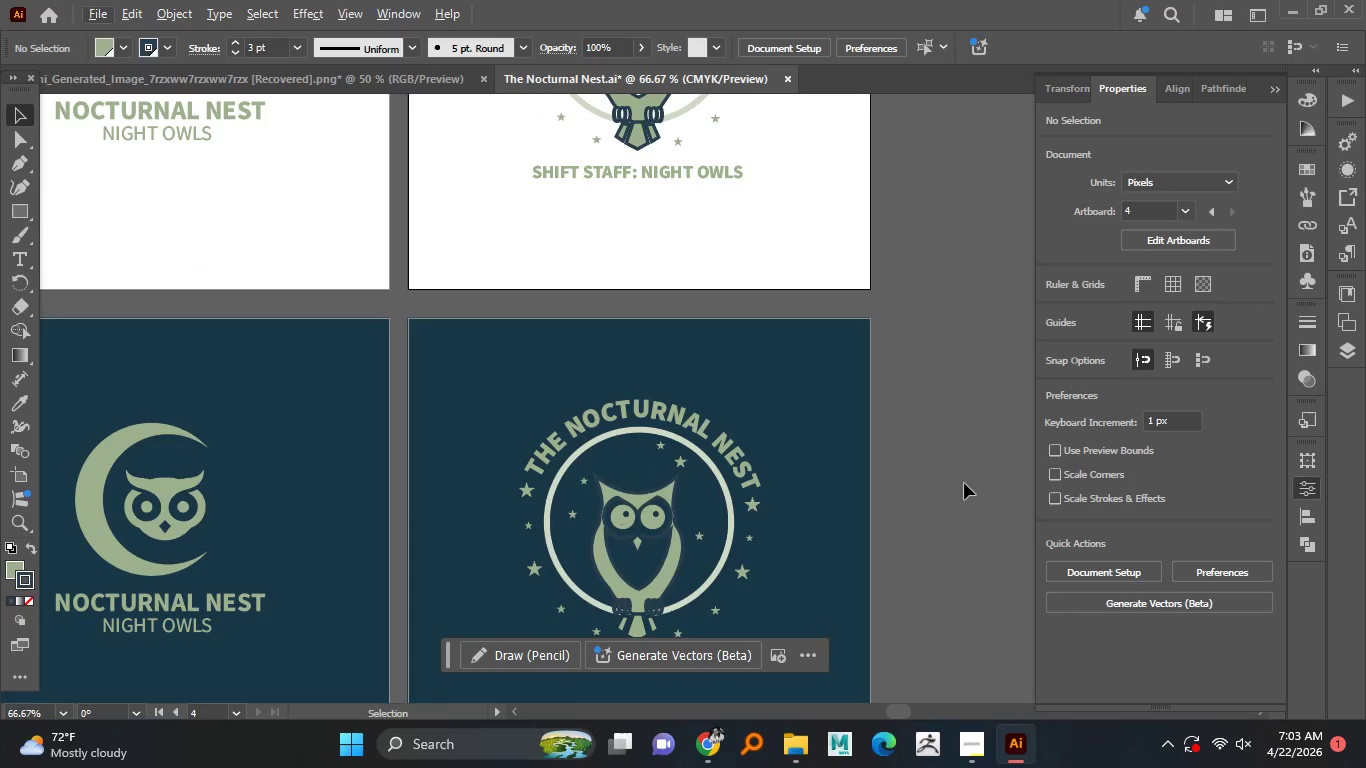 
left_click([964, 483])
 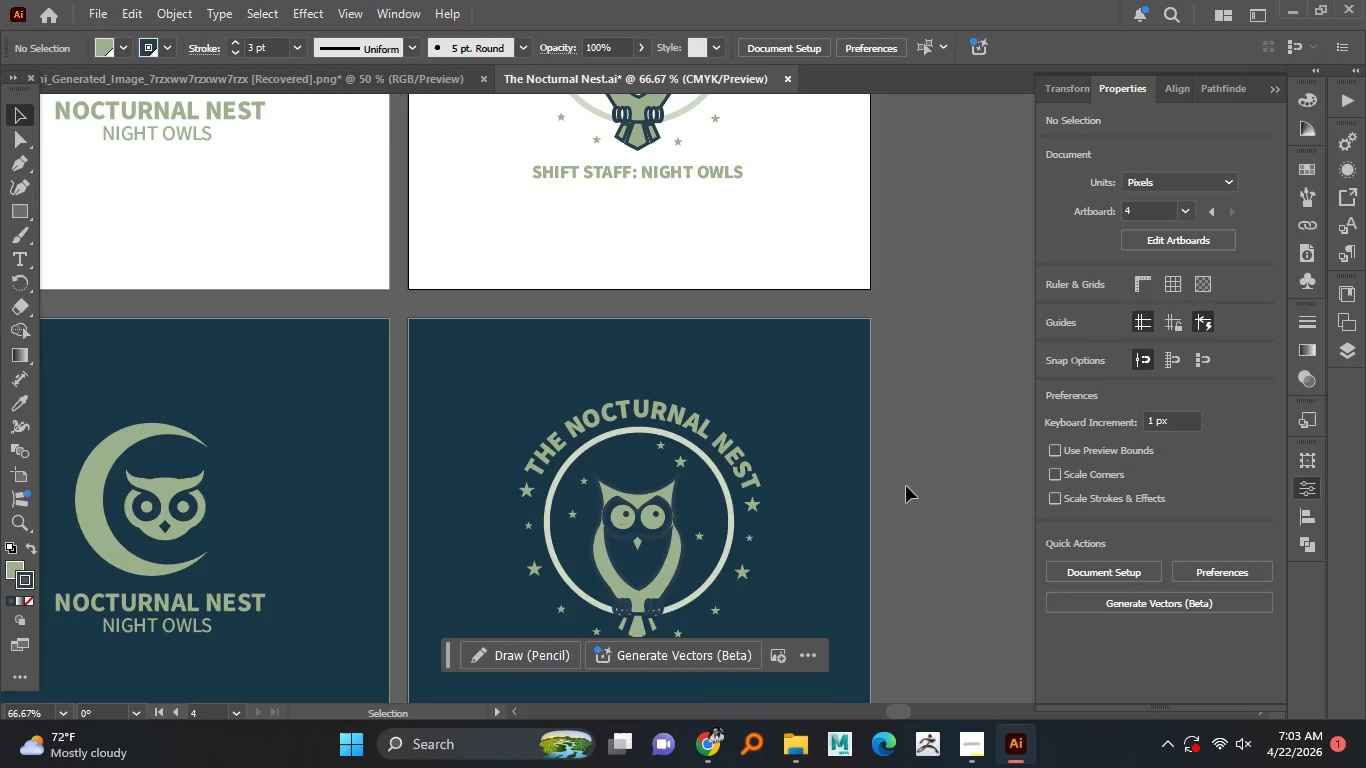 
hold_key(key=AltLeft, duration=1.52)
scroll: coordinate [890, 491], scroll_direction: down, amount: 1.0
 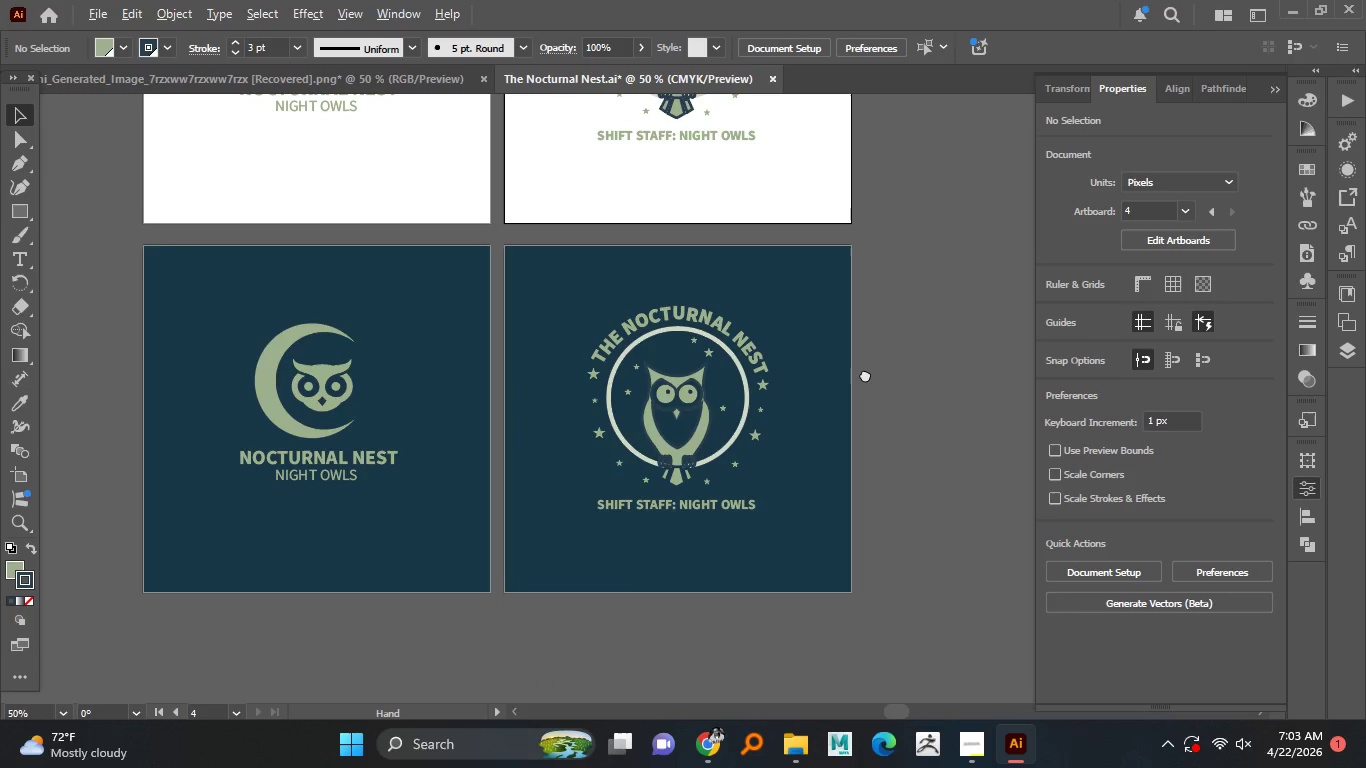 
hold_key(key=AltLeft, duration=0.89)
 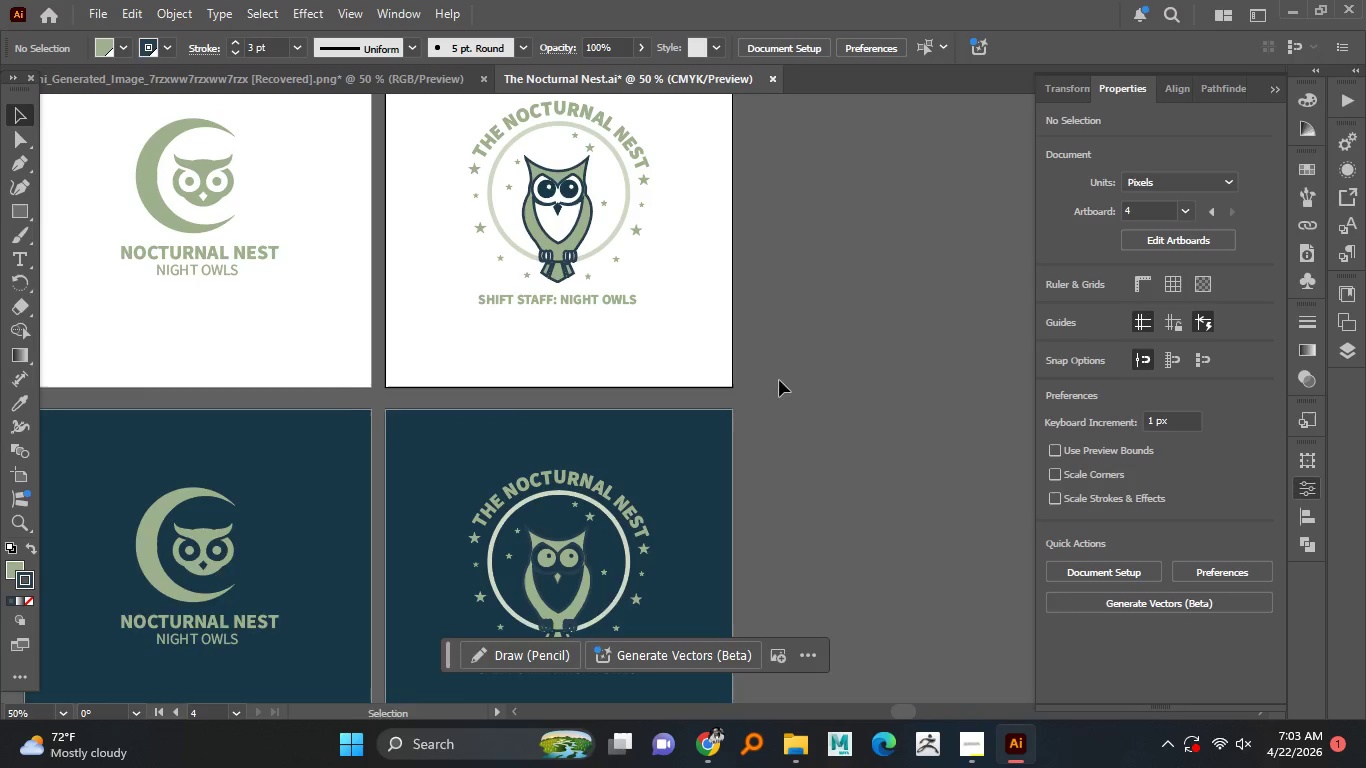 
wait(5.81)
 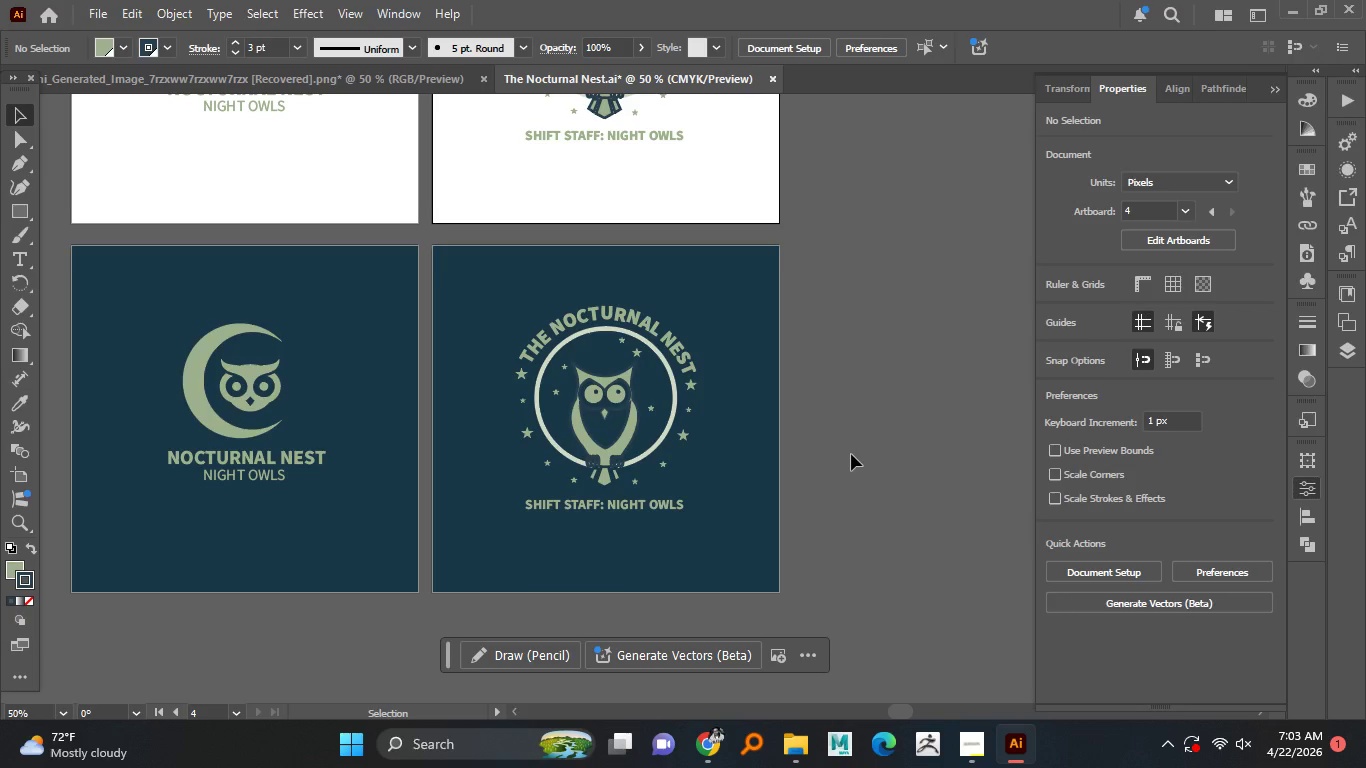 
left_click([612, 273])
 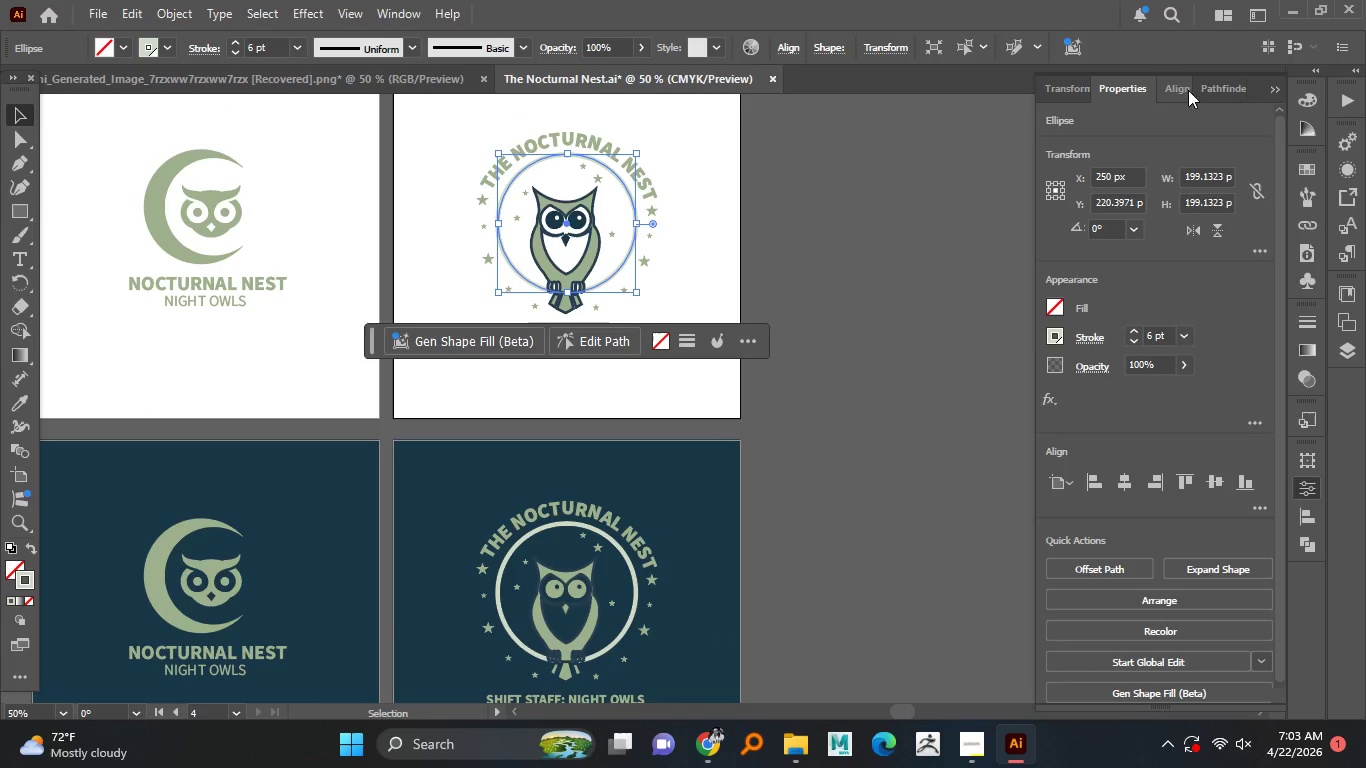 
left_click([1304, 164])
 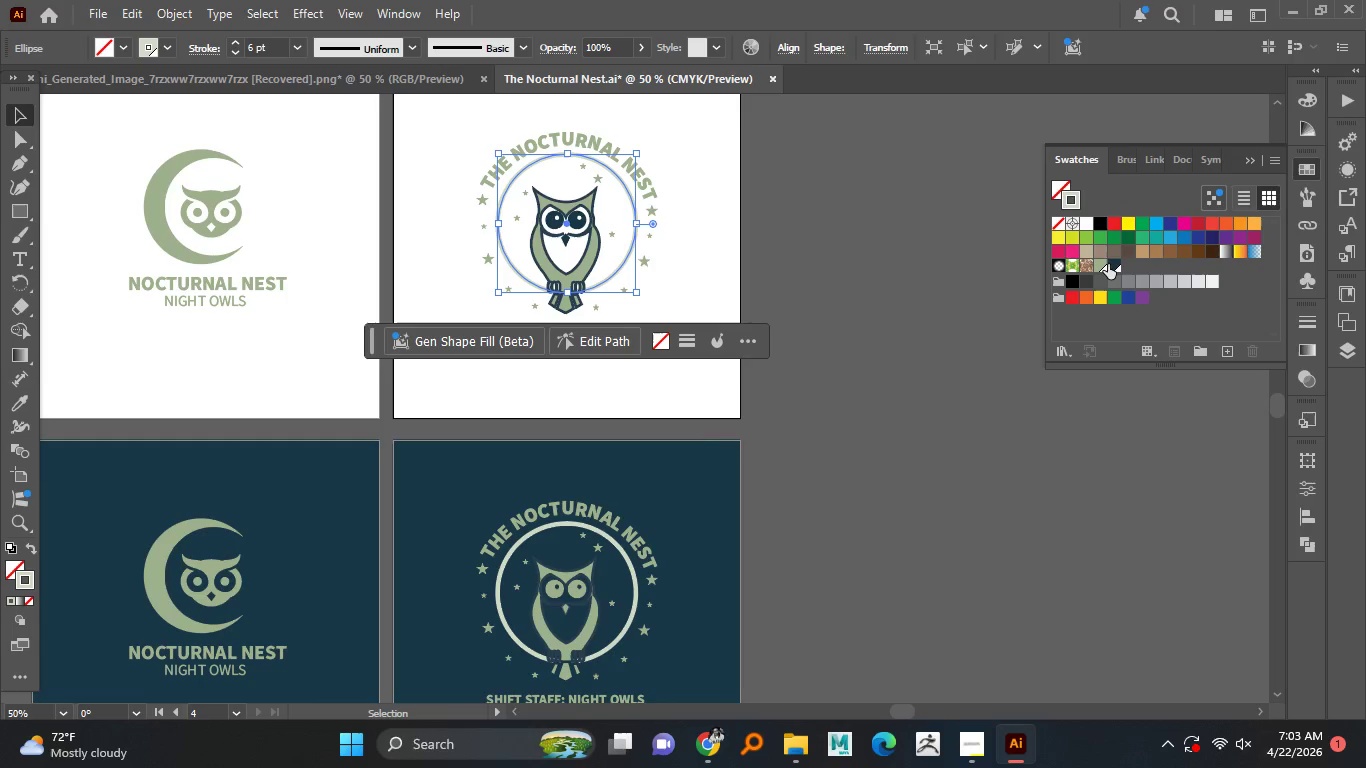 
left_click([1101, 264])
 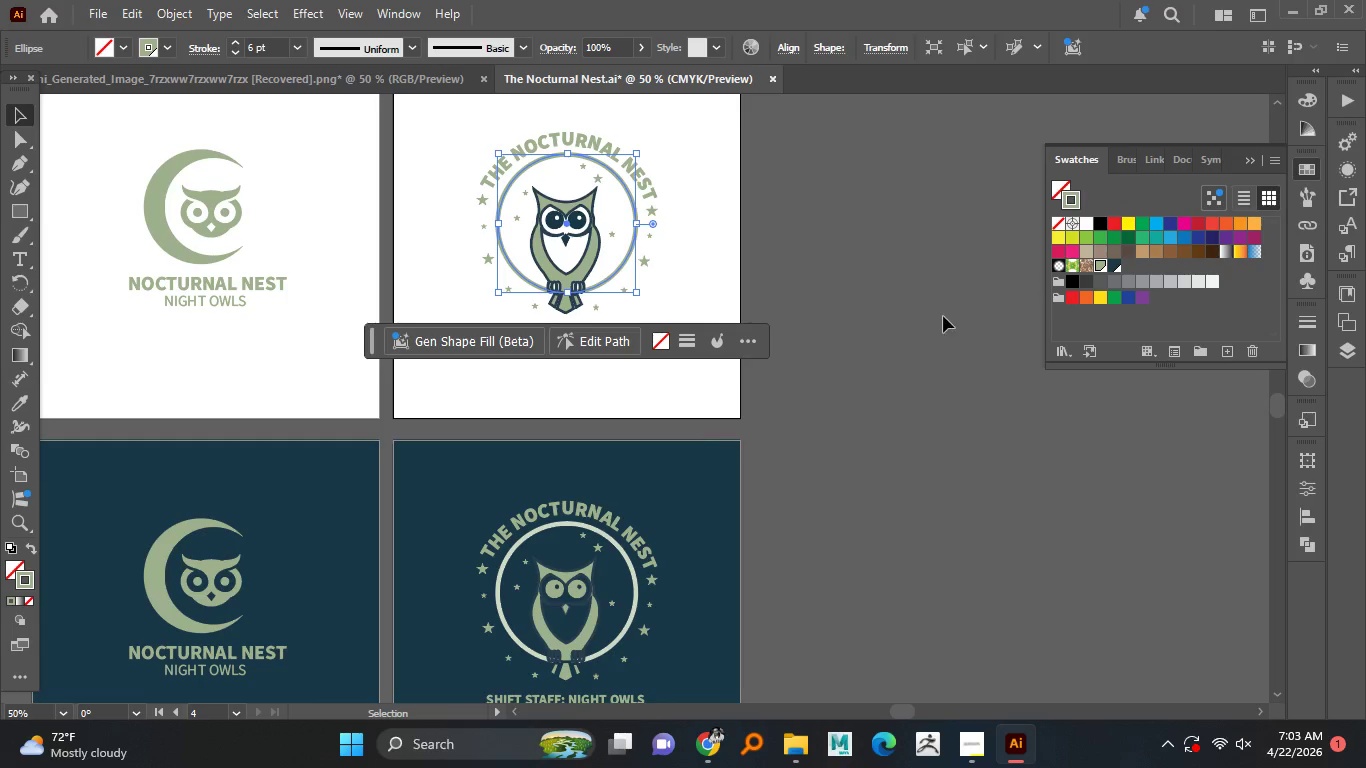 
left_click([940, 318])
 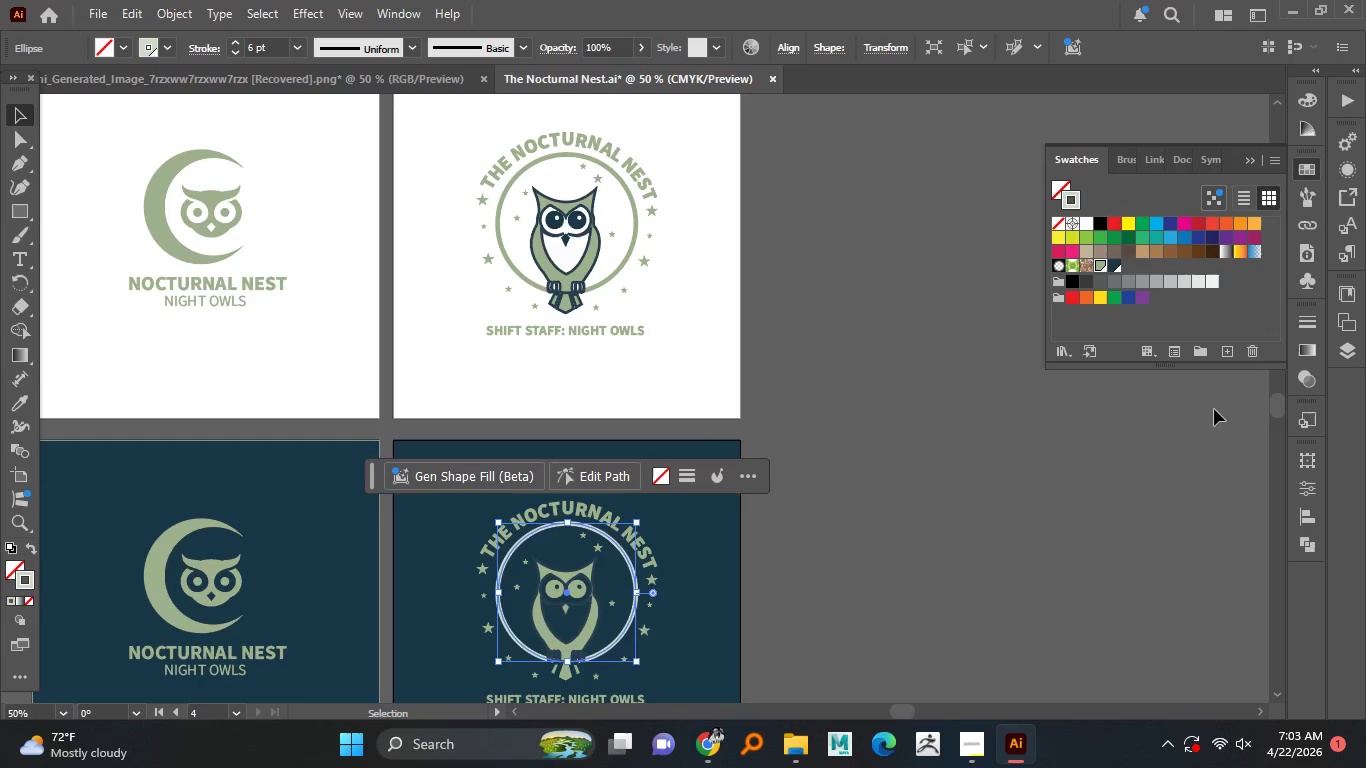 
wait(6.02)
 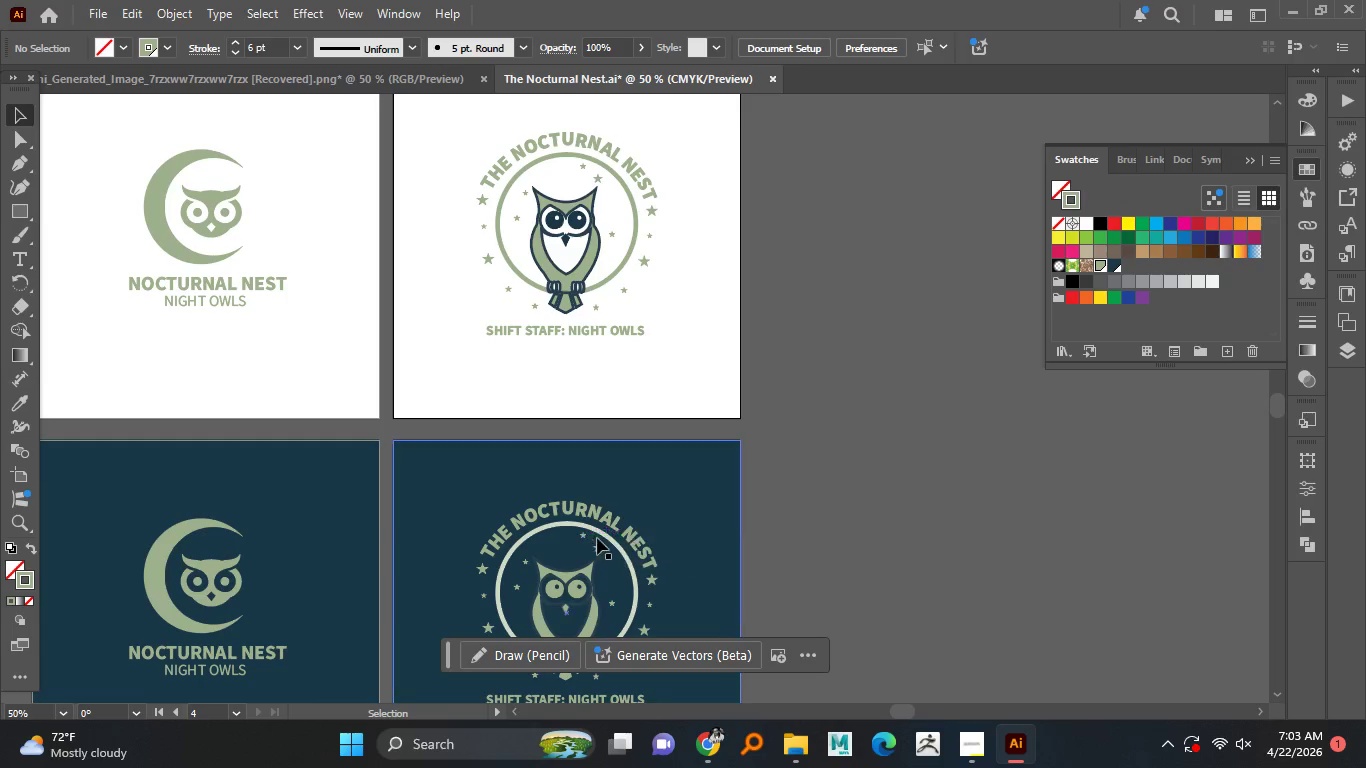 
left_click([1101, 262])
 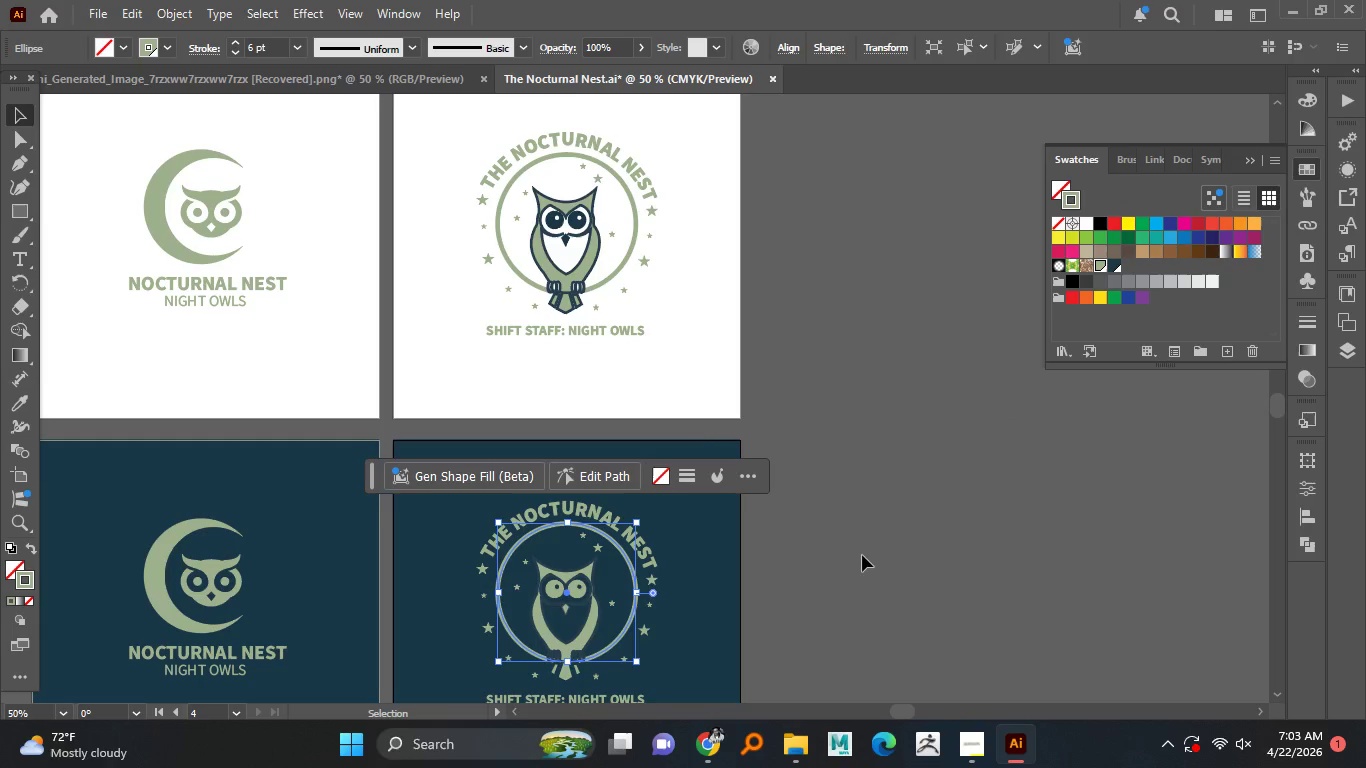 
left_click([856, 563])
 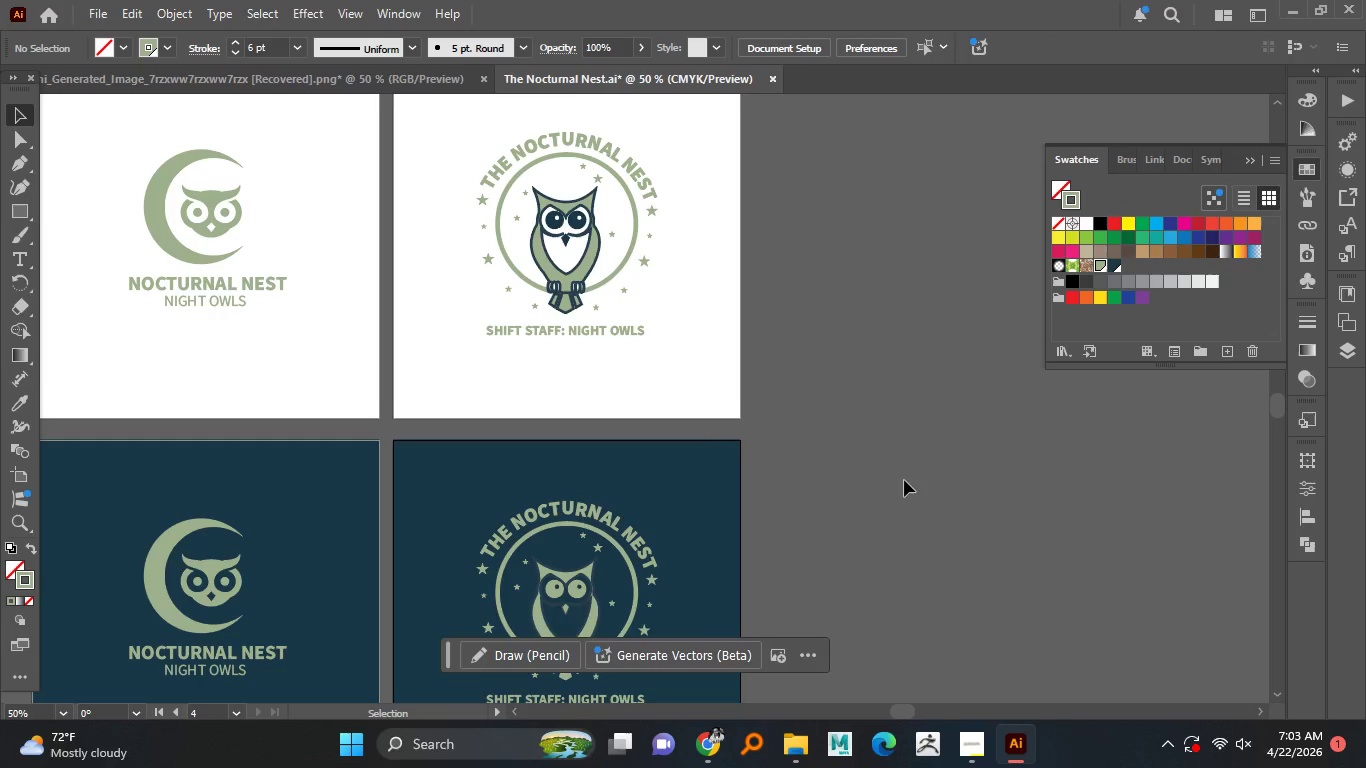 
scroll: coordinate [839, 465], scroll_direction: down, amount: 5.0
 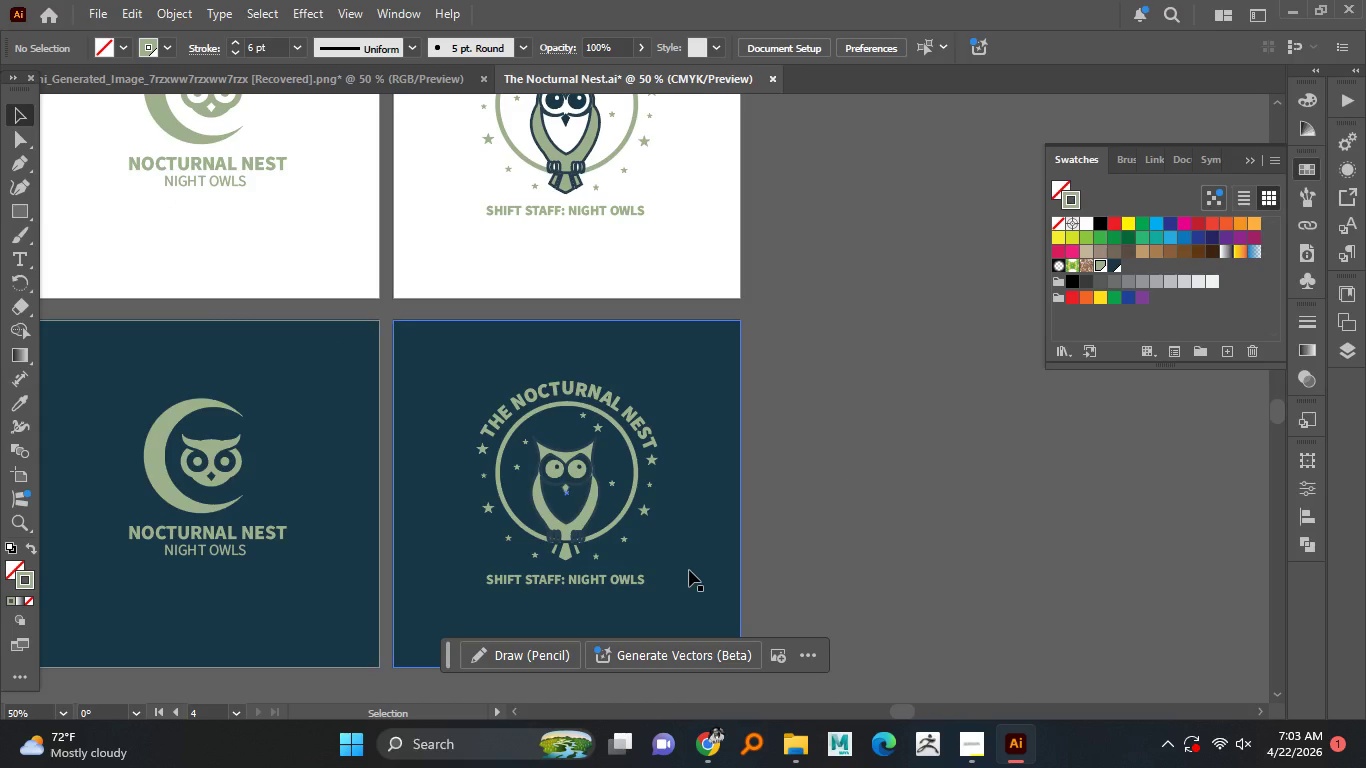 
hold_key(key=AltLeft, duration=1.52)
scroll: coordinate [554, 557], scroll_direction: up, amount: 2.0
 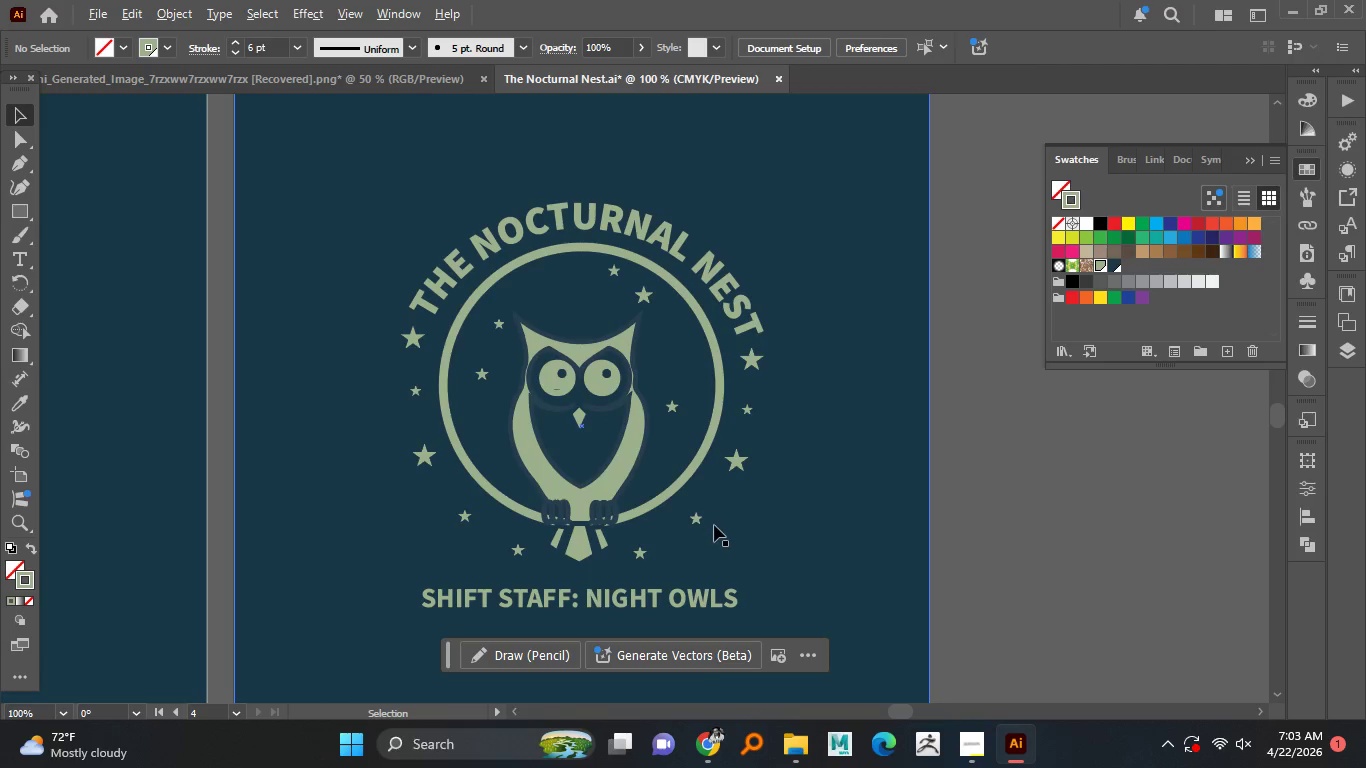 
hold_key(key=AltLeft, duration=0.84)
scroll: coordinate [715, 546], scroll_direction: up, amount: 1.0
 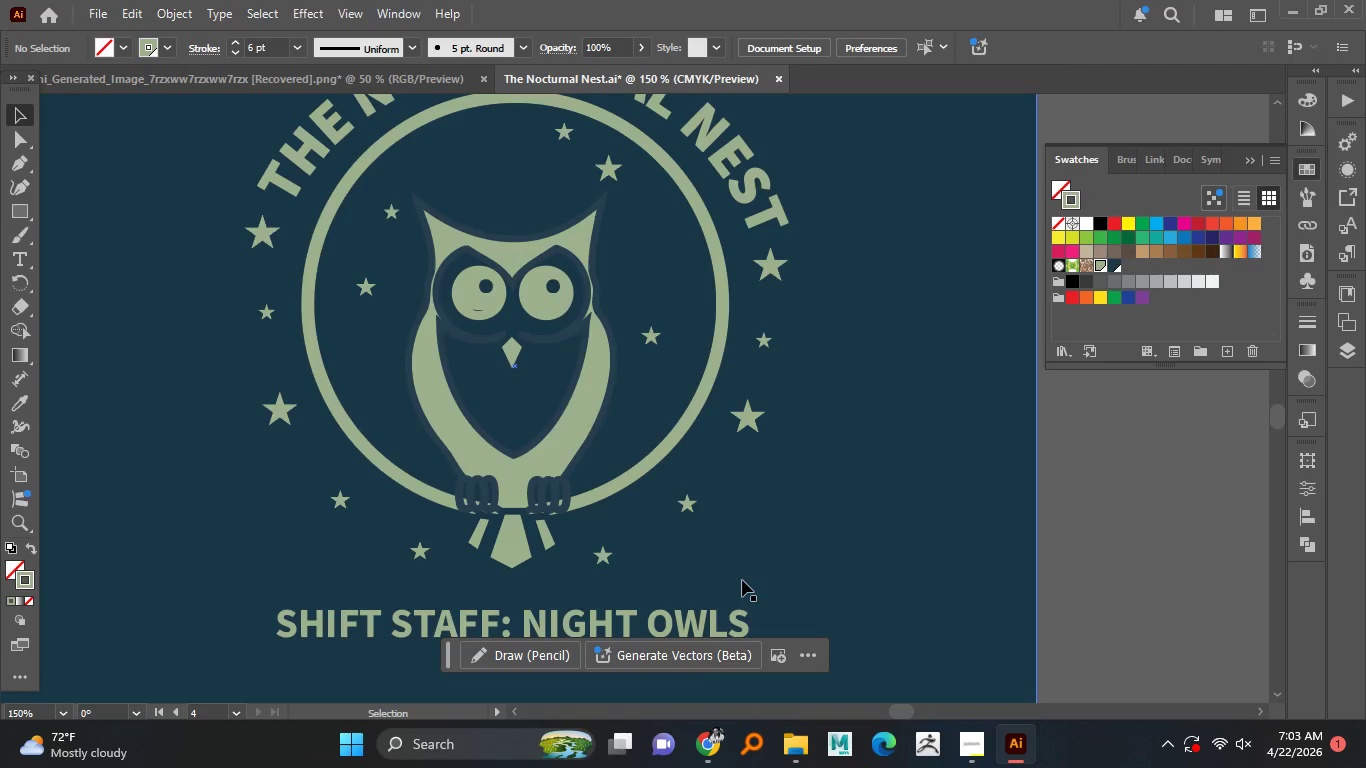 
hold_key(key=AltLeft, duration=1.52)
 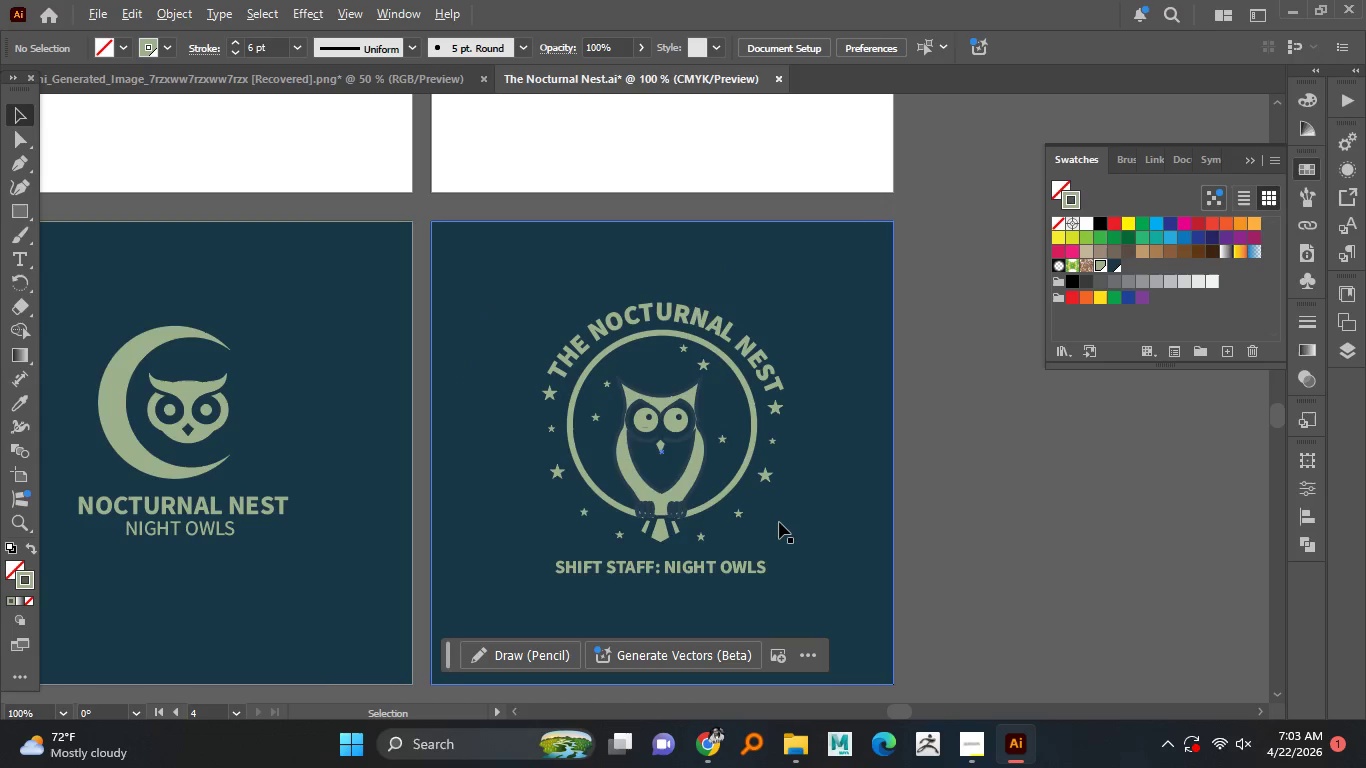 
hold_key(key=AltLeft, duration=1.5)
scroll: coordinate [779, 522], scroll_direction: down, amount: 2.0
 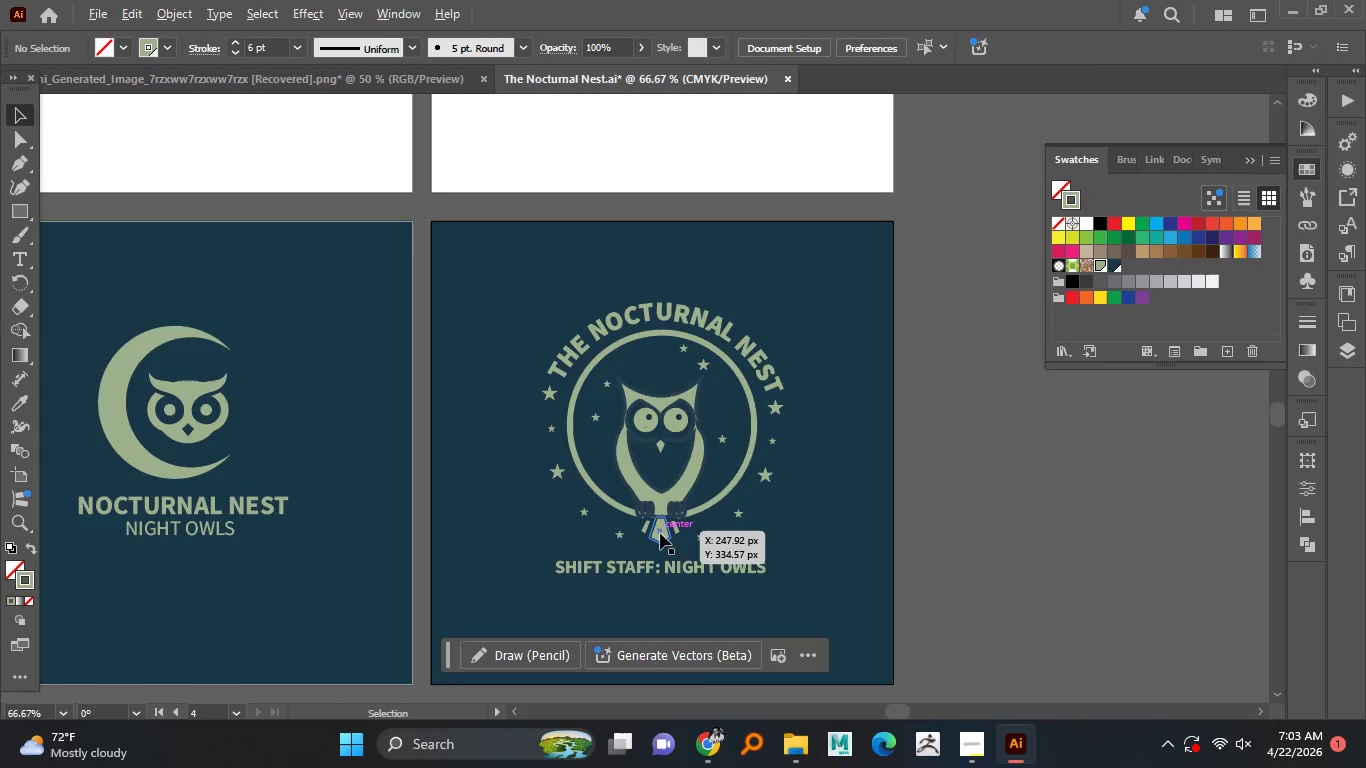 
hold_key(key=AltLeft, duration=1.5)
 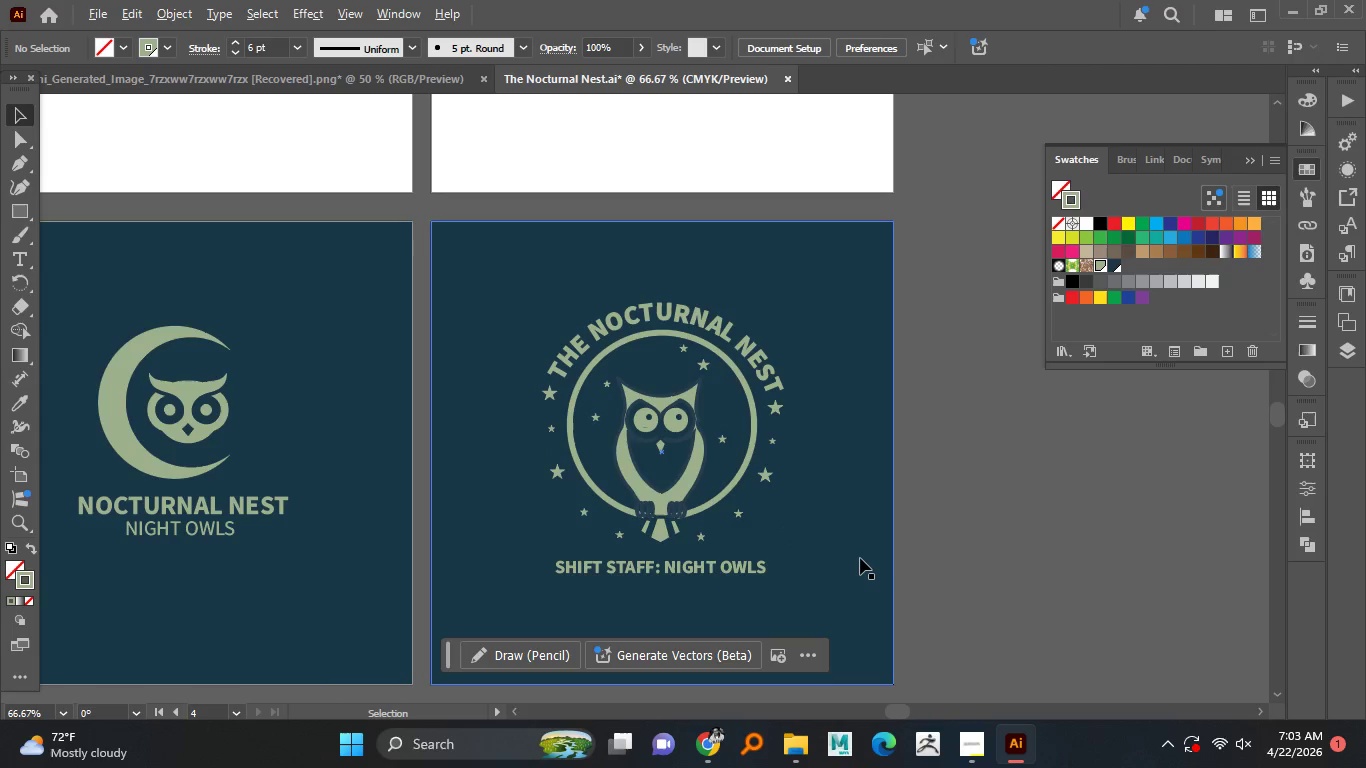 
hold_key(key=AltLeft, duration=1.5)
 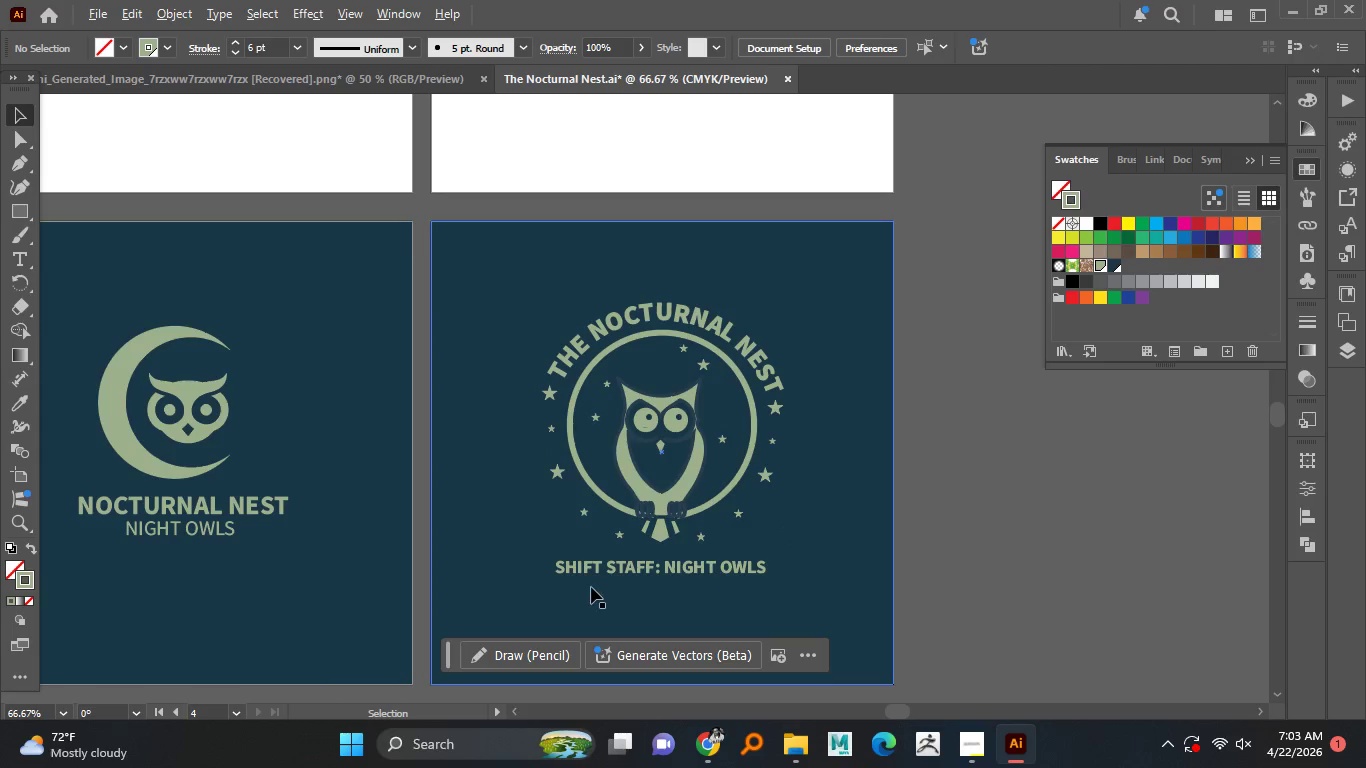 
hold_key(key=AltLeft, duration=1.5)
hold_key(key=AltLeft, duration=1.5)
scroll: coordinate [725, 470], scroll_direction: up, amount: 5.0
 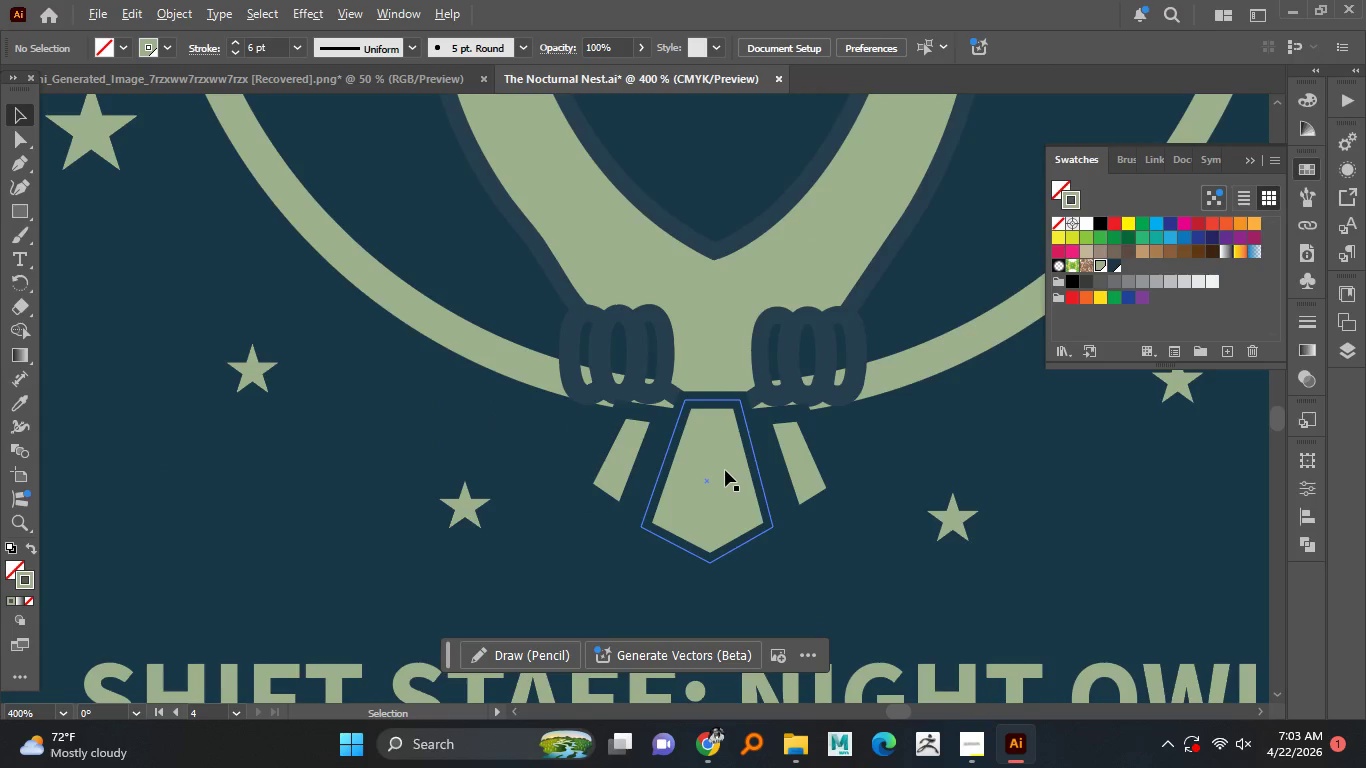 
hold_key(key=AltLeft, duration=1.5)
 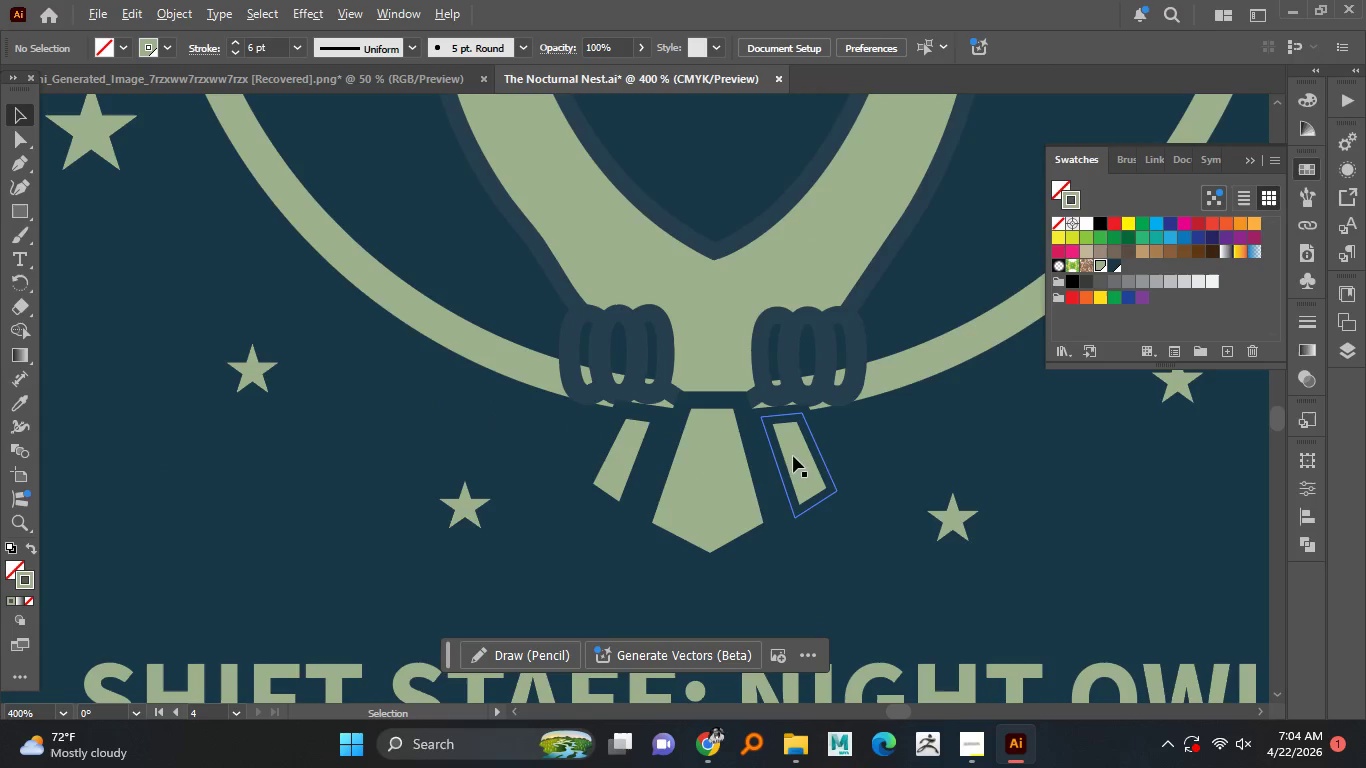 
hold_key(key=AltLeft, duration=1.5)
 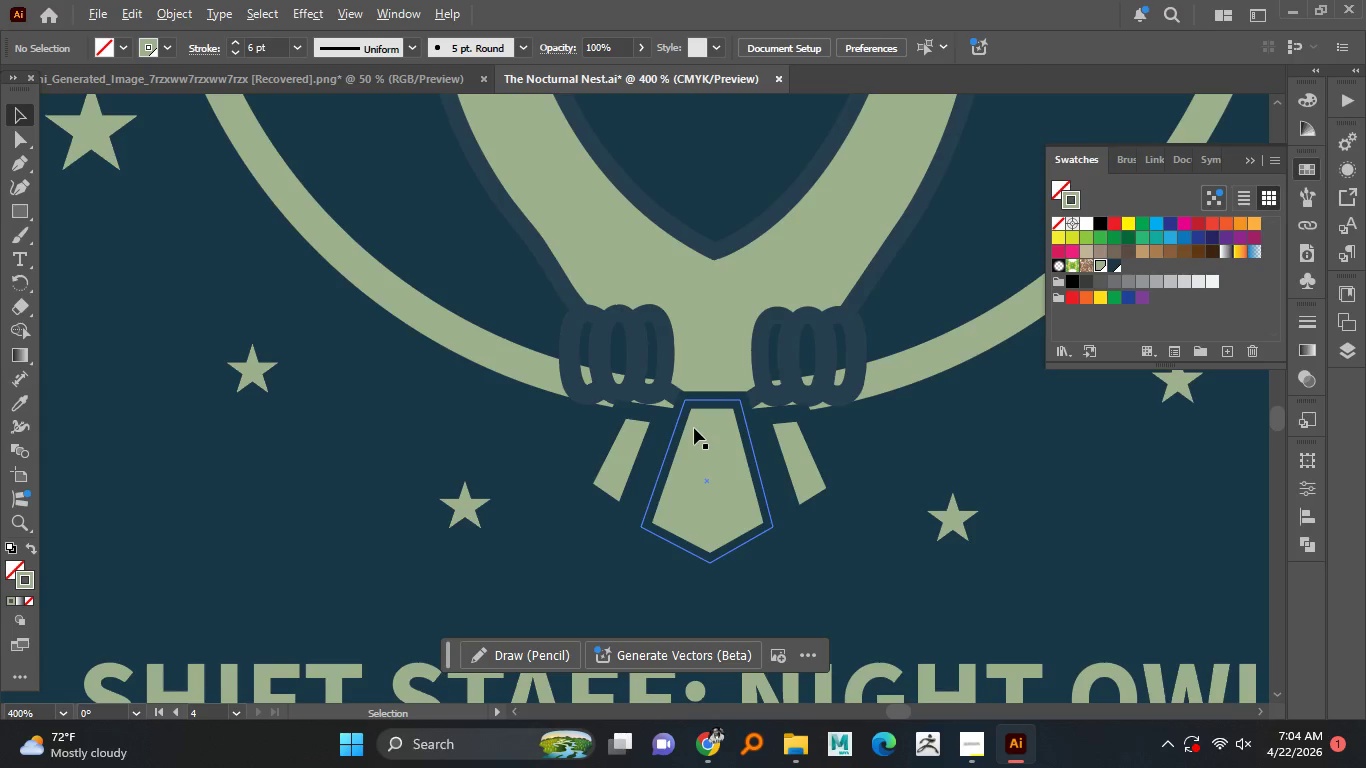 
hold_key(key=AltLeft, duration=1.5)
 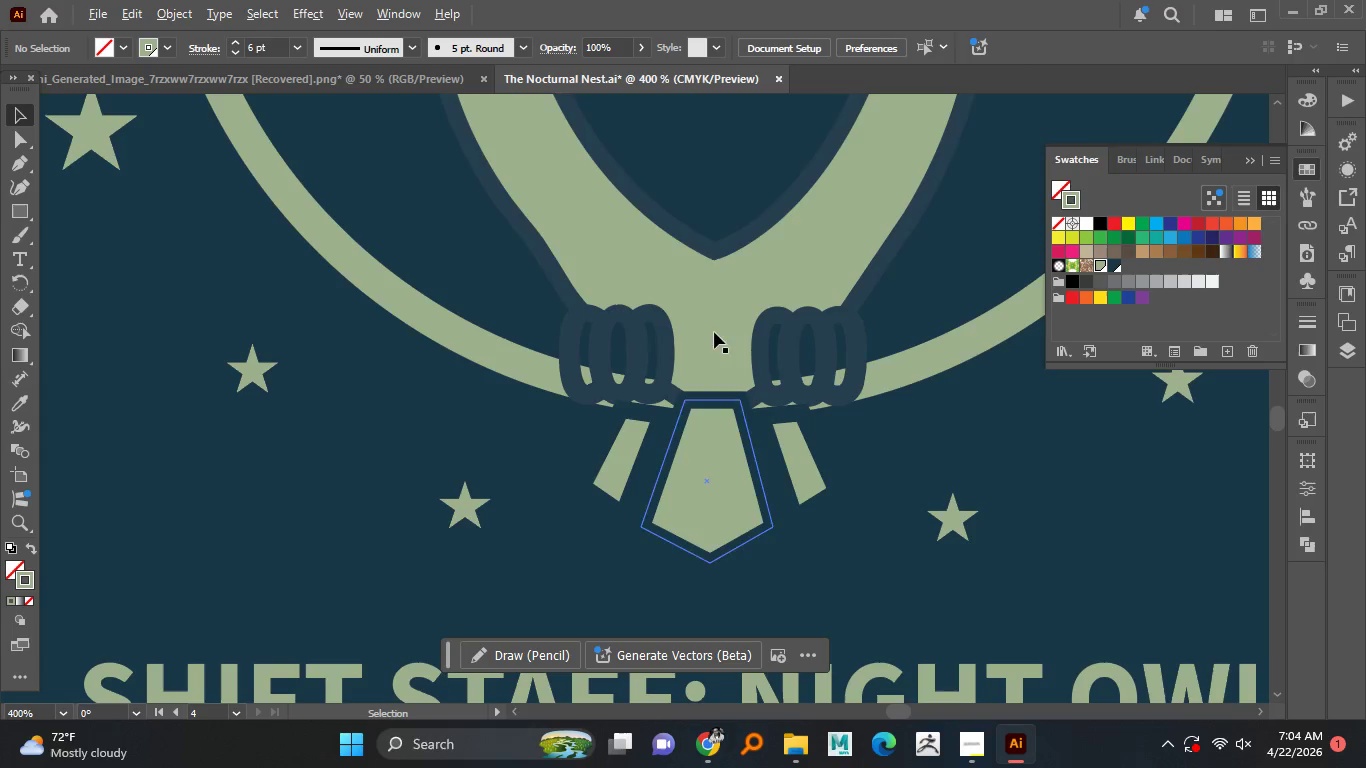 
hold_key(key=AltLeft, duration=0.5)
 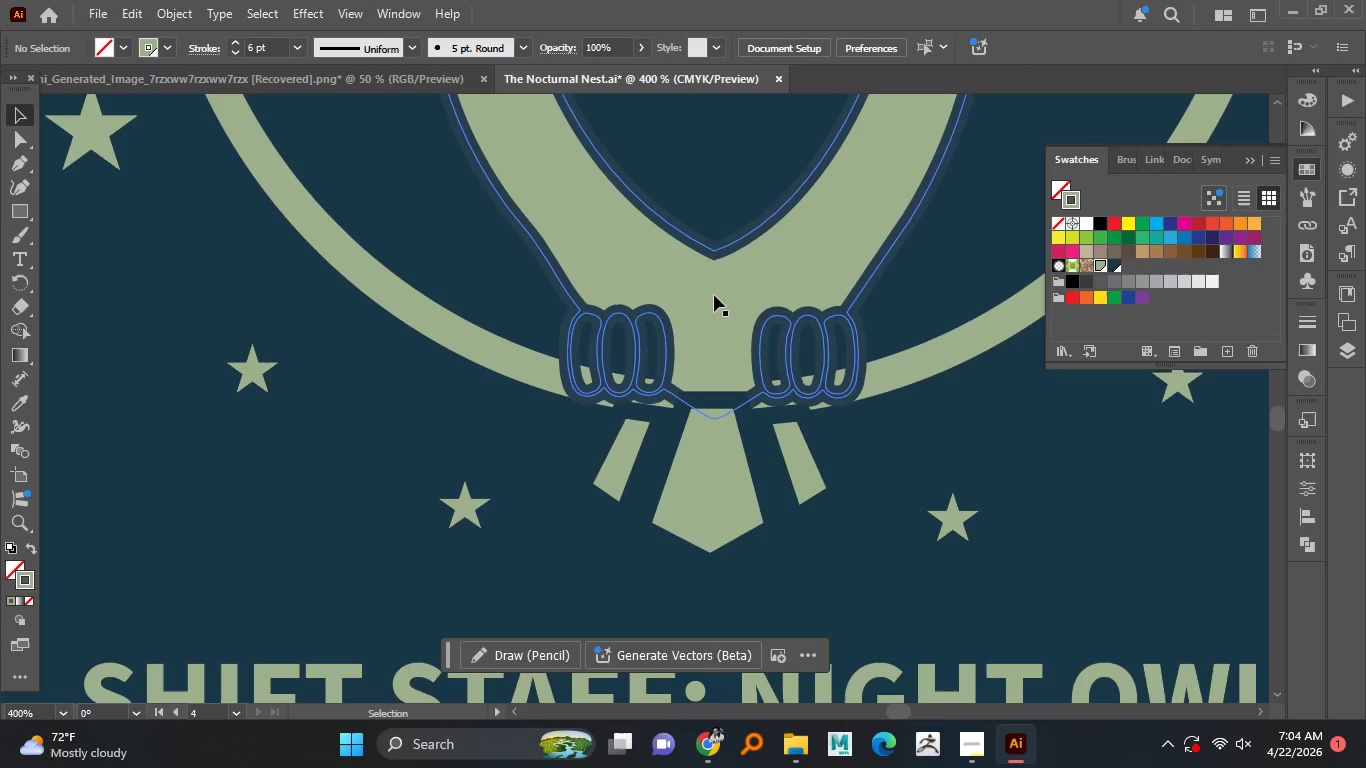 
left_click([714, 295])
 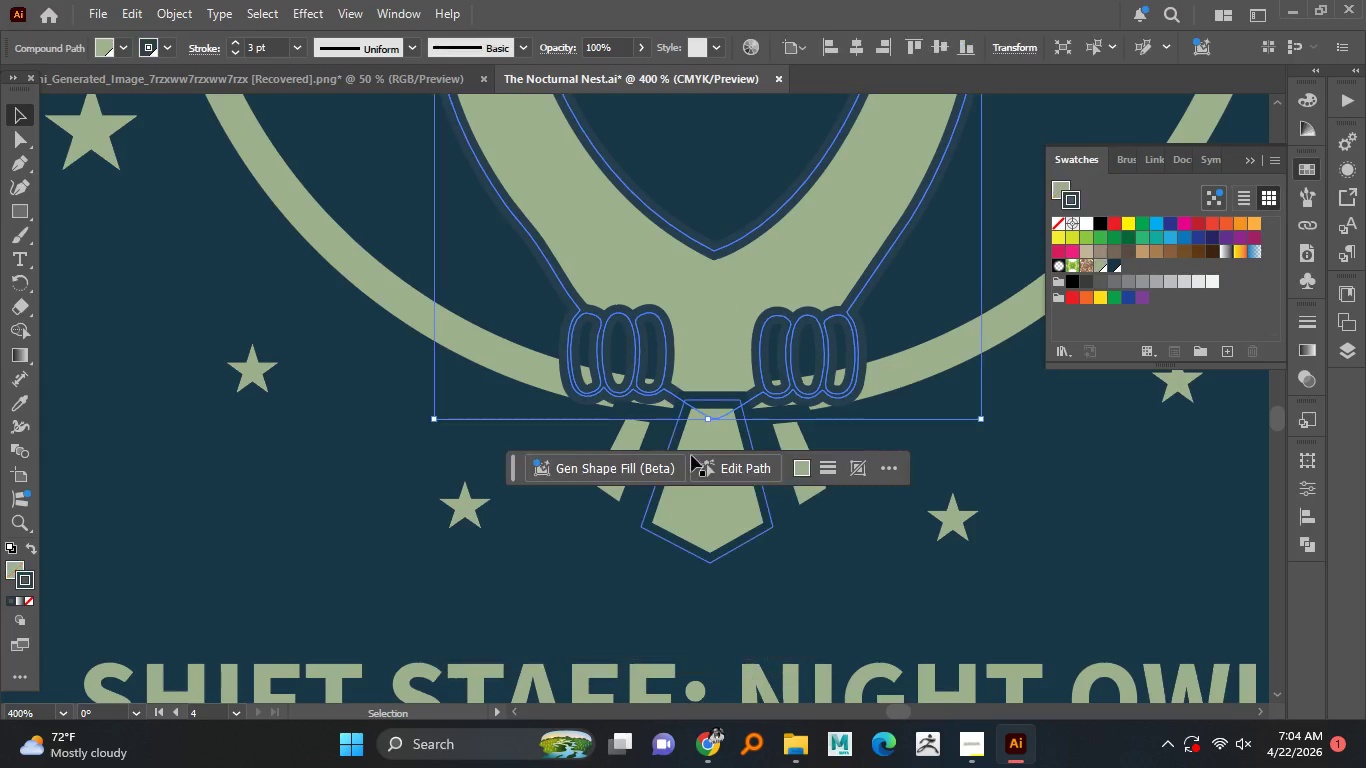 
hold_key(key=ShiftLeft, duration=0.88)
left_click([696, 503])
 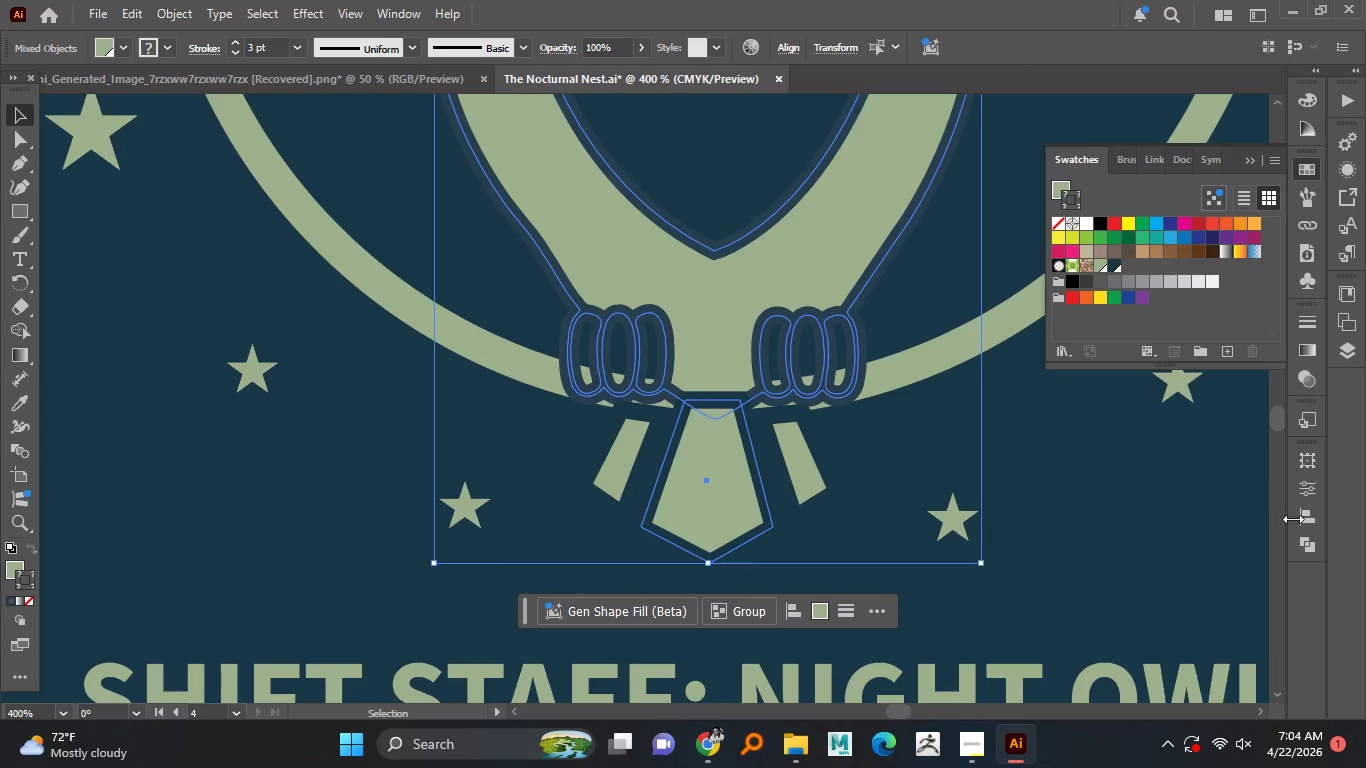 
left_click([1308, 543])
 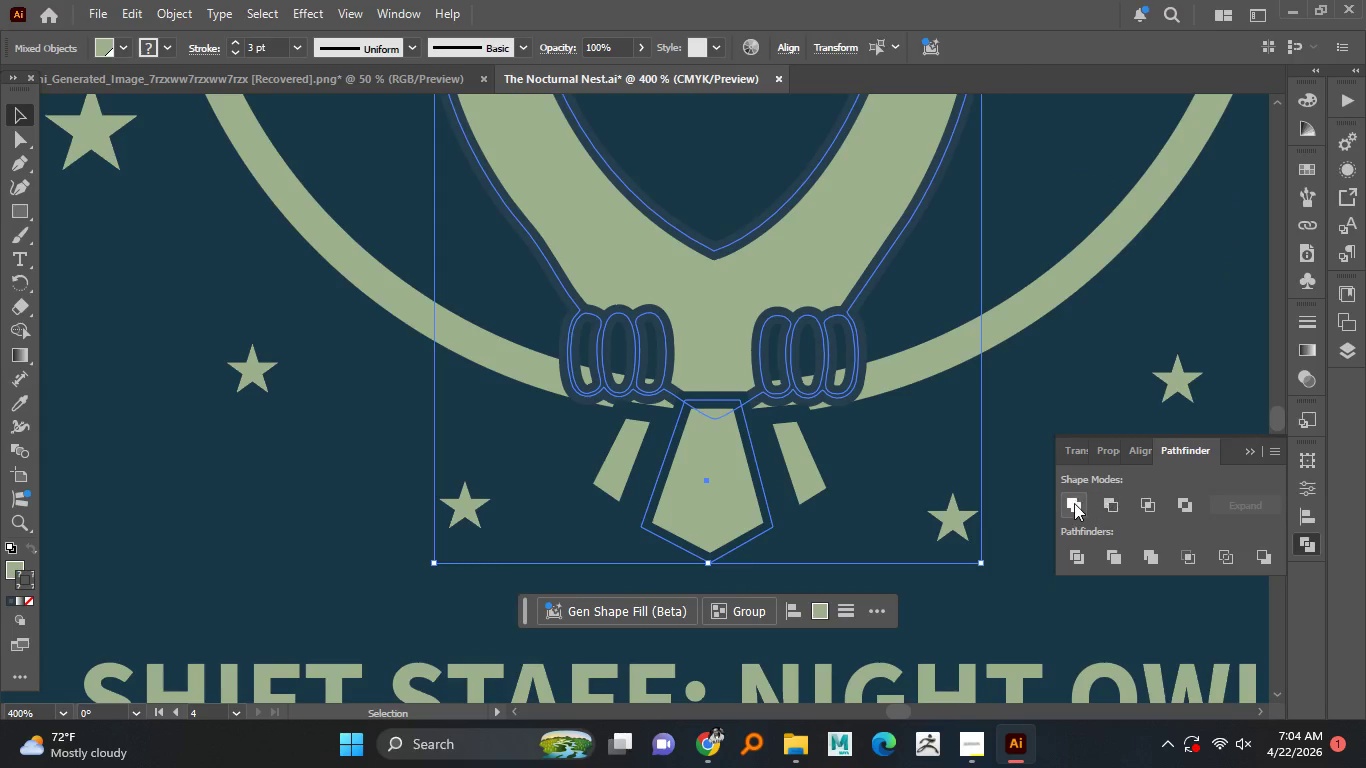 
left_click([1073, 504])
 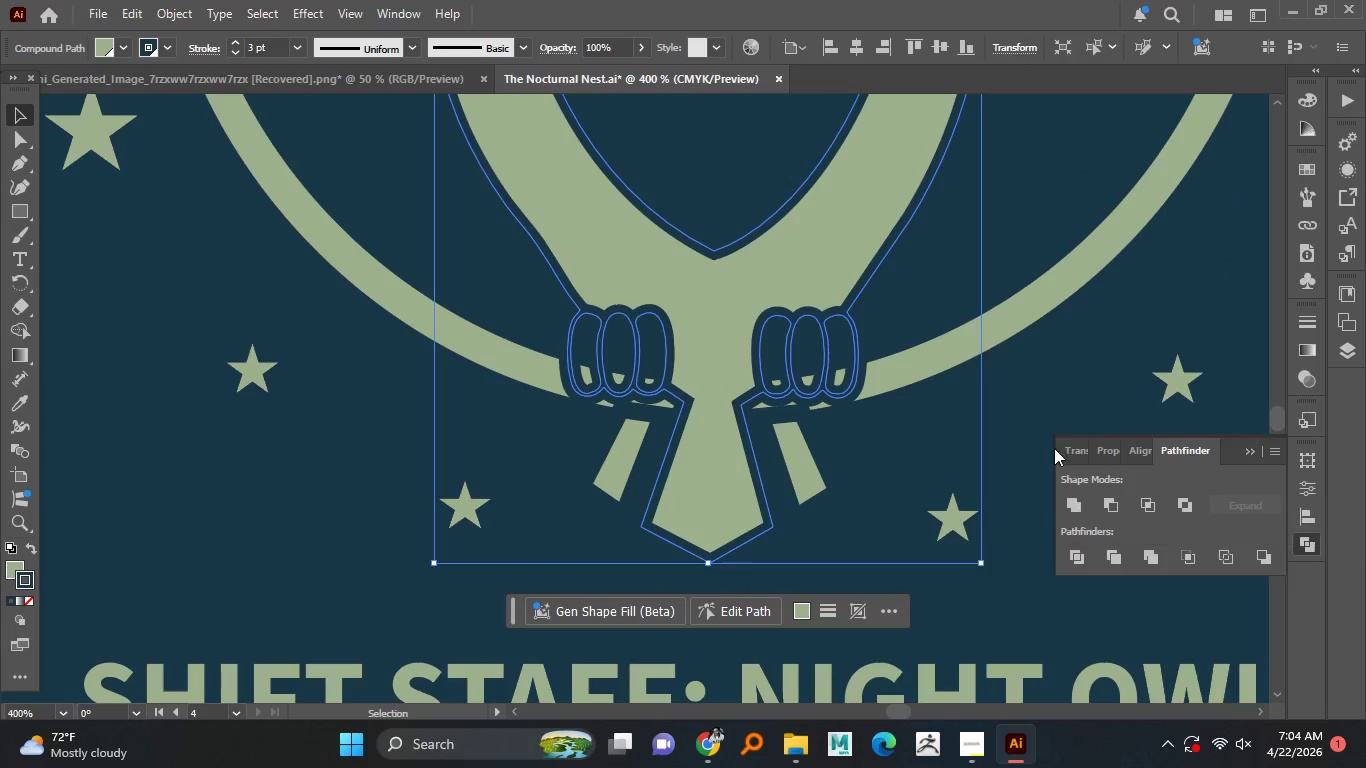 
left_click([1048, 430])
 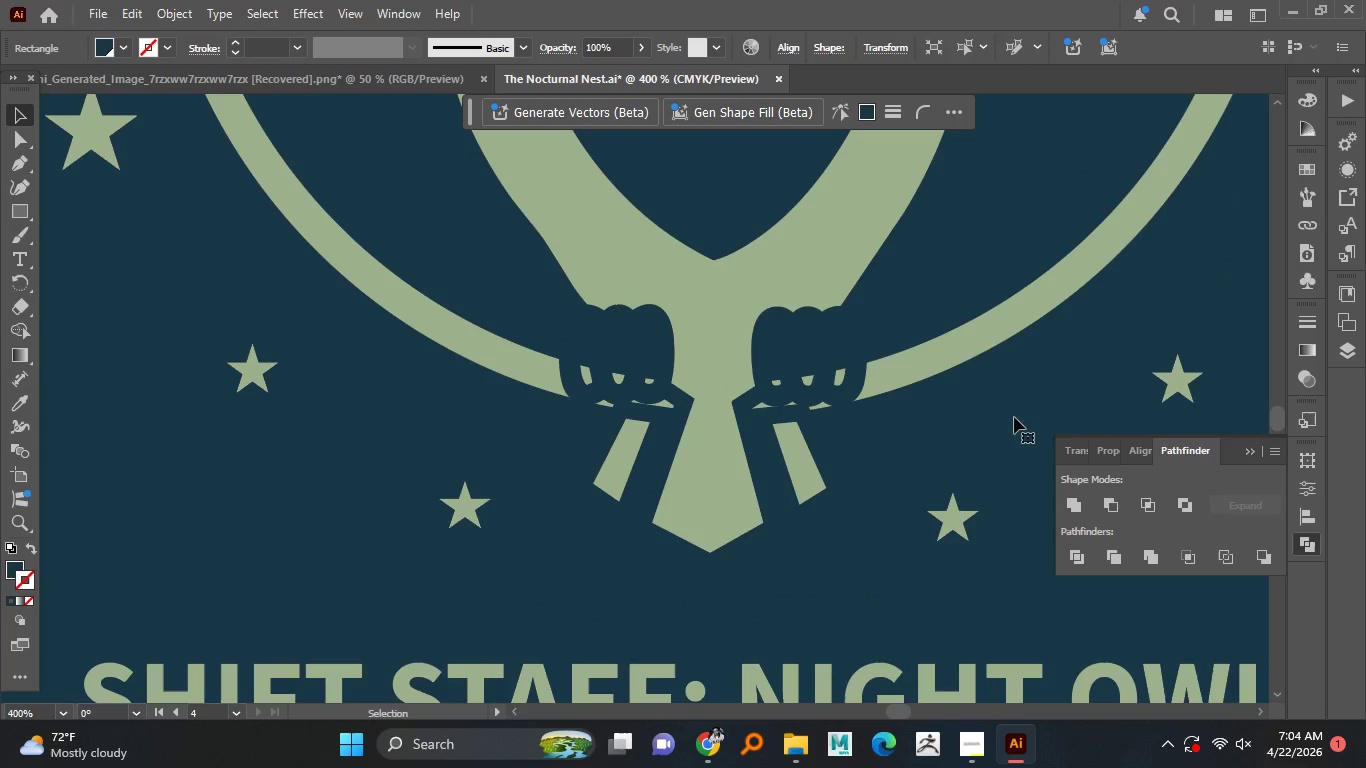 
hold_key(key=AltLeft, duration=1.52)
scroll: coordinate [1027, 410], scroll_direction: down, amount: 4.0
 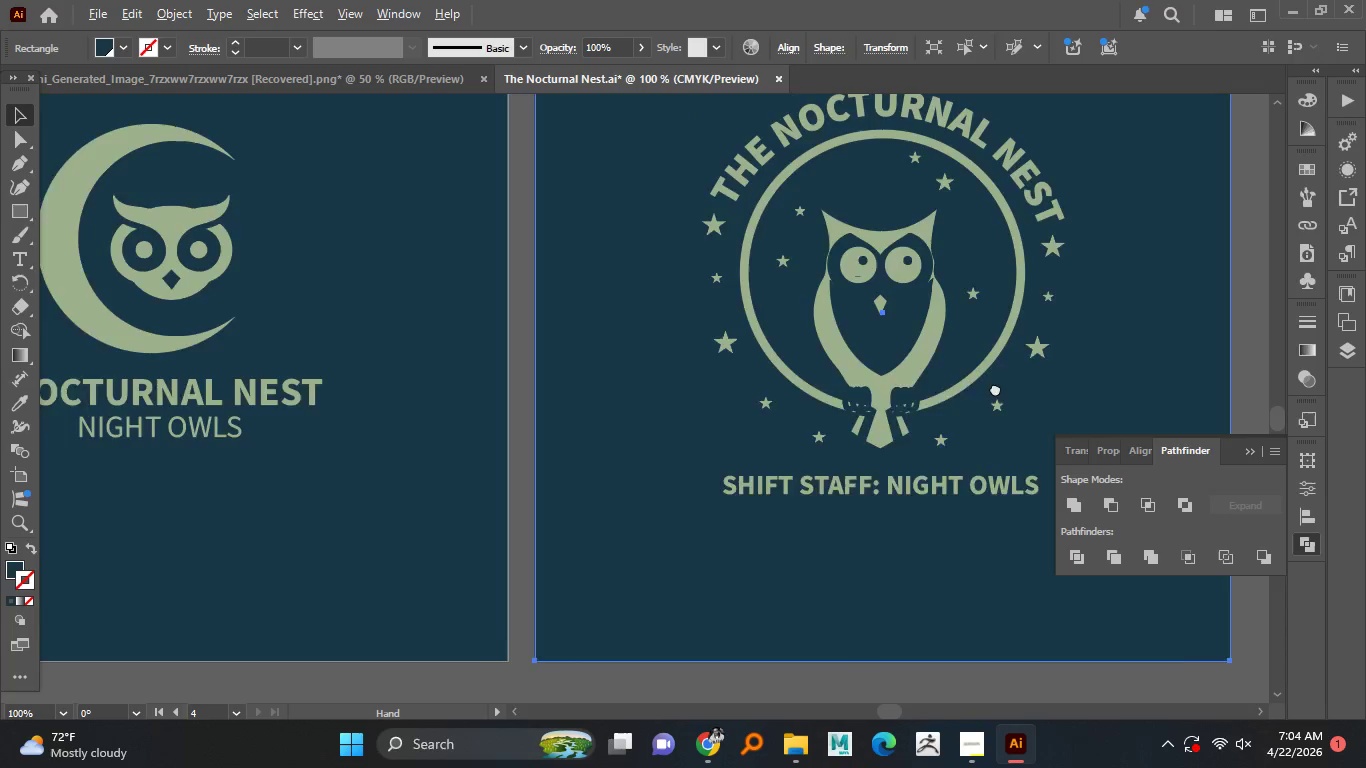 
hold_key(key=AltLeft, duration=0.39)
 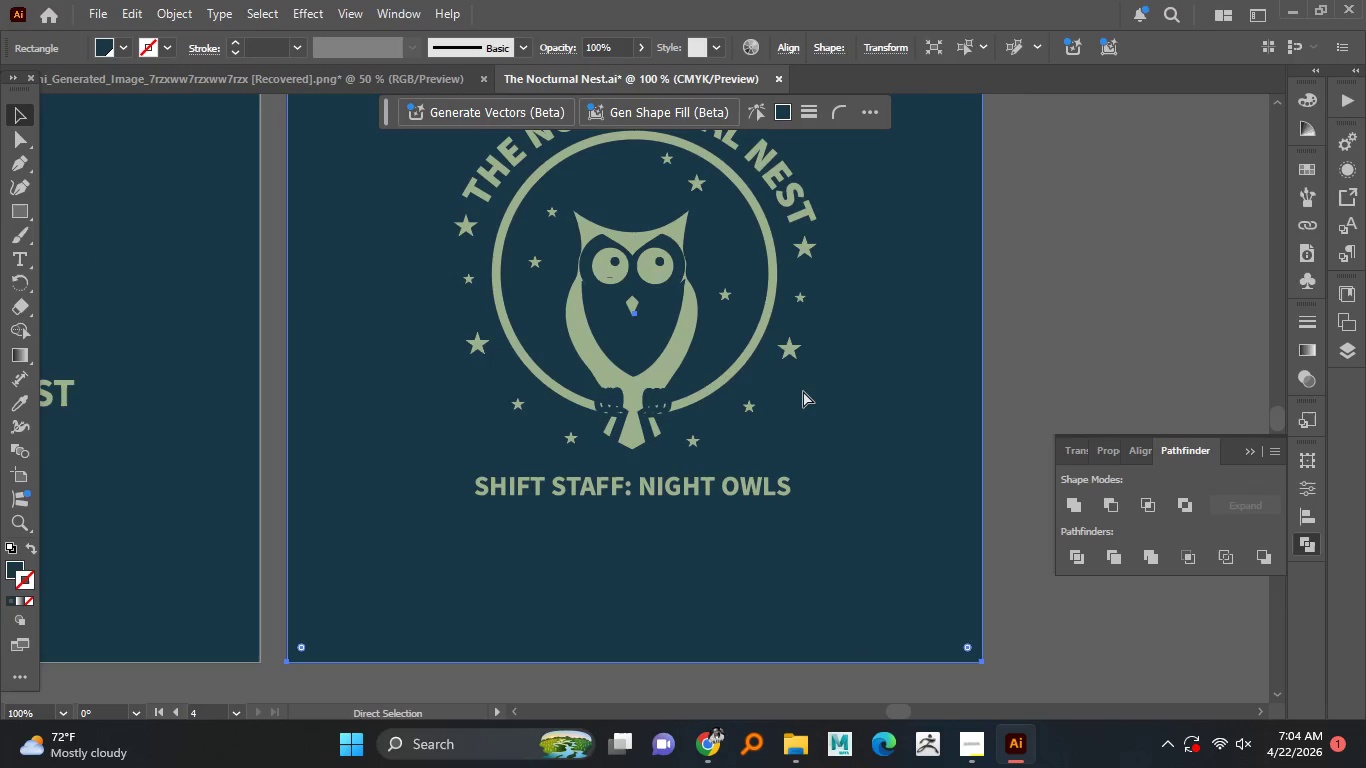 
key(Control+Z)
 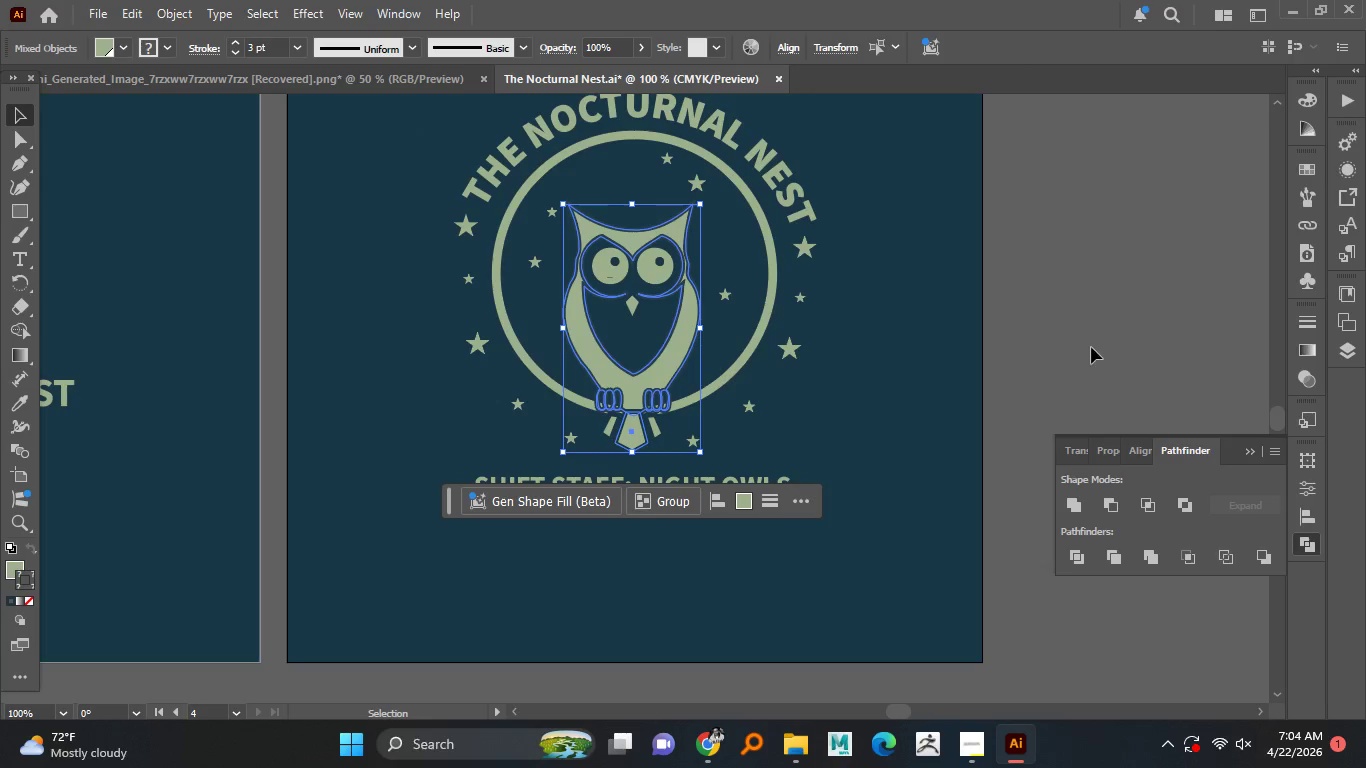 
left_click([1091, 347])
 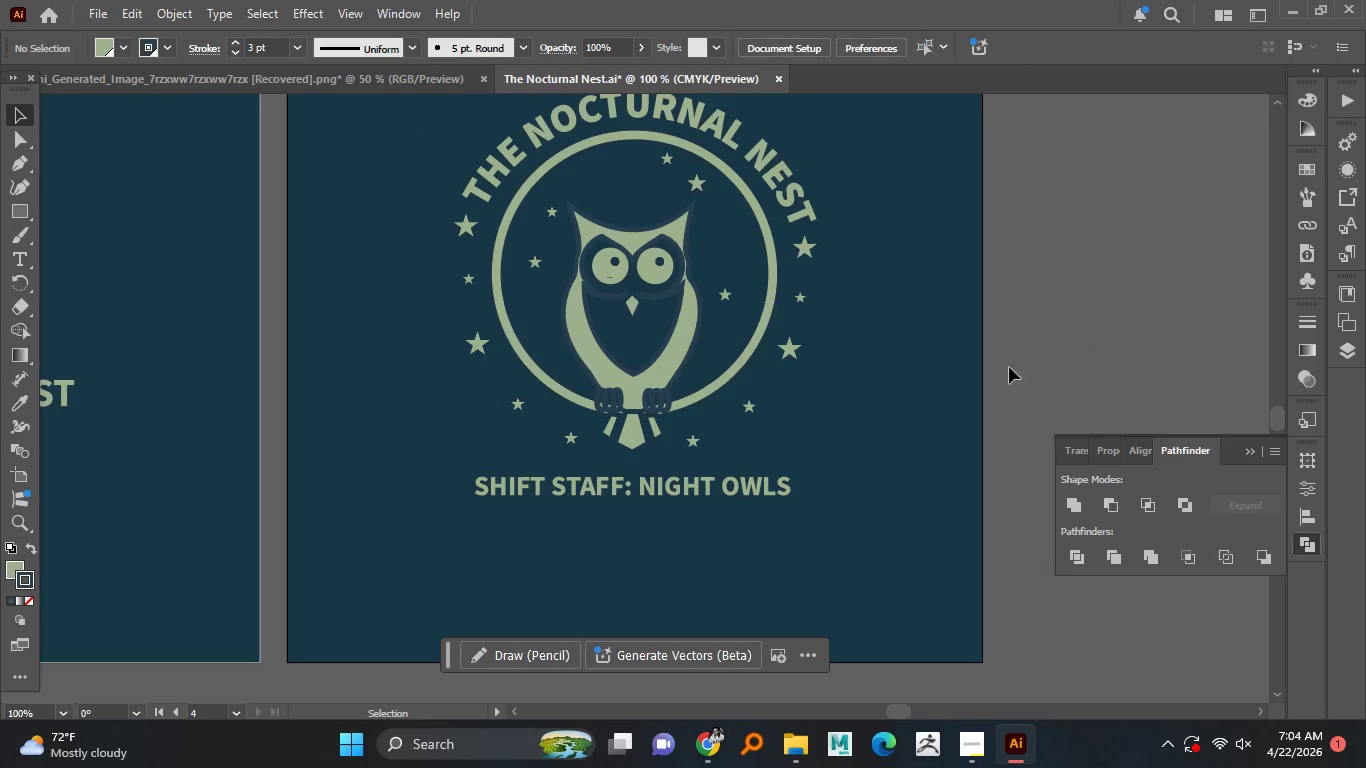 
hold_key(key=AltLeft, duration=1.53)
scroll: coordinate [936, 393], scroll_direction: down, amount: 2.0
 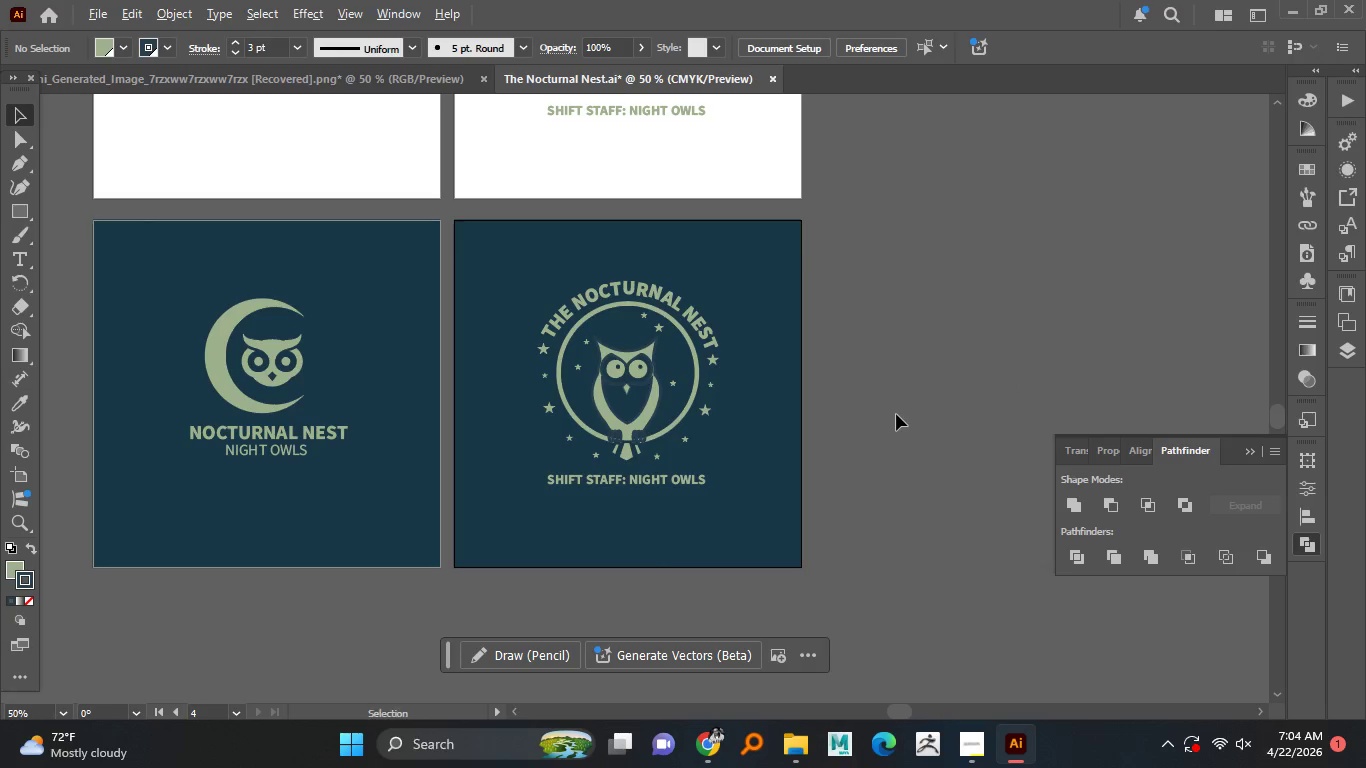 
hold_key(key=AltLeft, duration=0.77)
scroll: coordinate [911, 417], scroll_direction: up, amount: 1.0
 